 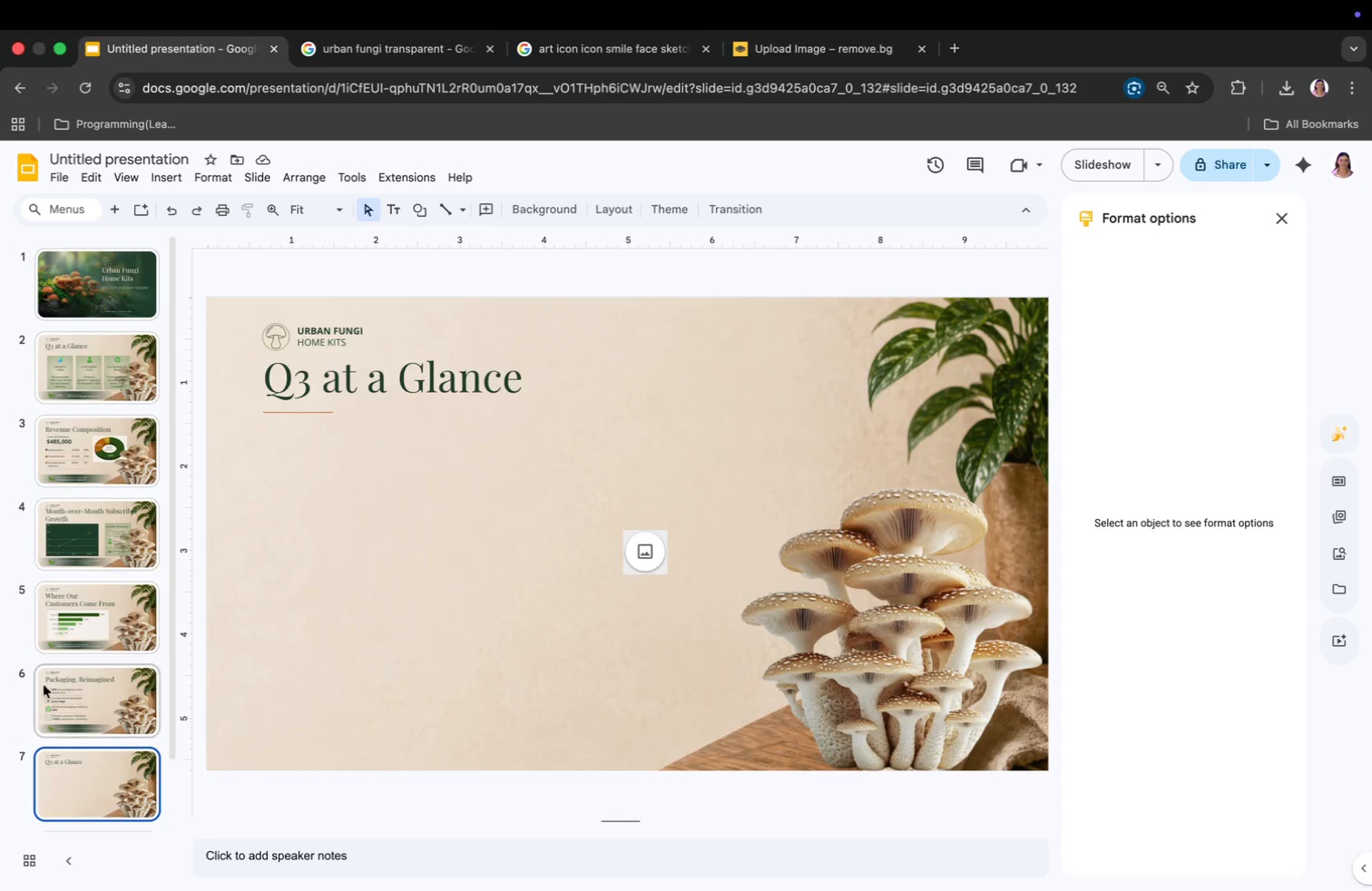 
left_click([400, 393])
 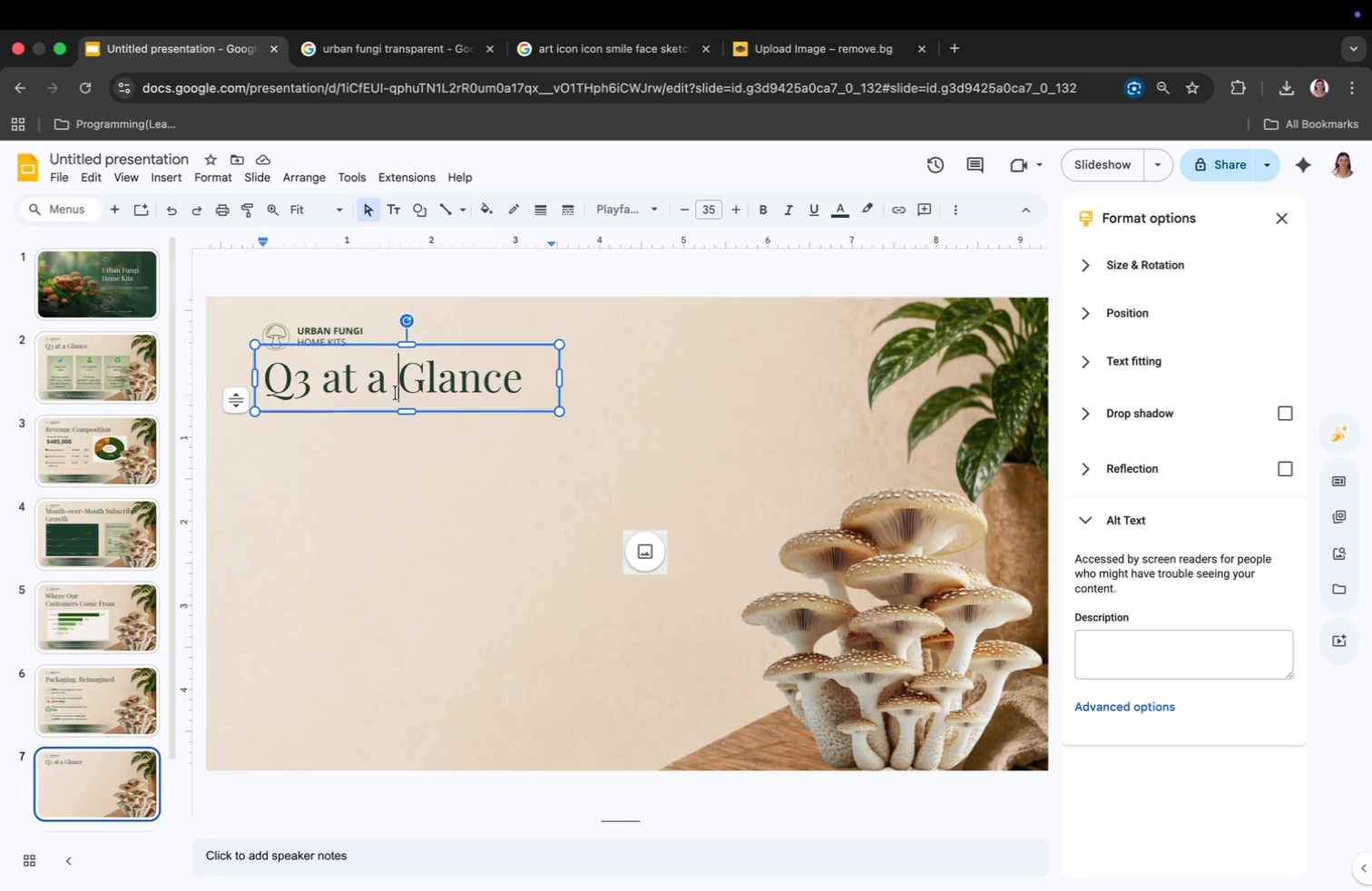 
key(Meta+CommandLeft)
 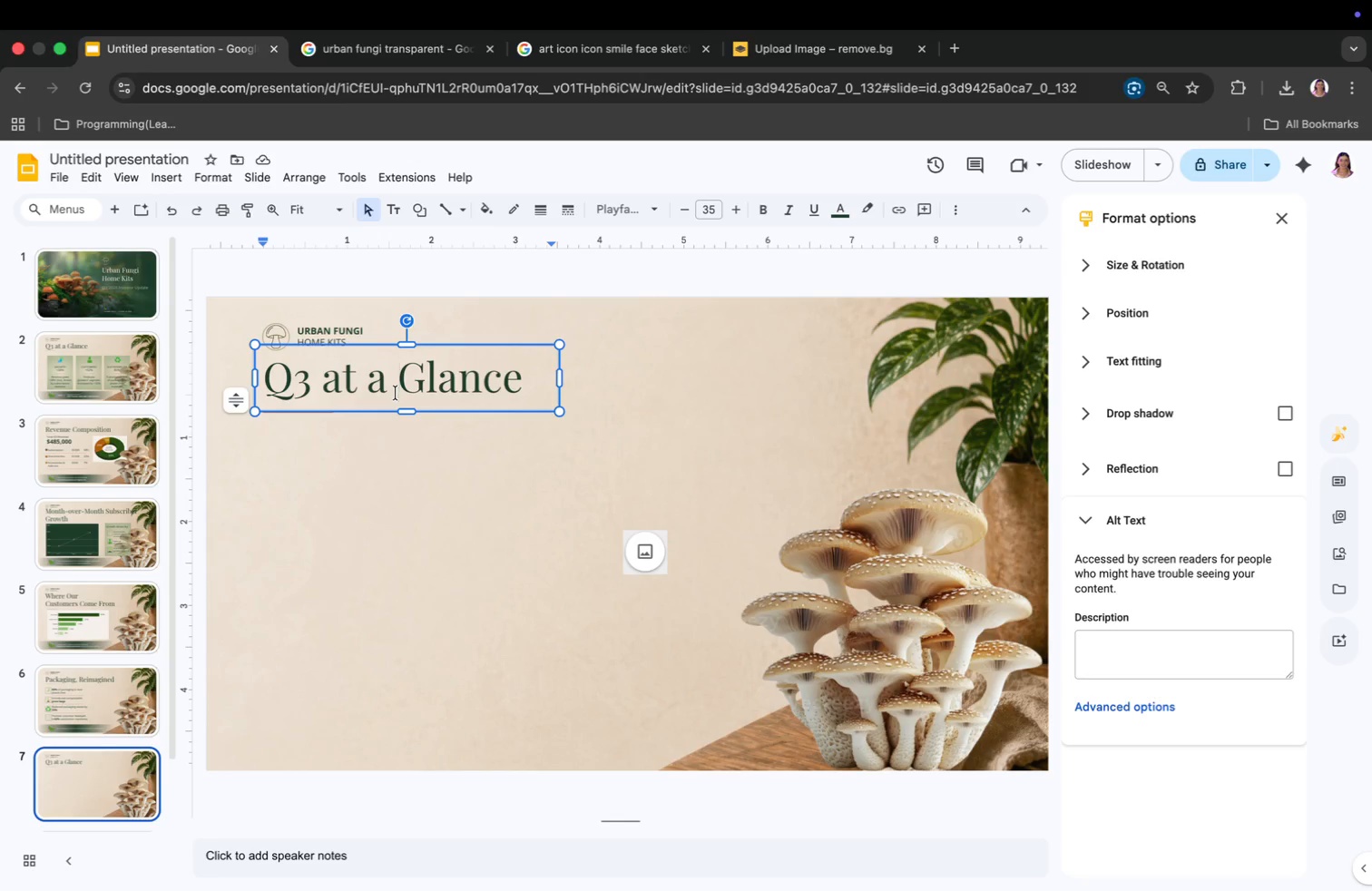 
key(Meta+A)
 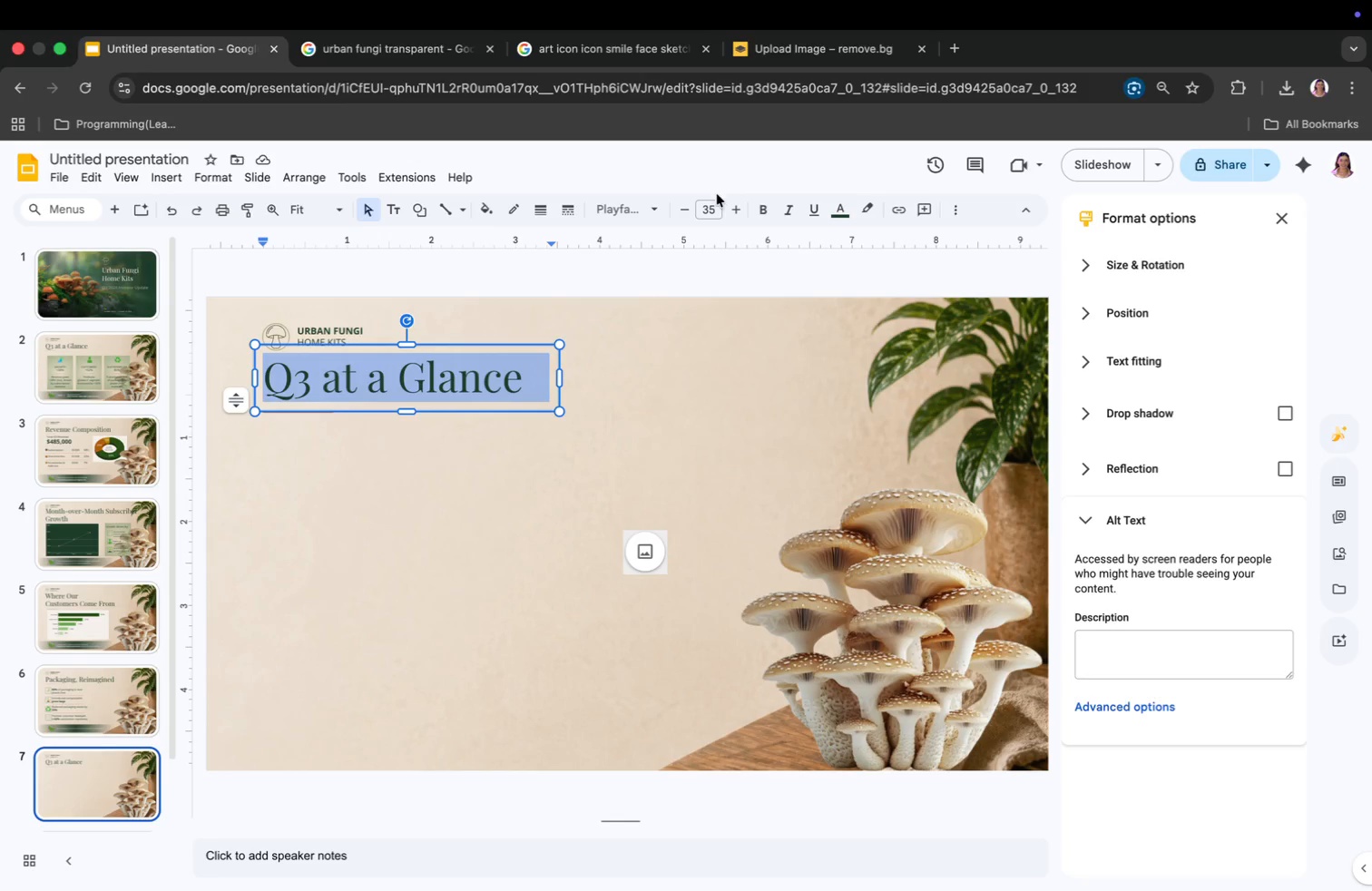 
left_click([712, 207])
 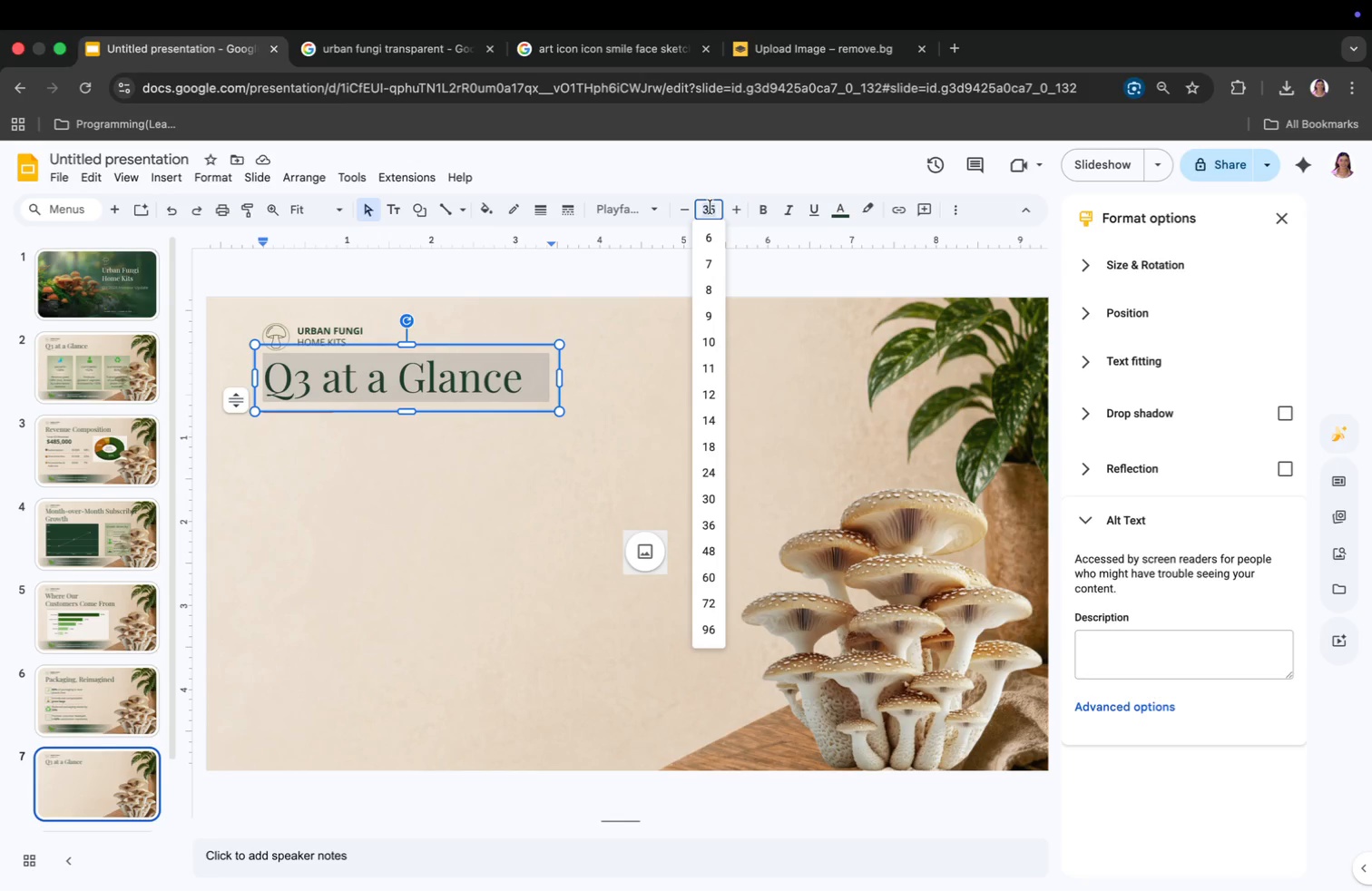 
type(40)
 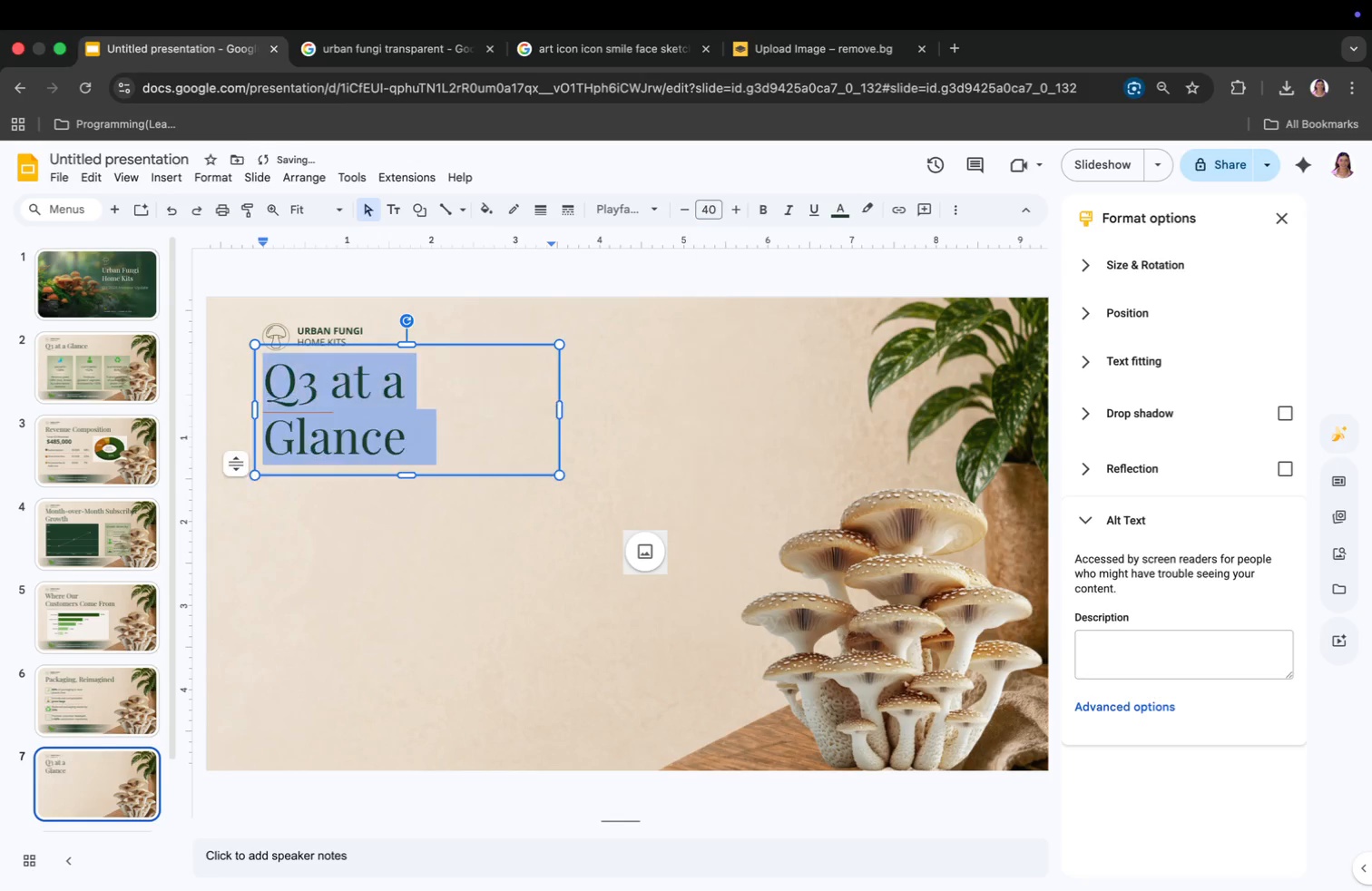 
key(Enter)
 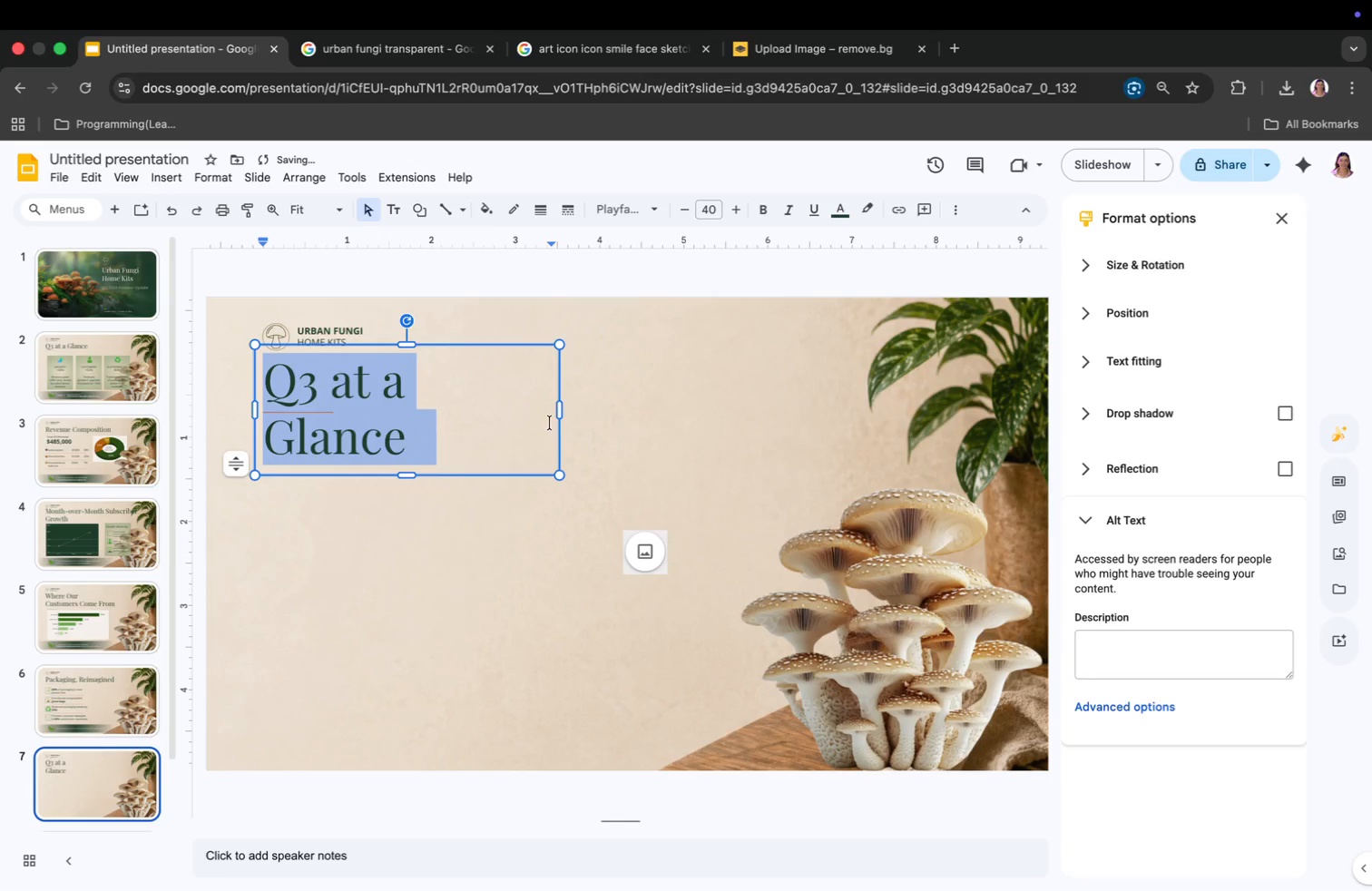 
left_click_drag(start_coordinate=[560, 411], to_coordinate=[673, 401])
 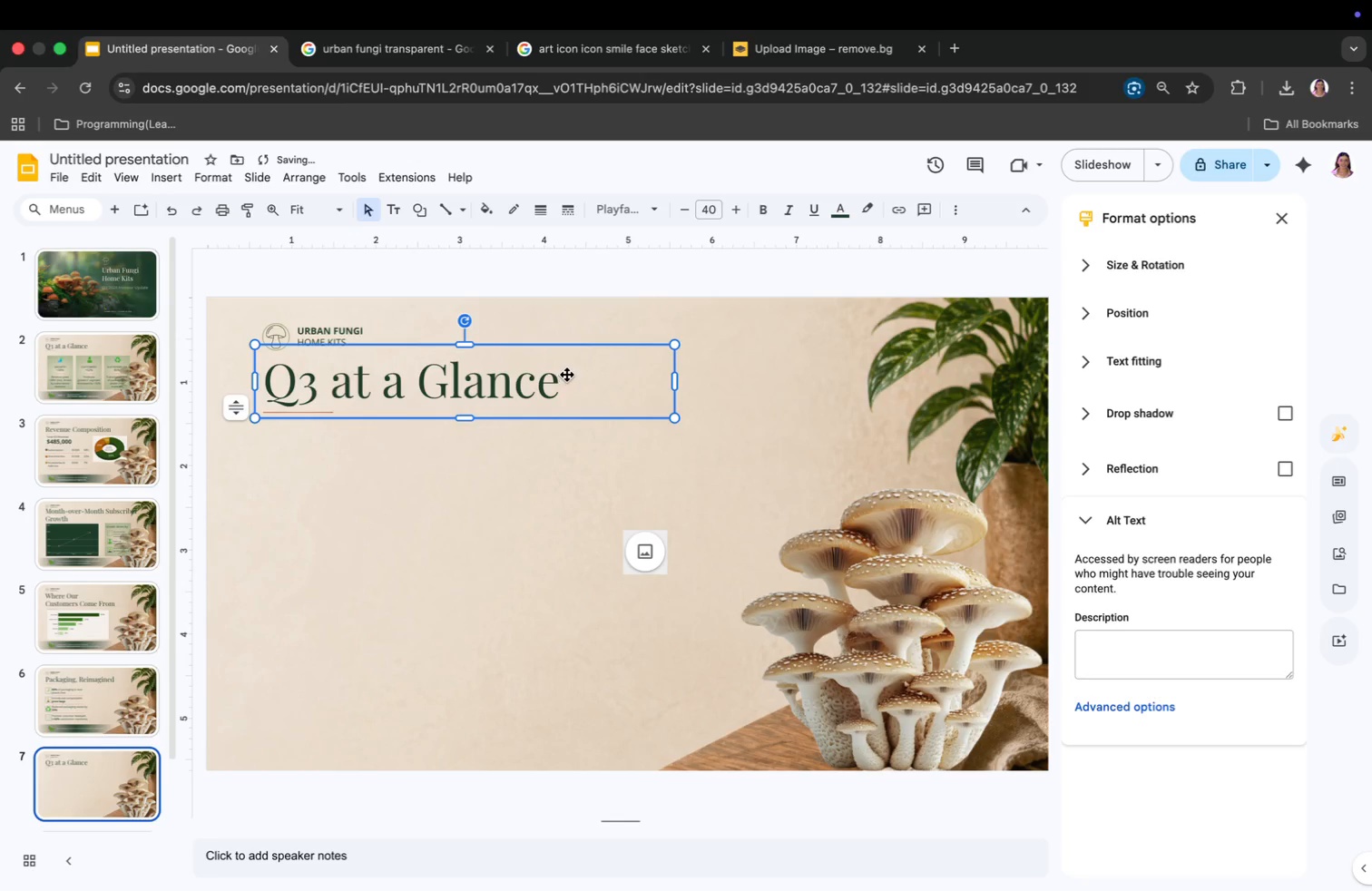 
left_click_drag(start_coordinate=[567, 375], to_coordinate=[627, 375])
 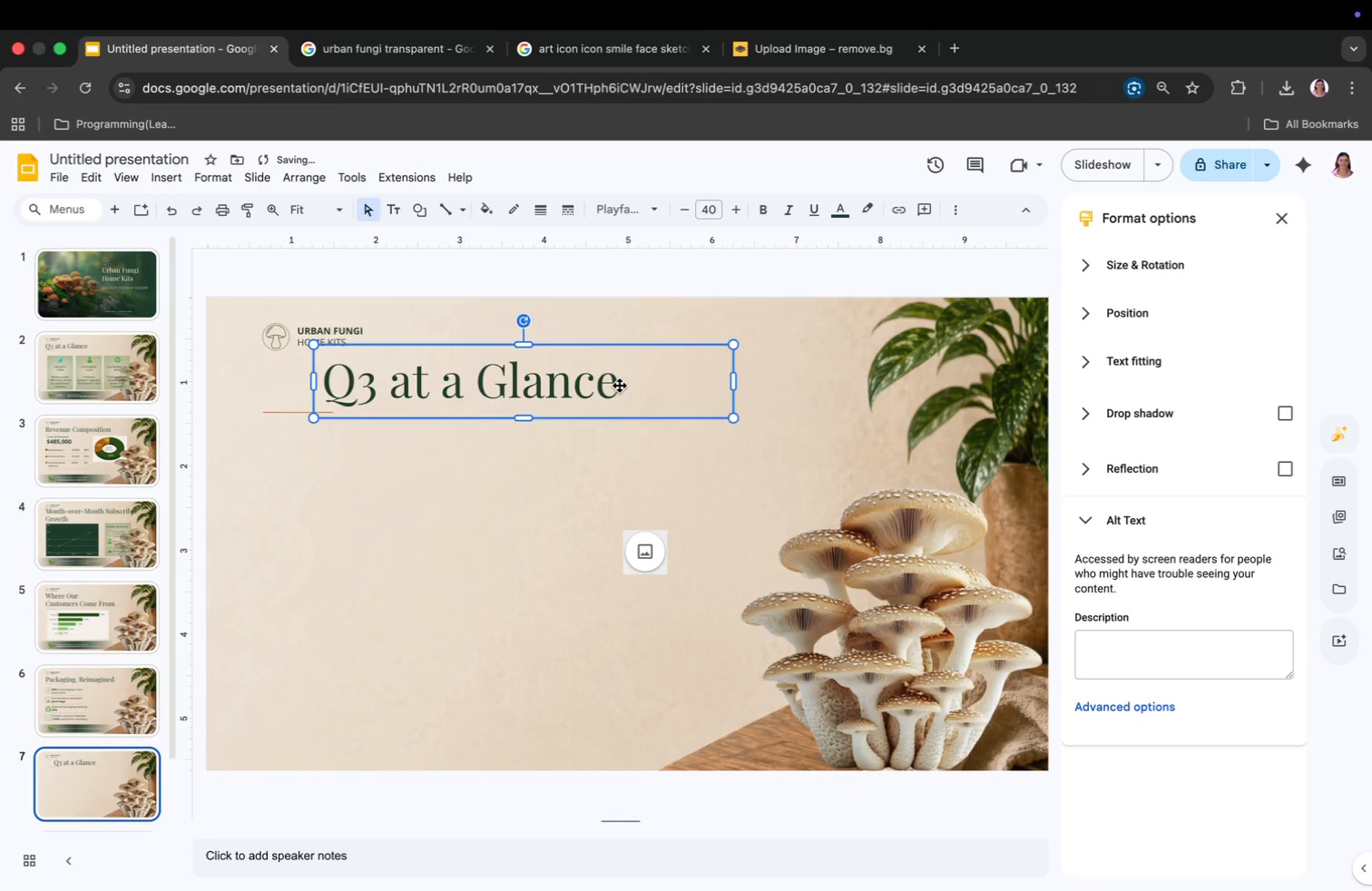 
key(Meta+CommandLeft)
 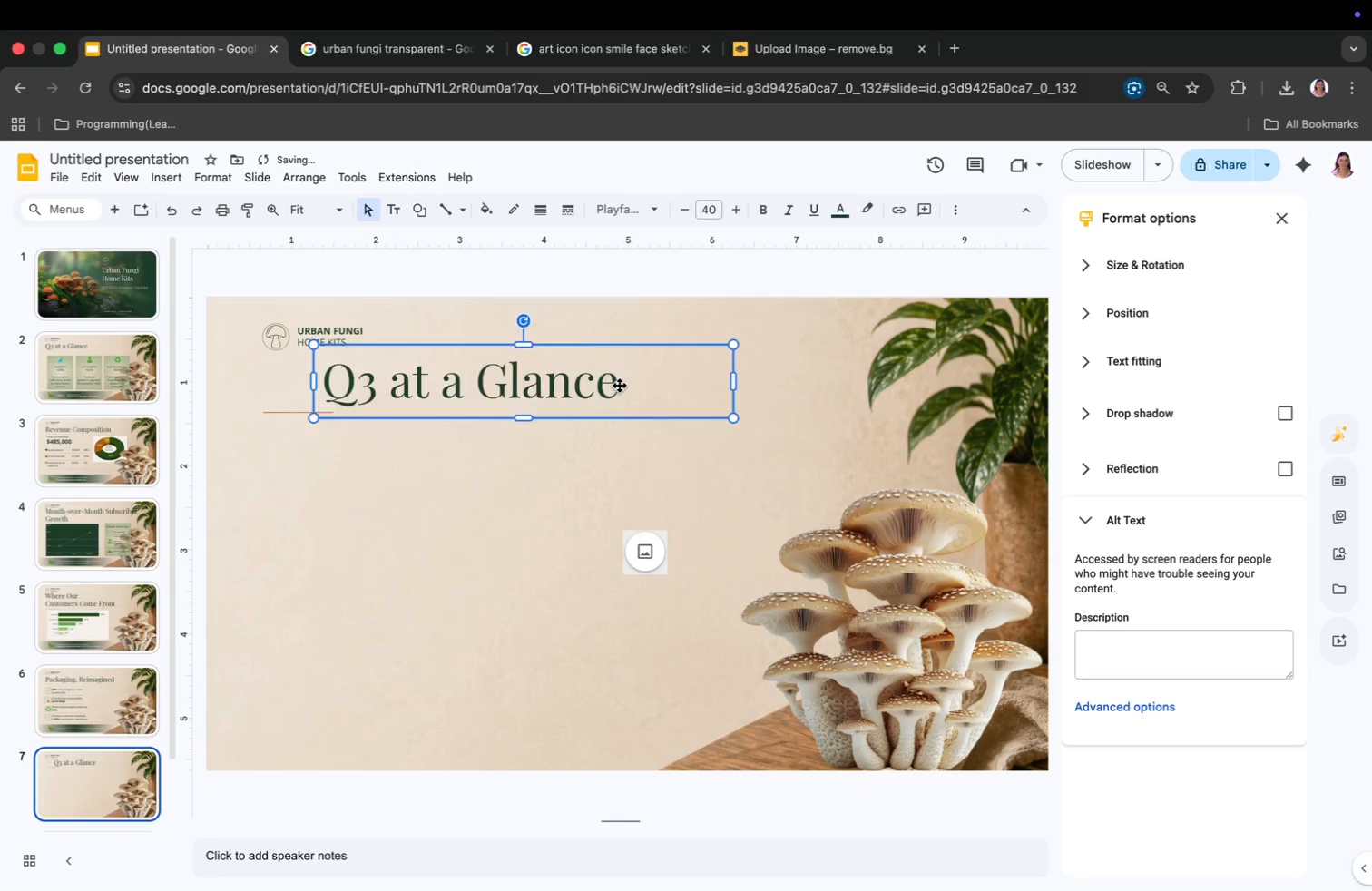 
key(Meta+Z)
 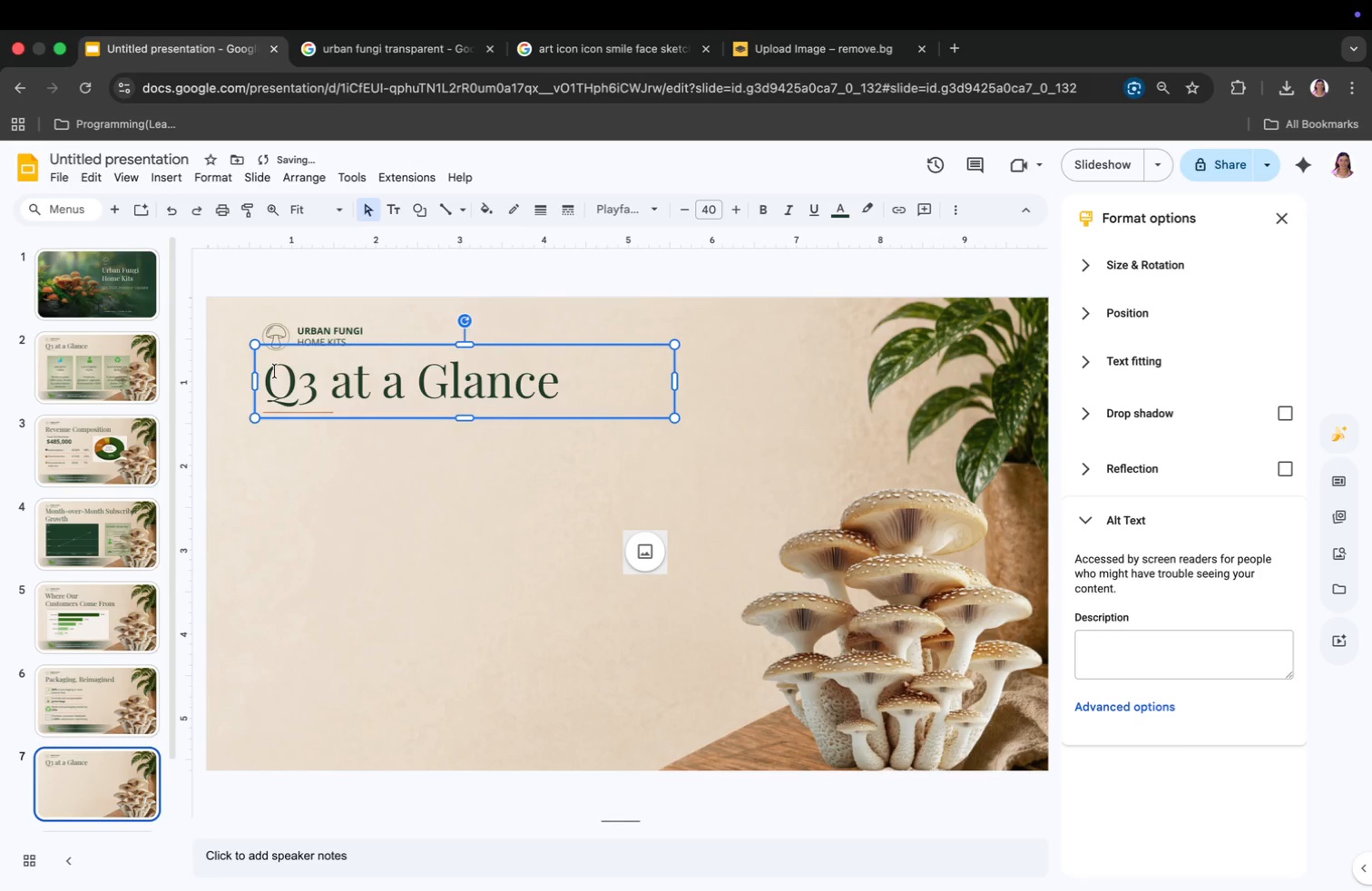 
left_click_drag(start_coordinate=[268, 378], to_coordinate=[584, 398])
 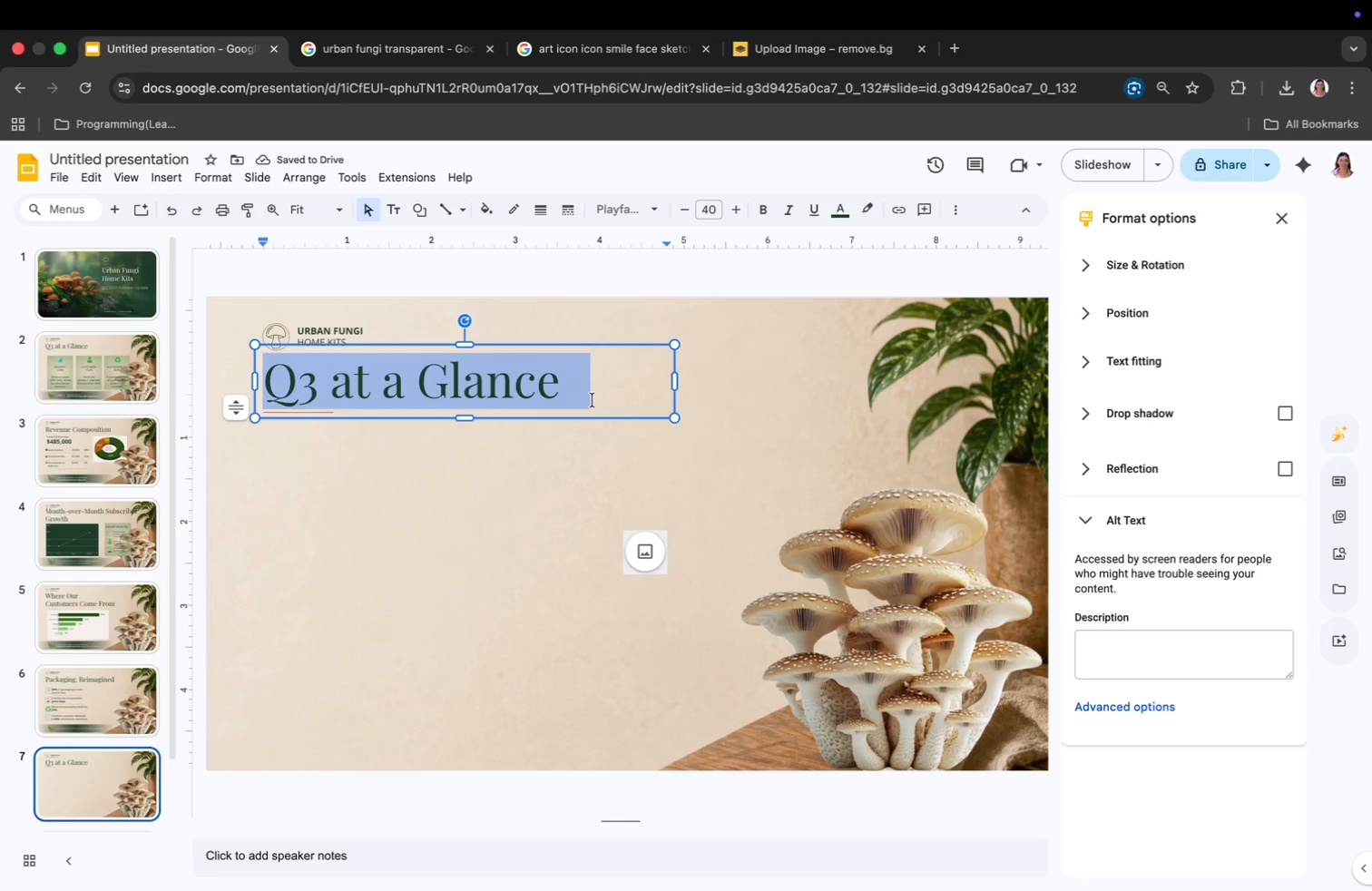 
type(What's Next)
 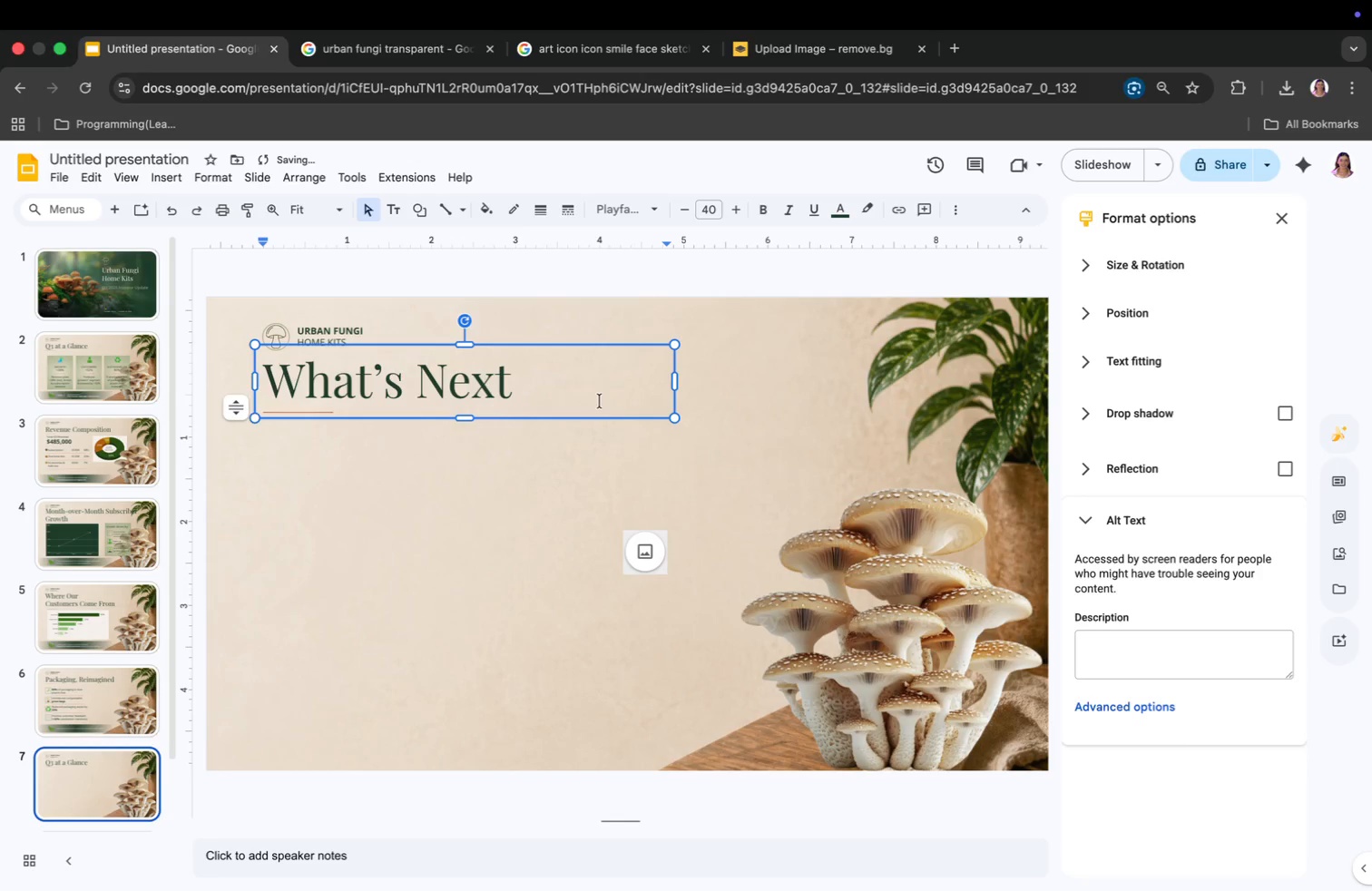 
left_click([582, 460])
 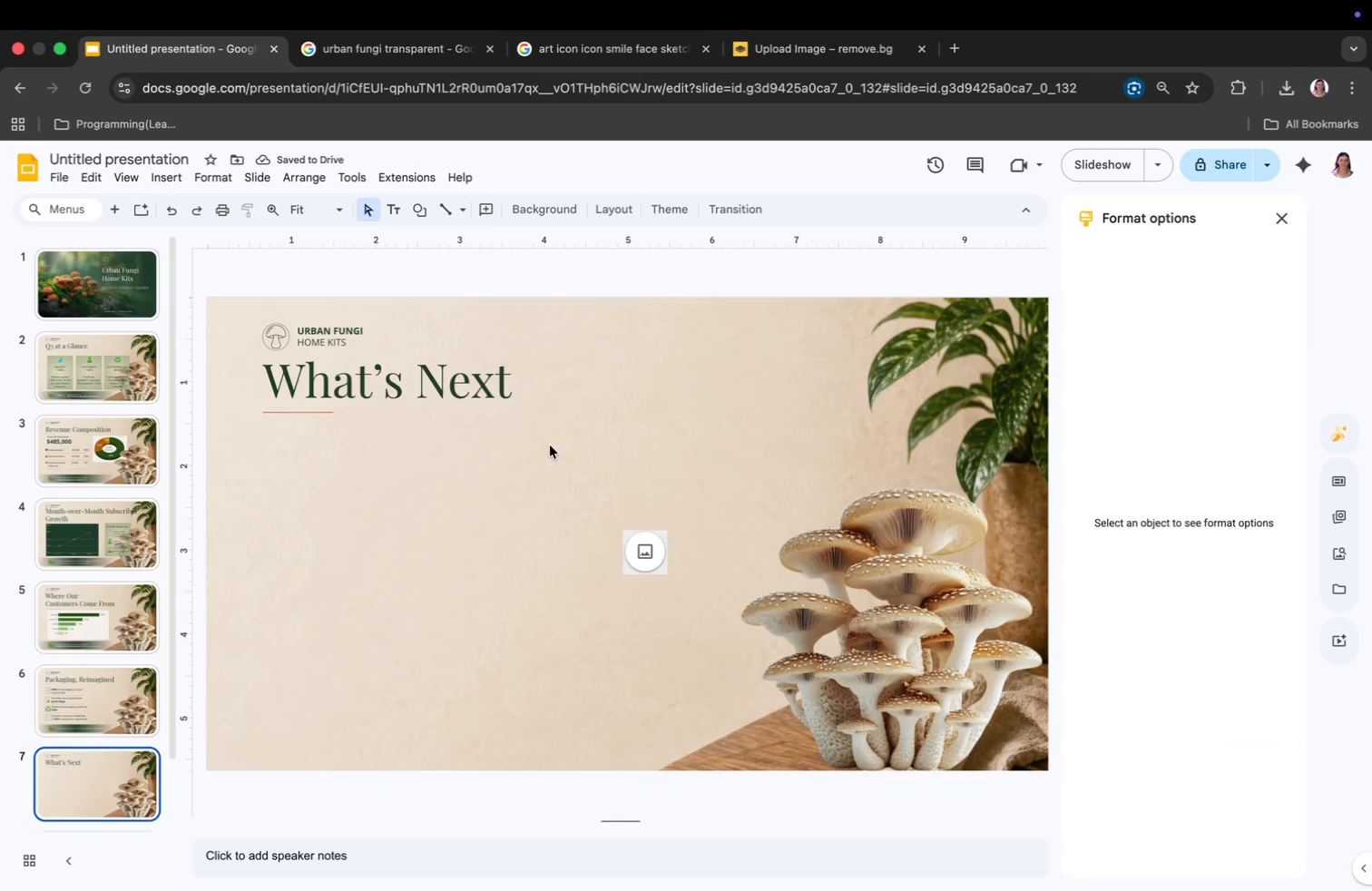 
left_click([526, 433])
 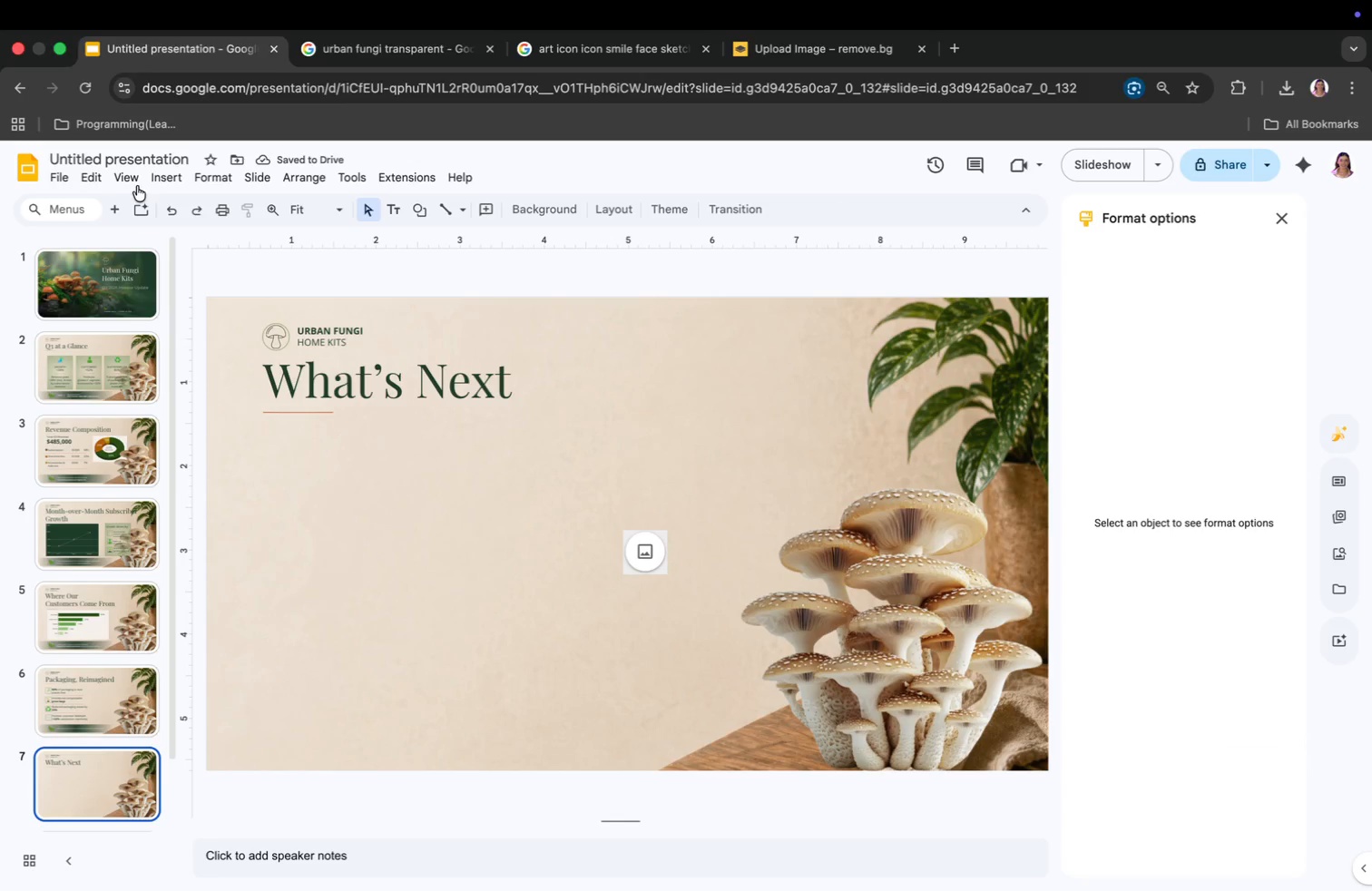 
left_click([156, 179])
 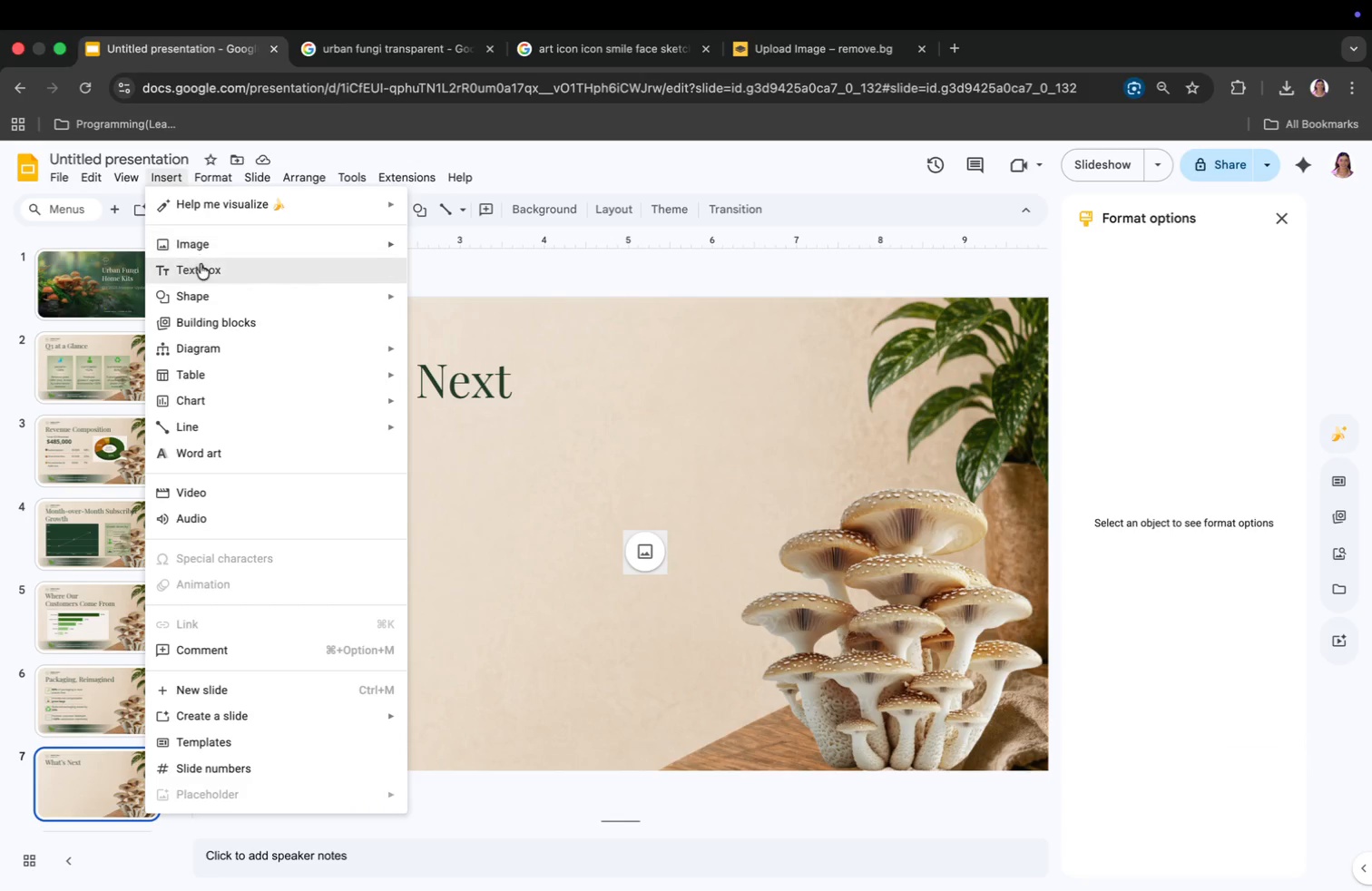 
left_click([201, 264])
 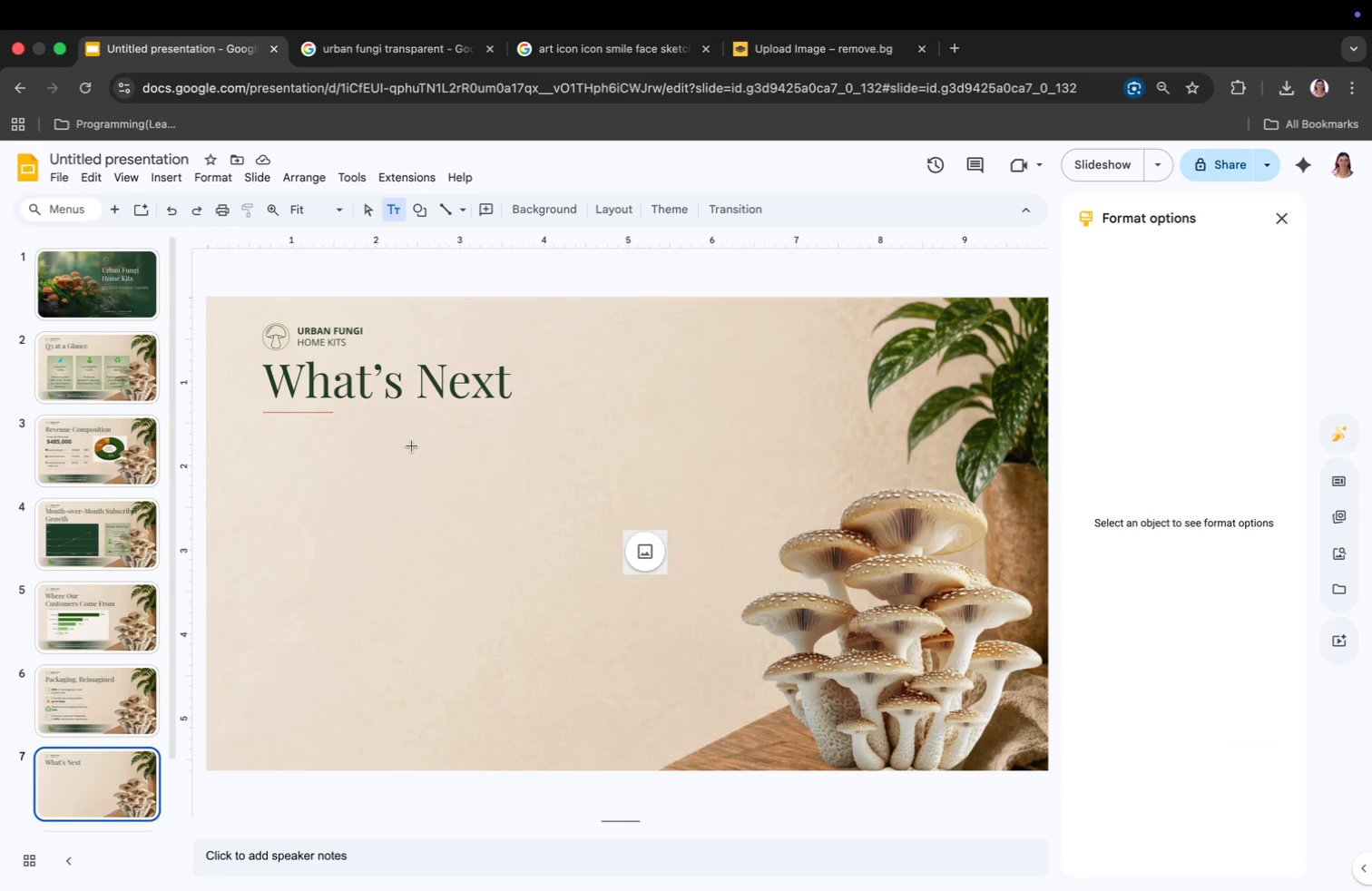 
left_click([411, 440])
 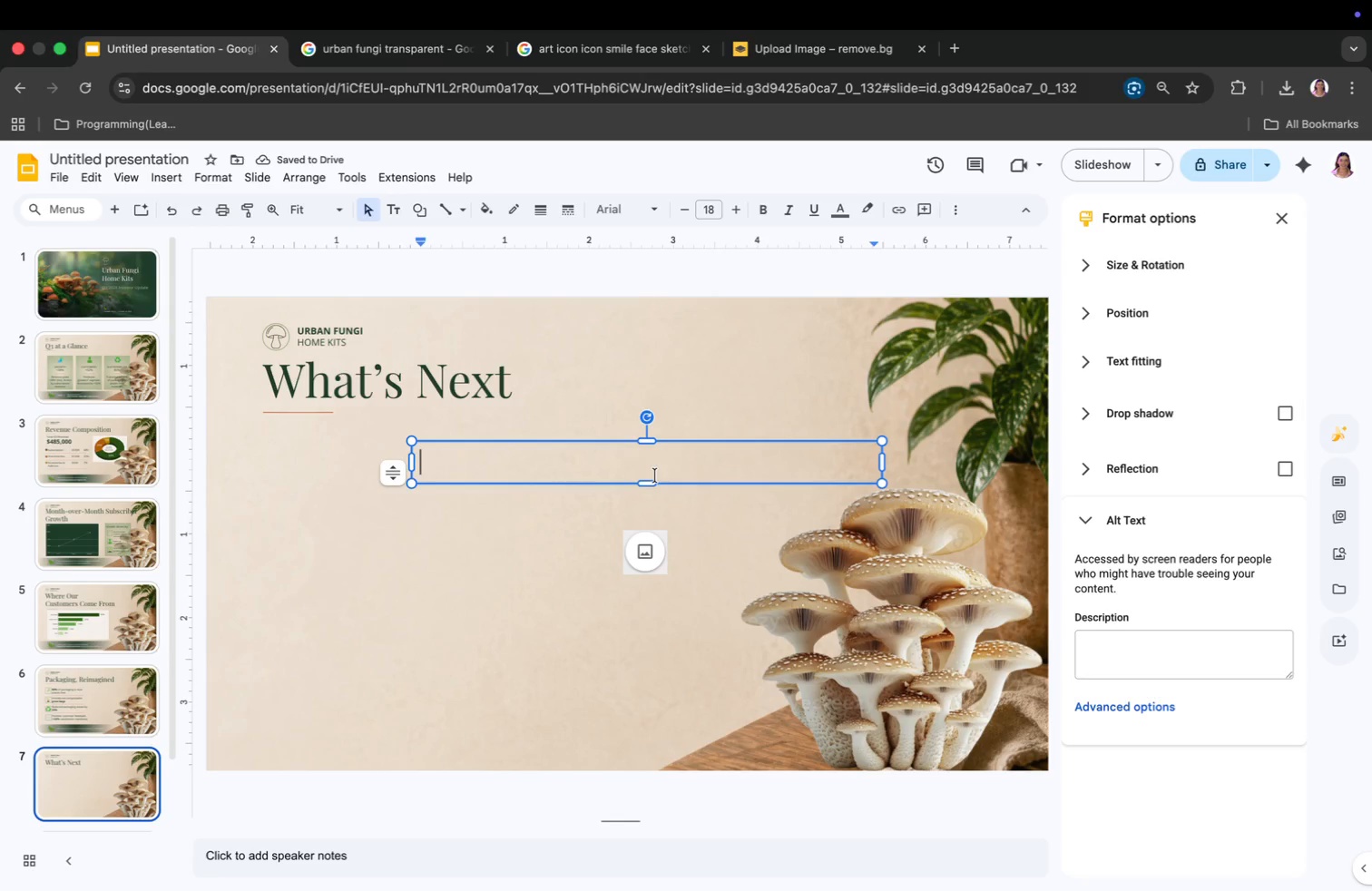 
left_click_drag(start_coordinate=[655, 476], to_coordinate=[452, 444])
 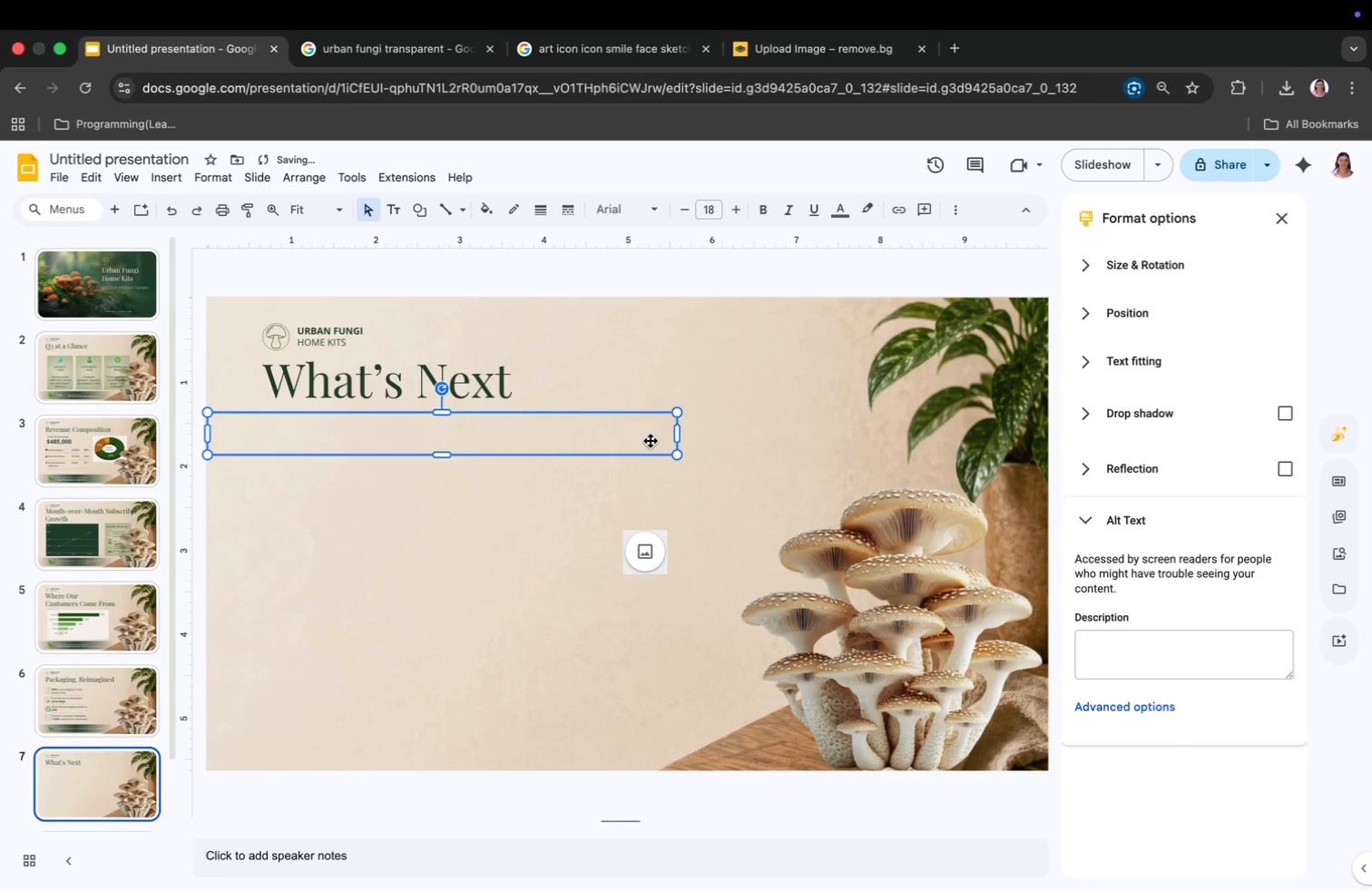 
left_click_drag(start_coordinate=[677, 436], to_coordinate=[1046, 450])
 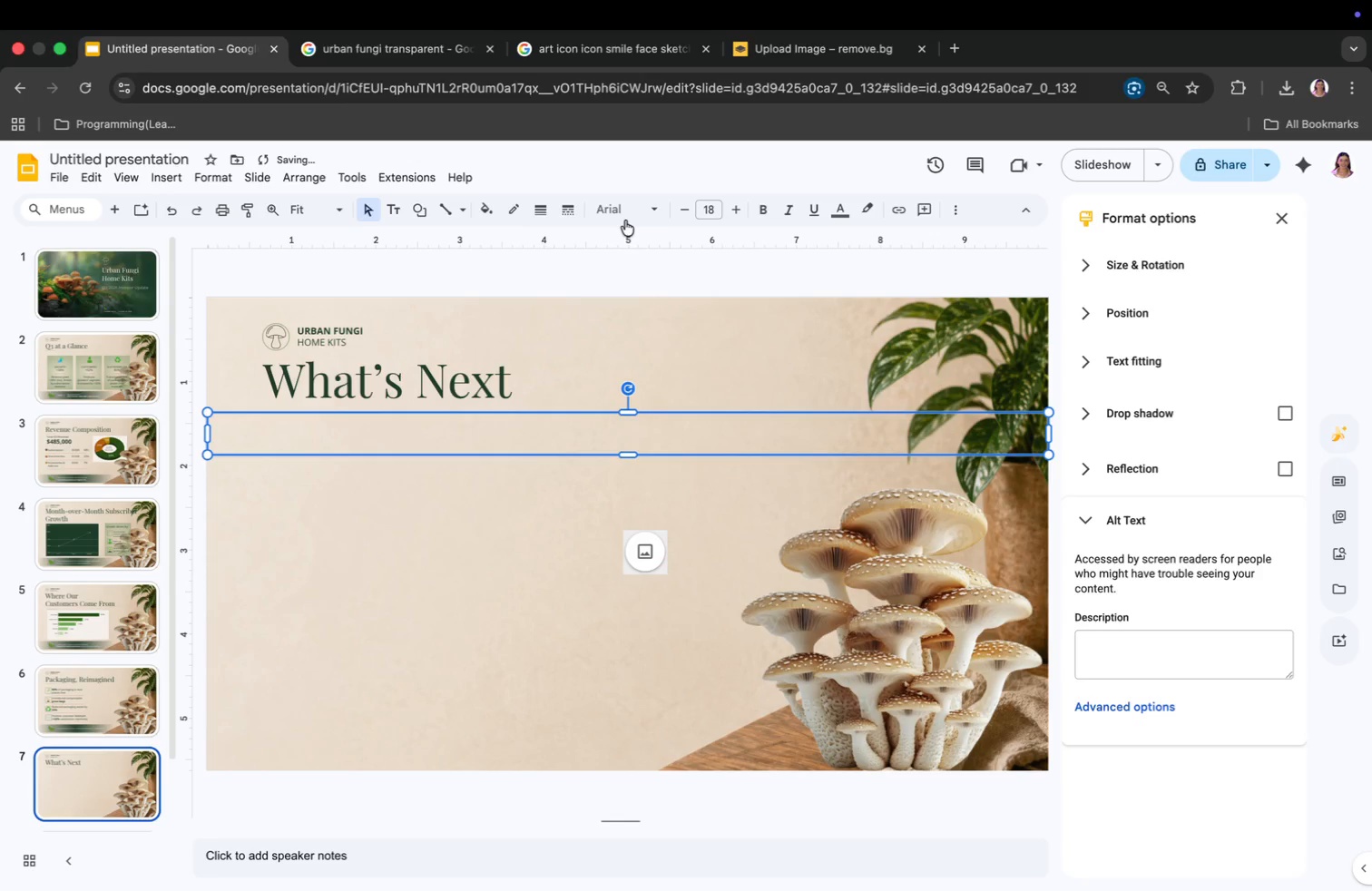 
left_click([622, 216])
 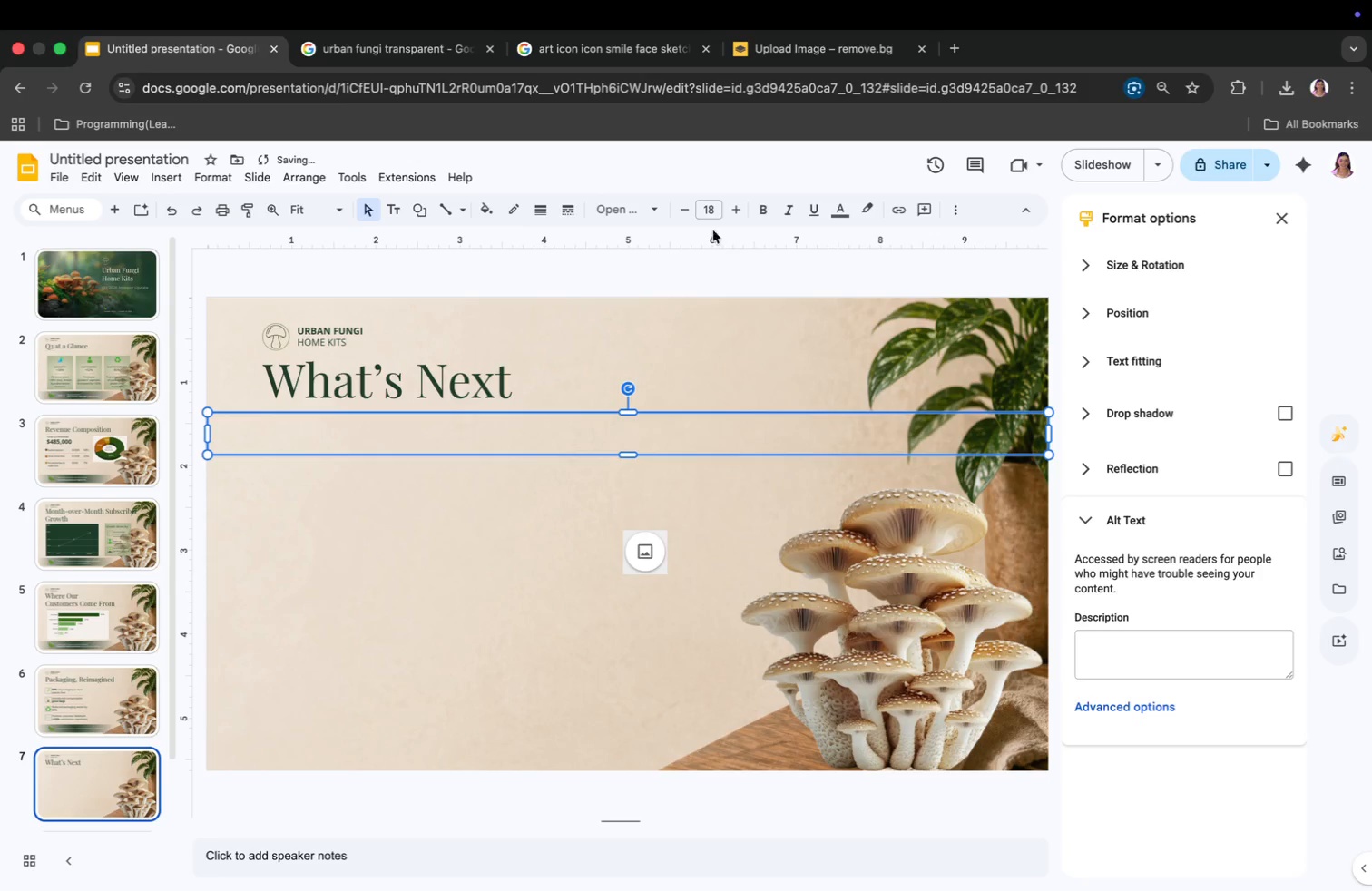 
left_click([712, 211])
 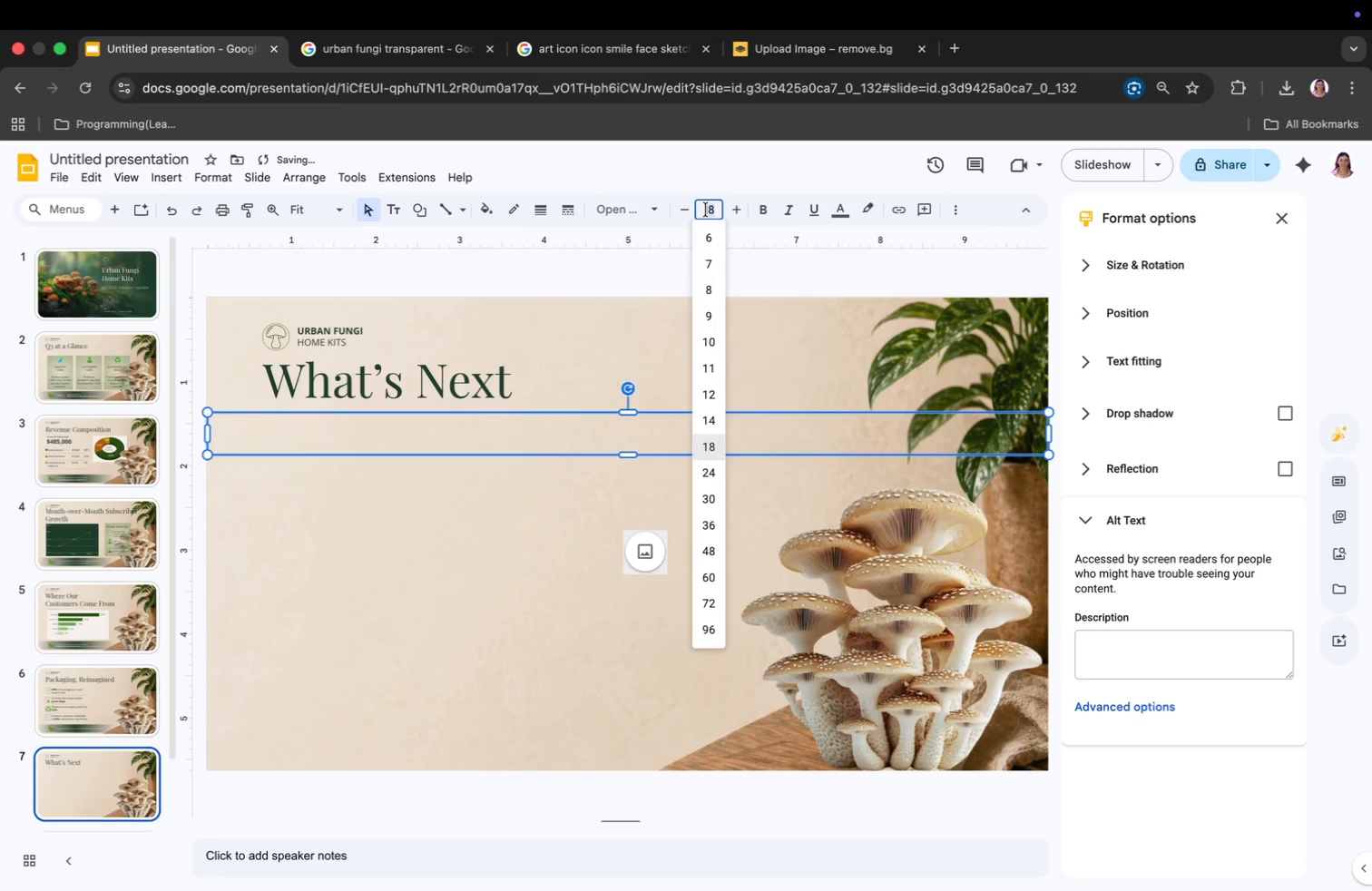 
type(10)
 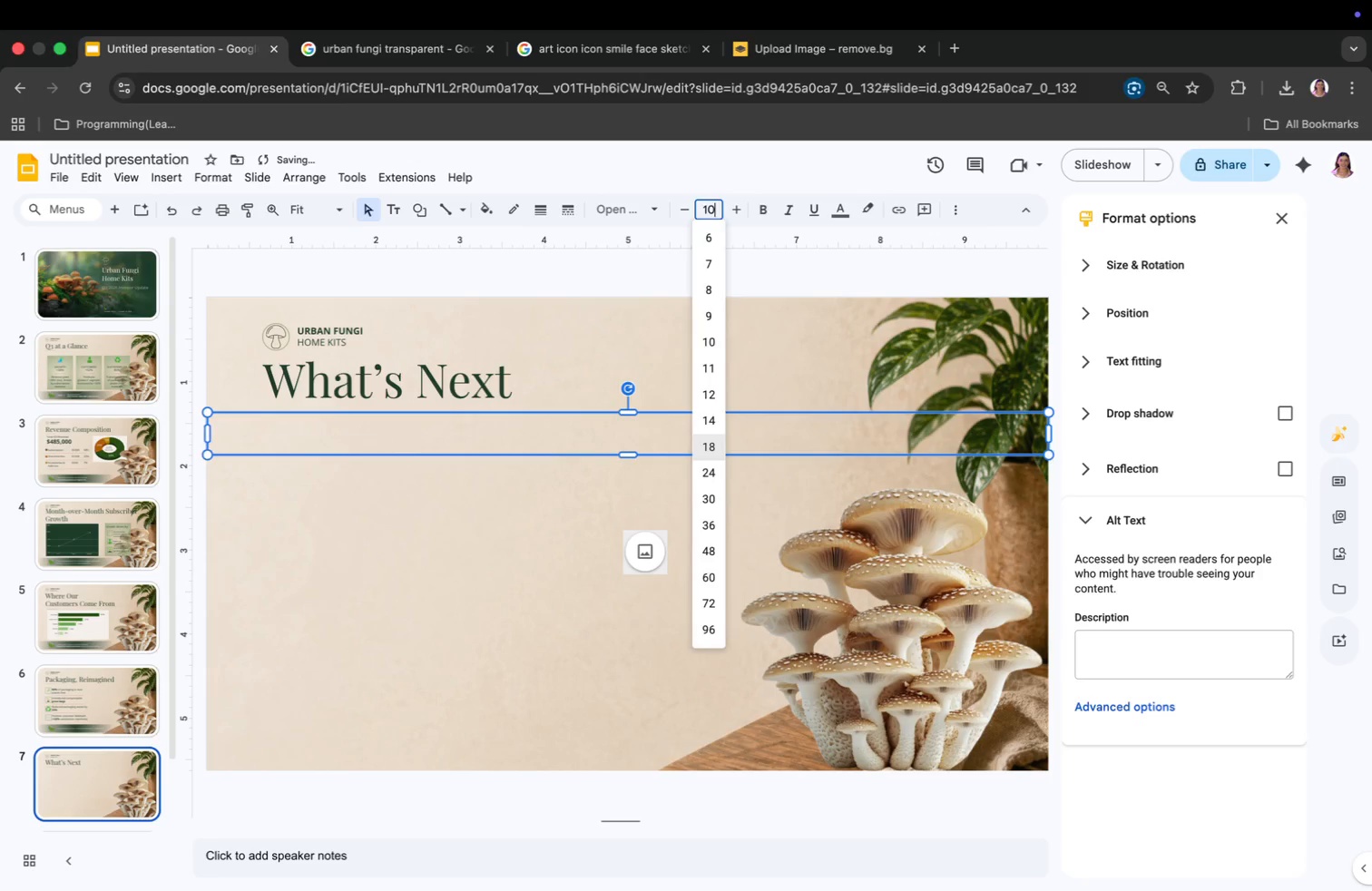 
key(Enter)
 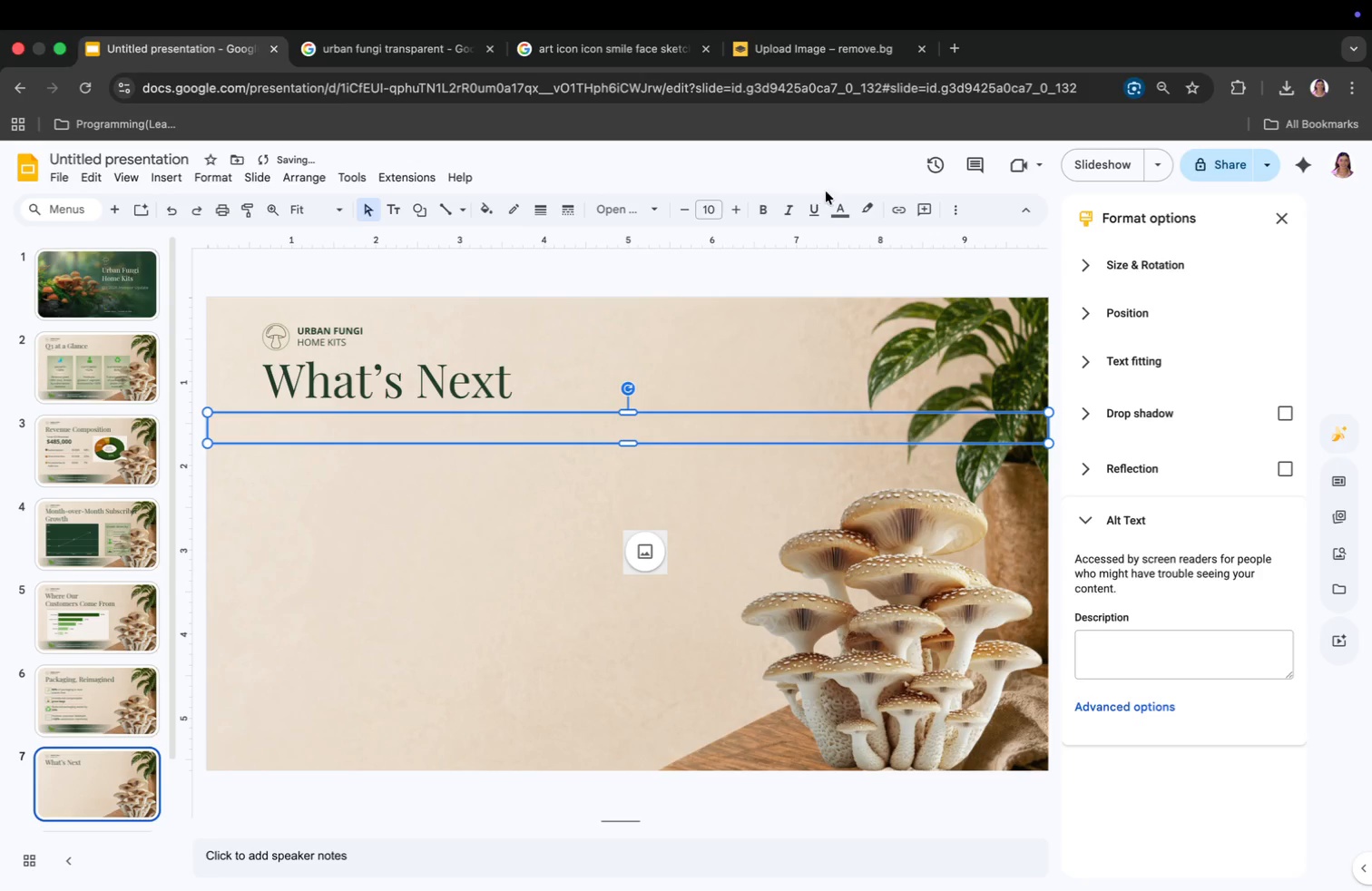 
left_click([842, 214])
 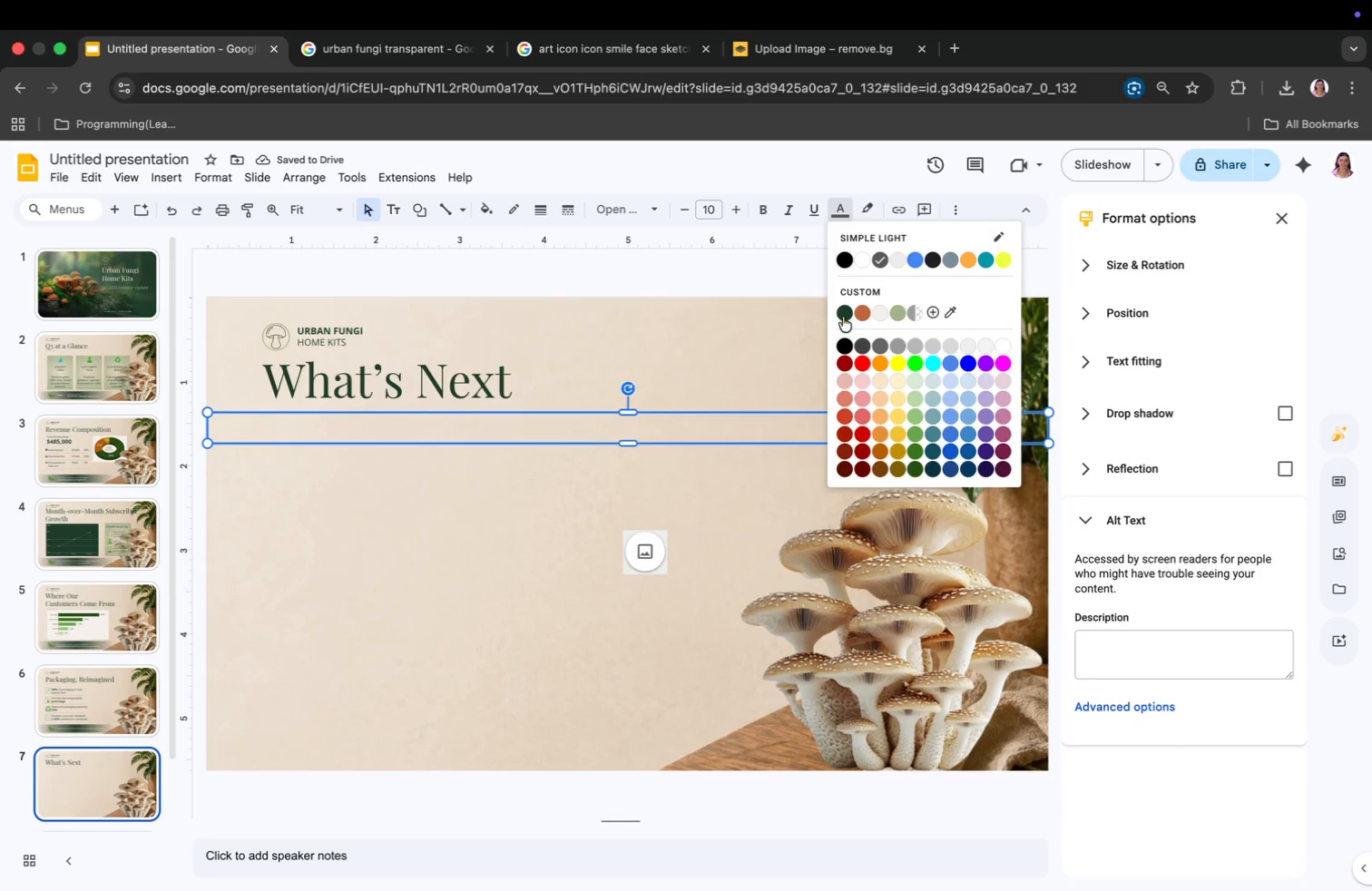 
left_click([838, 313])
 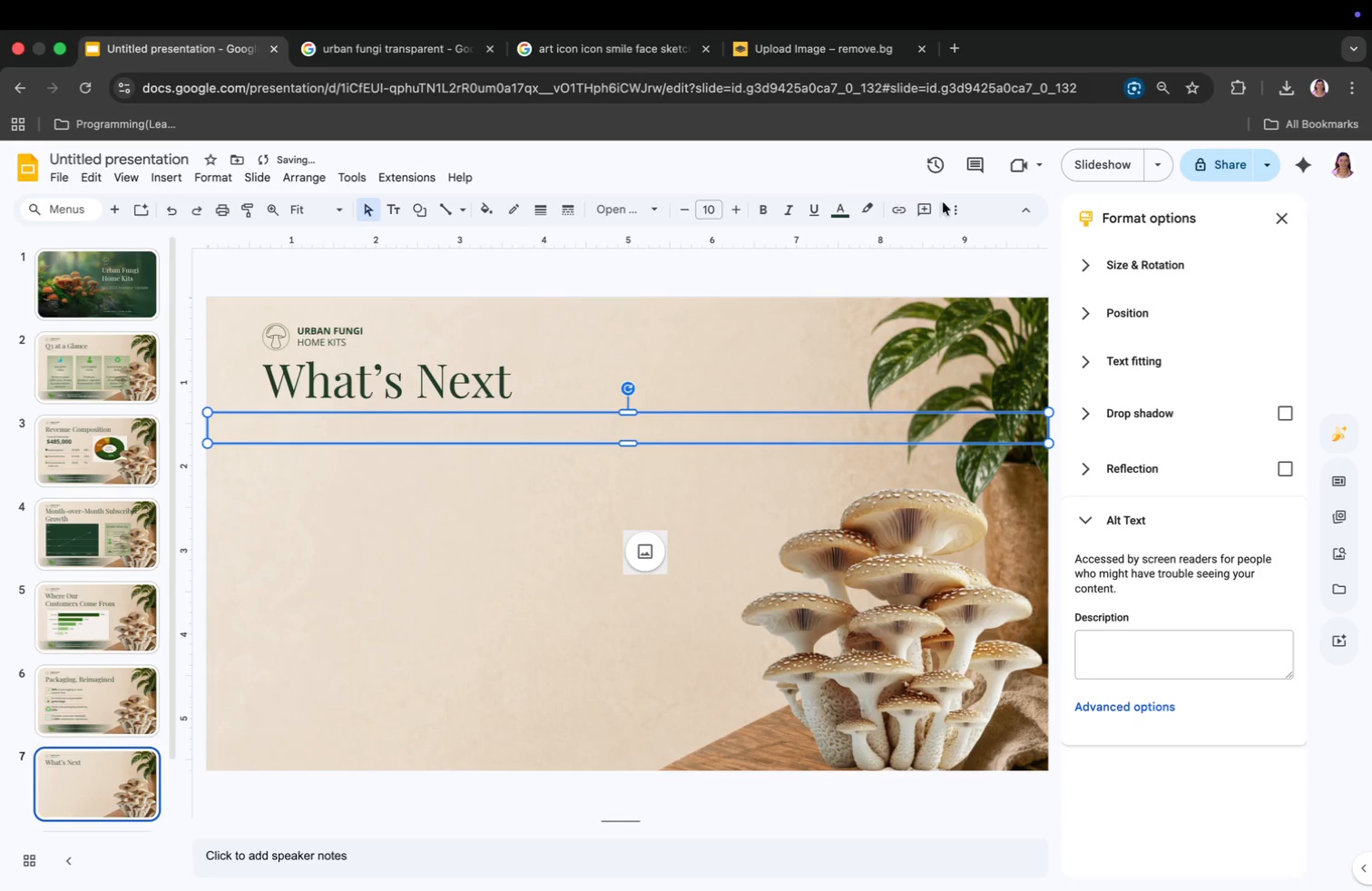 
left_click([948, 203])
 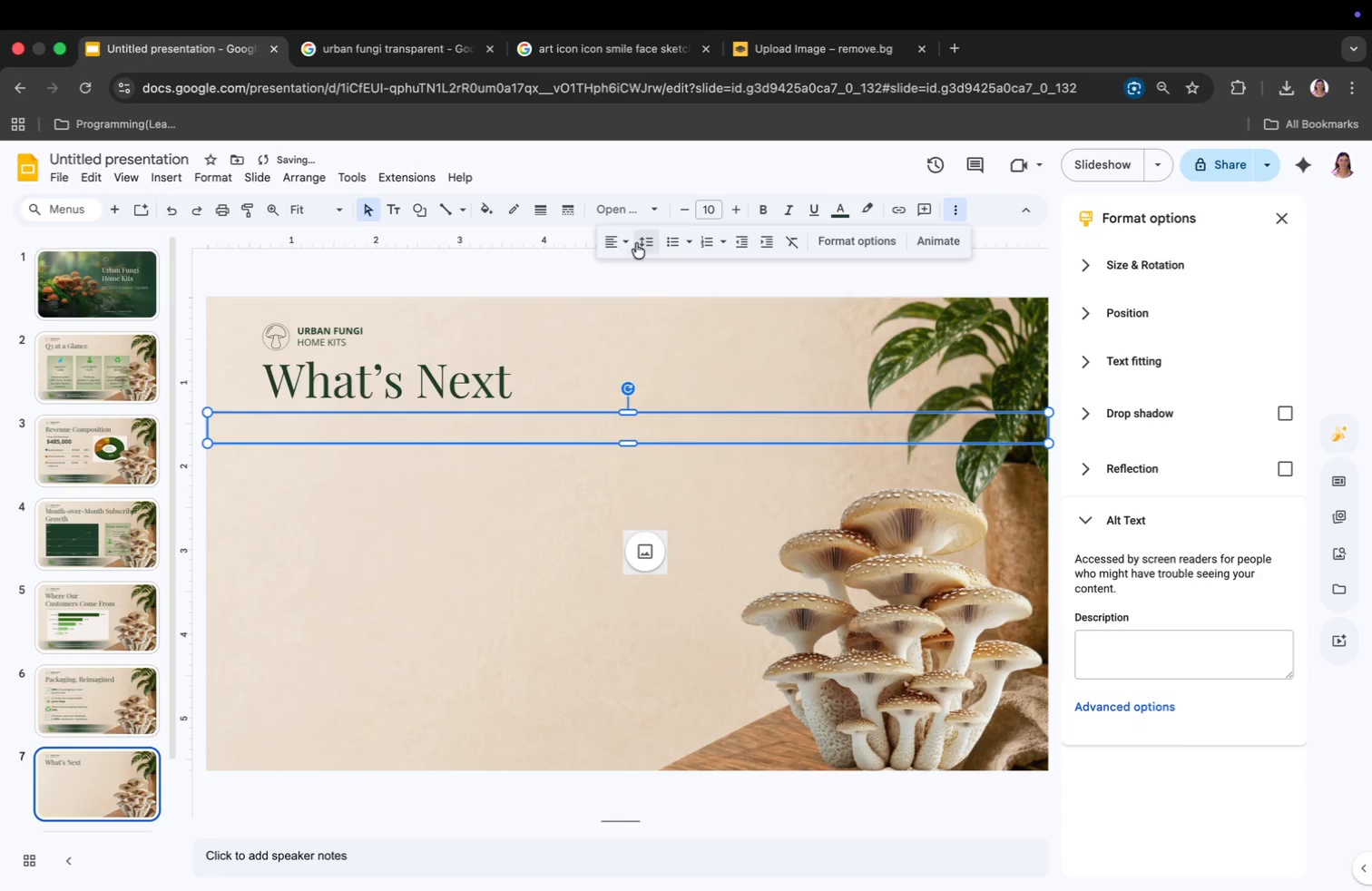 
left_click_drag(start_coordinate=[593, 245], to_coordinate=[609, 246])
 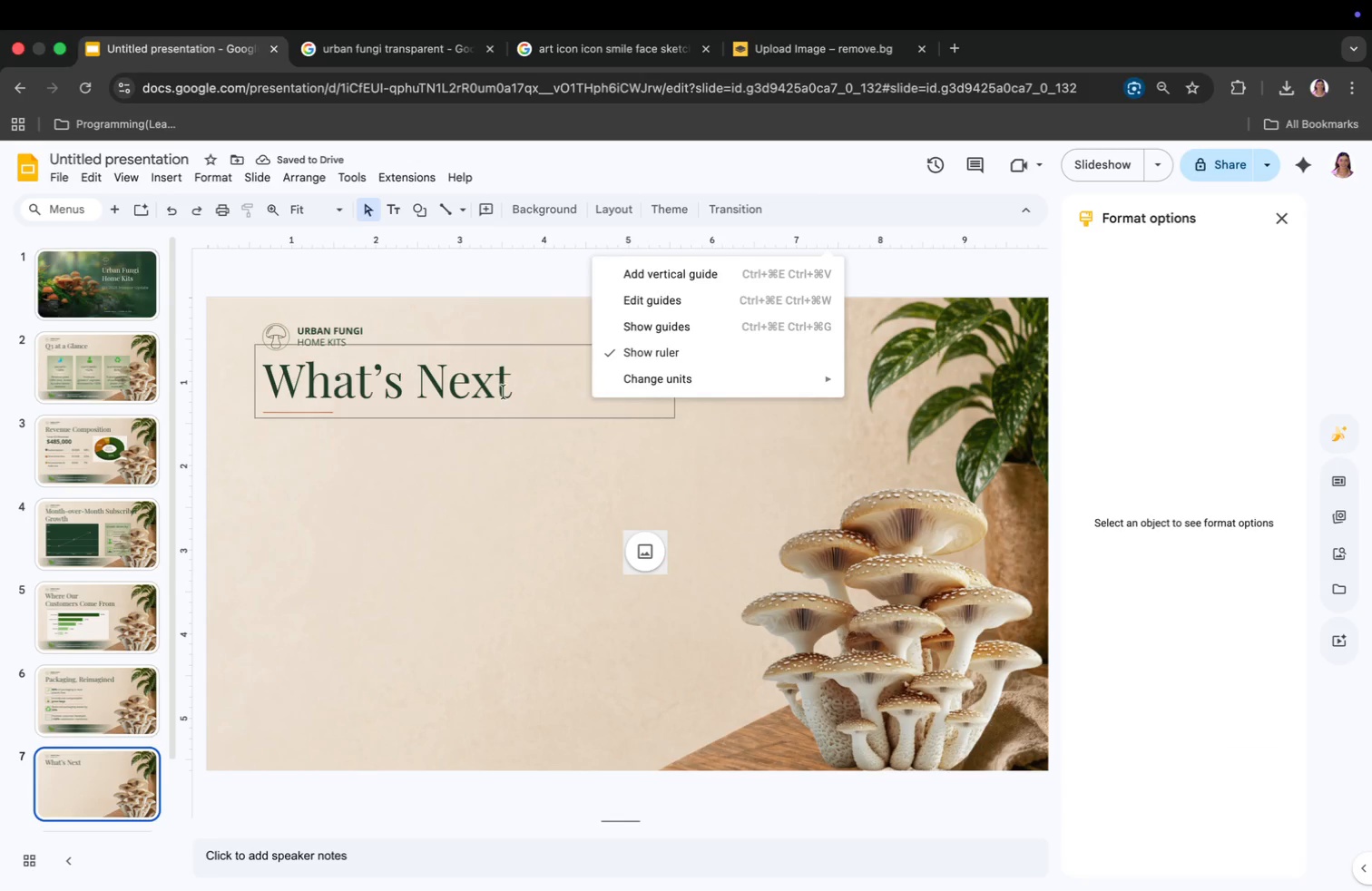 
left_click([468, 437])
 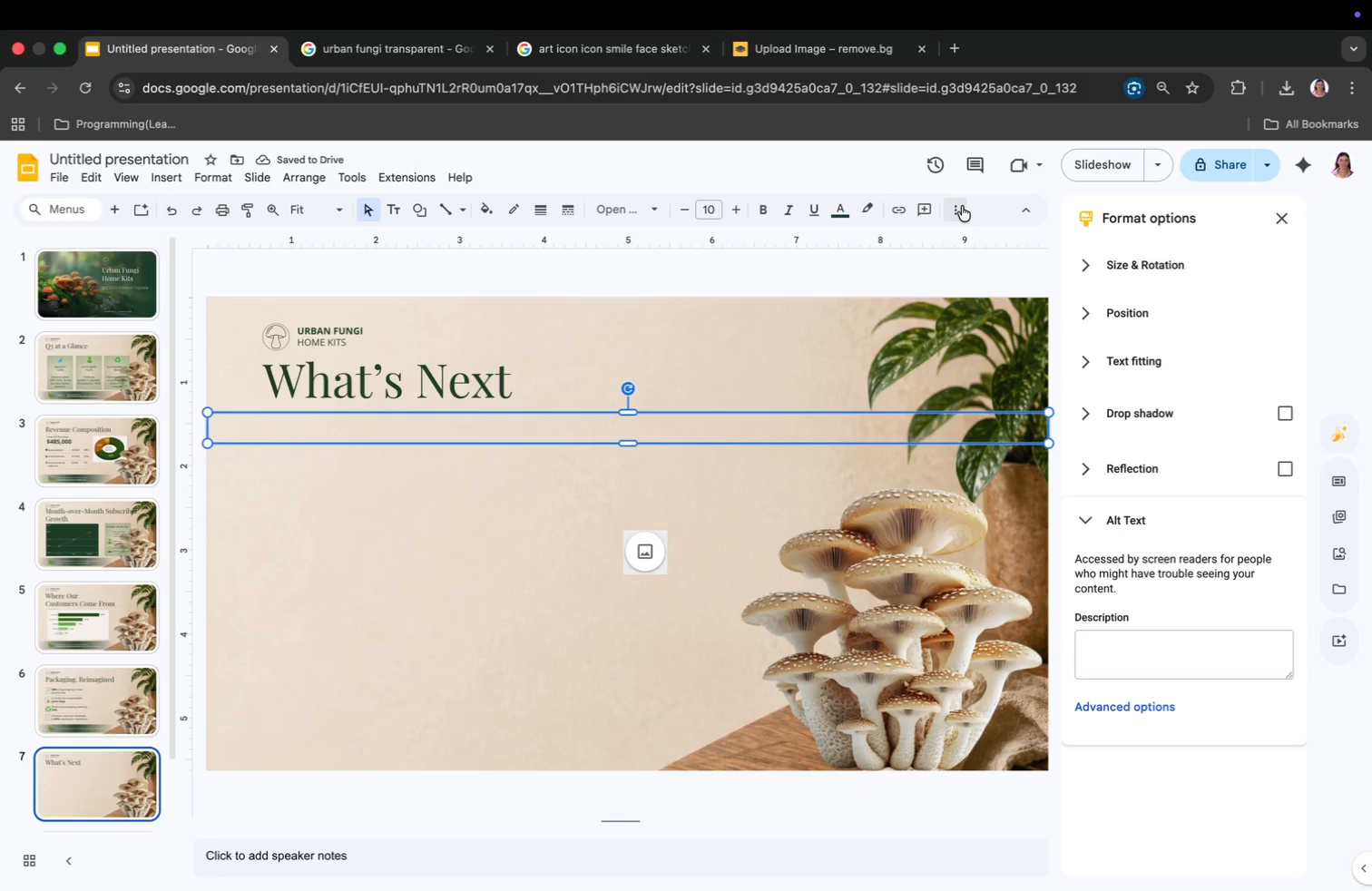 
left_click([956, 209])
 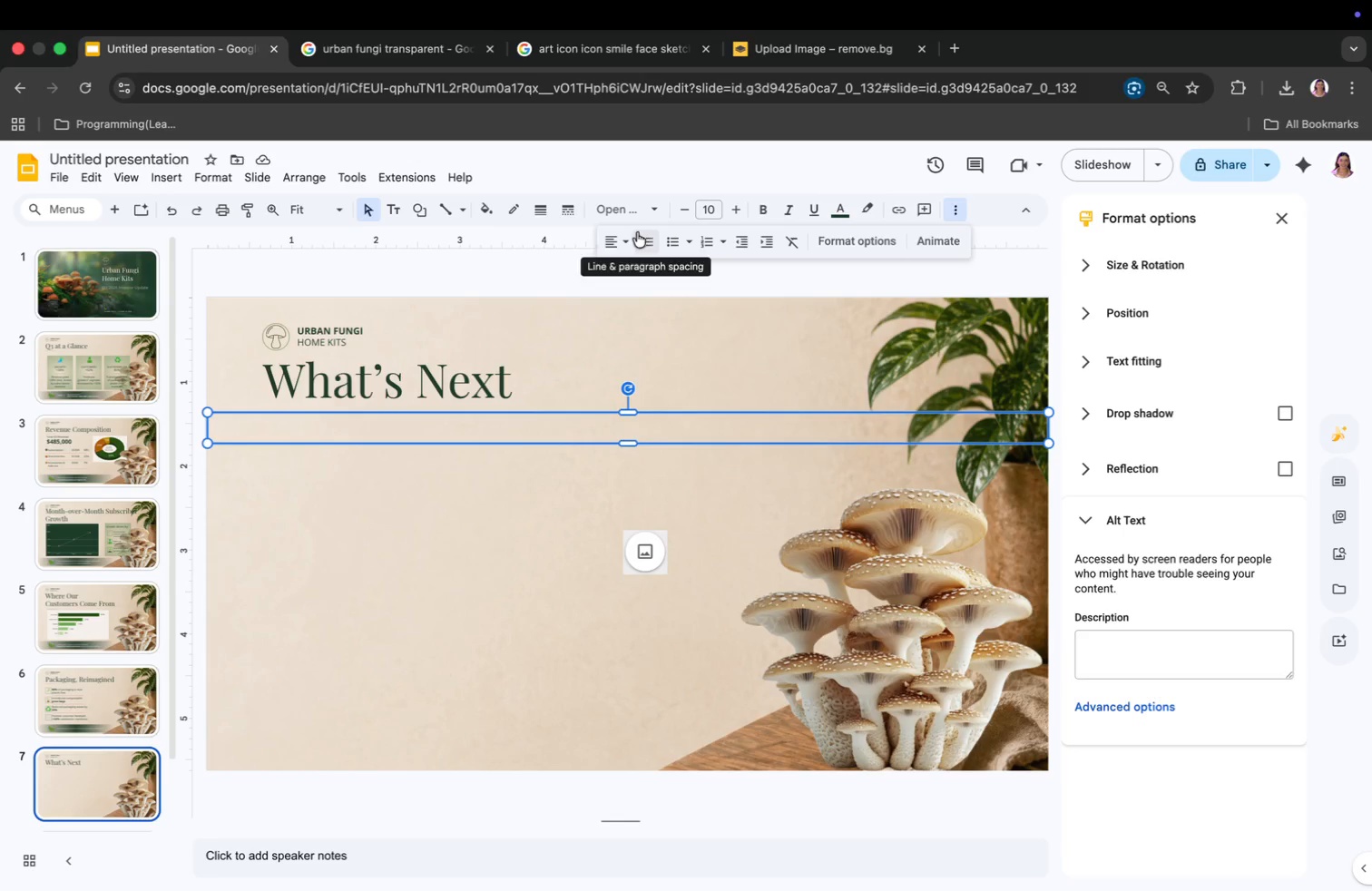 
left_click([622, 239])
 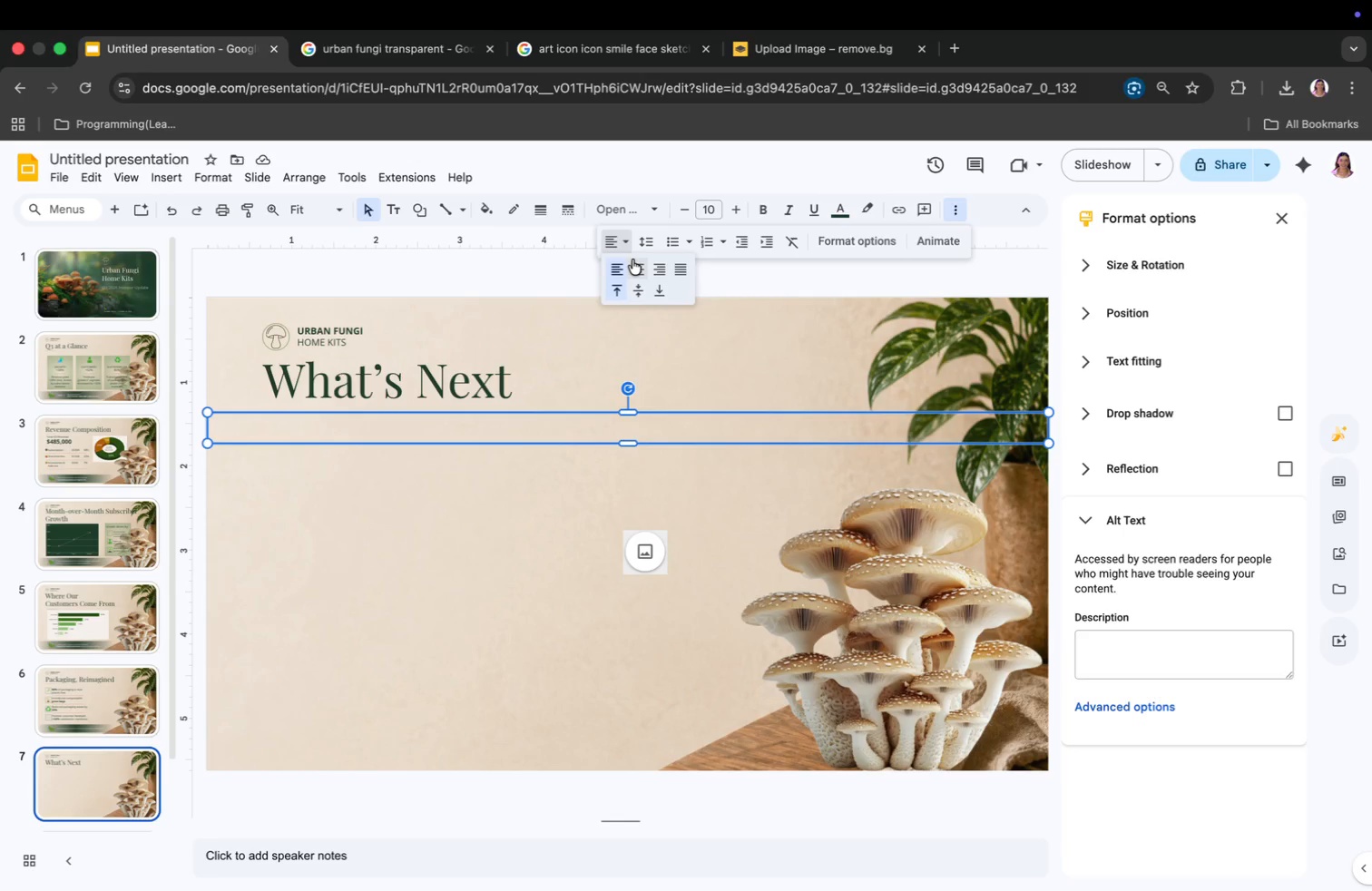 
left_click([636, 261])
 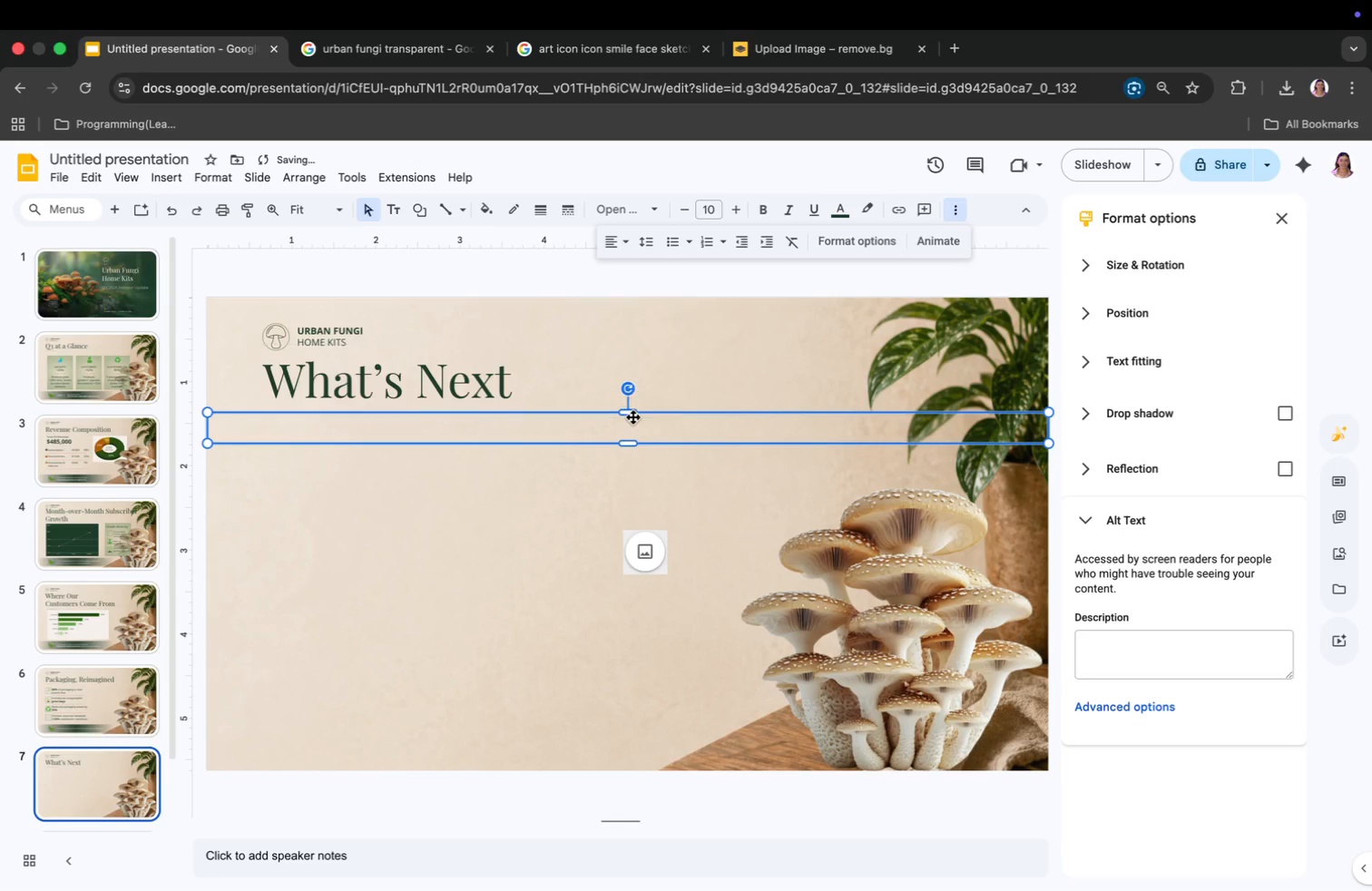 
left_click([631, 423])
 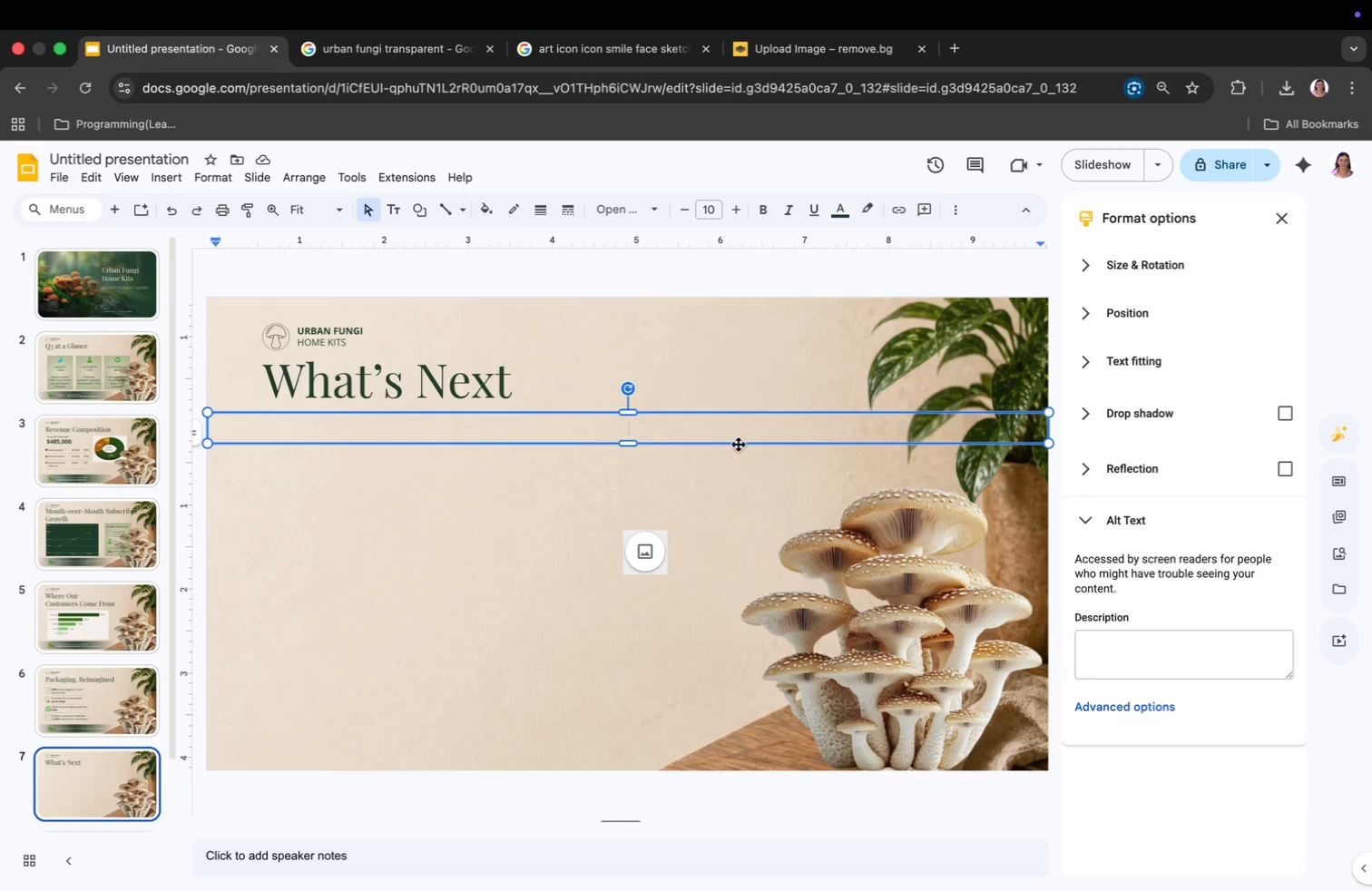 
wait(6.25)
 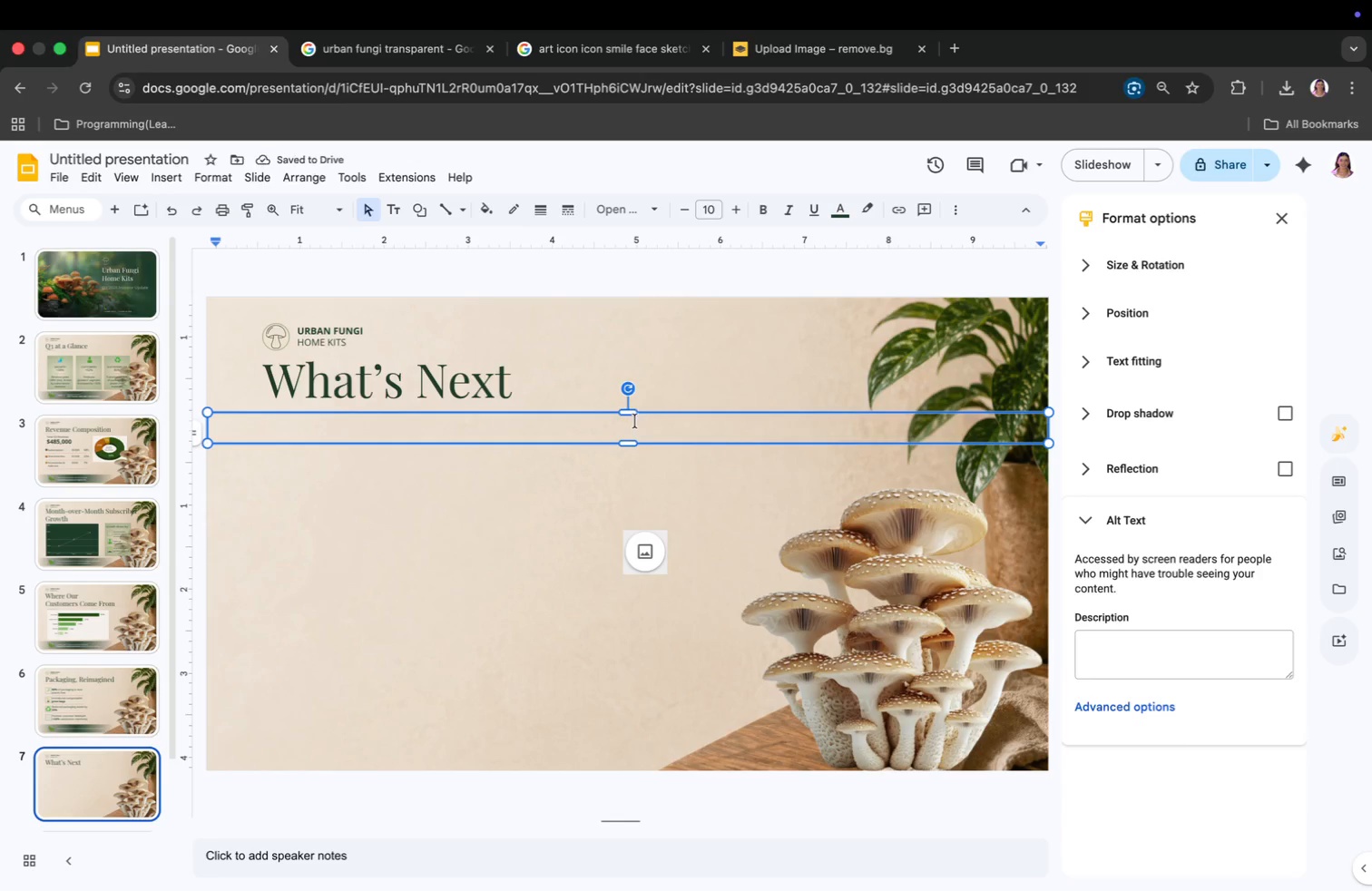 
left_click_drag(start_coordinate=[1048, 425], to_coordinate=[732, 422])
 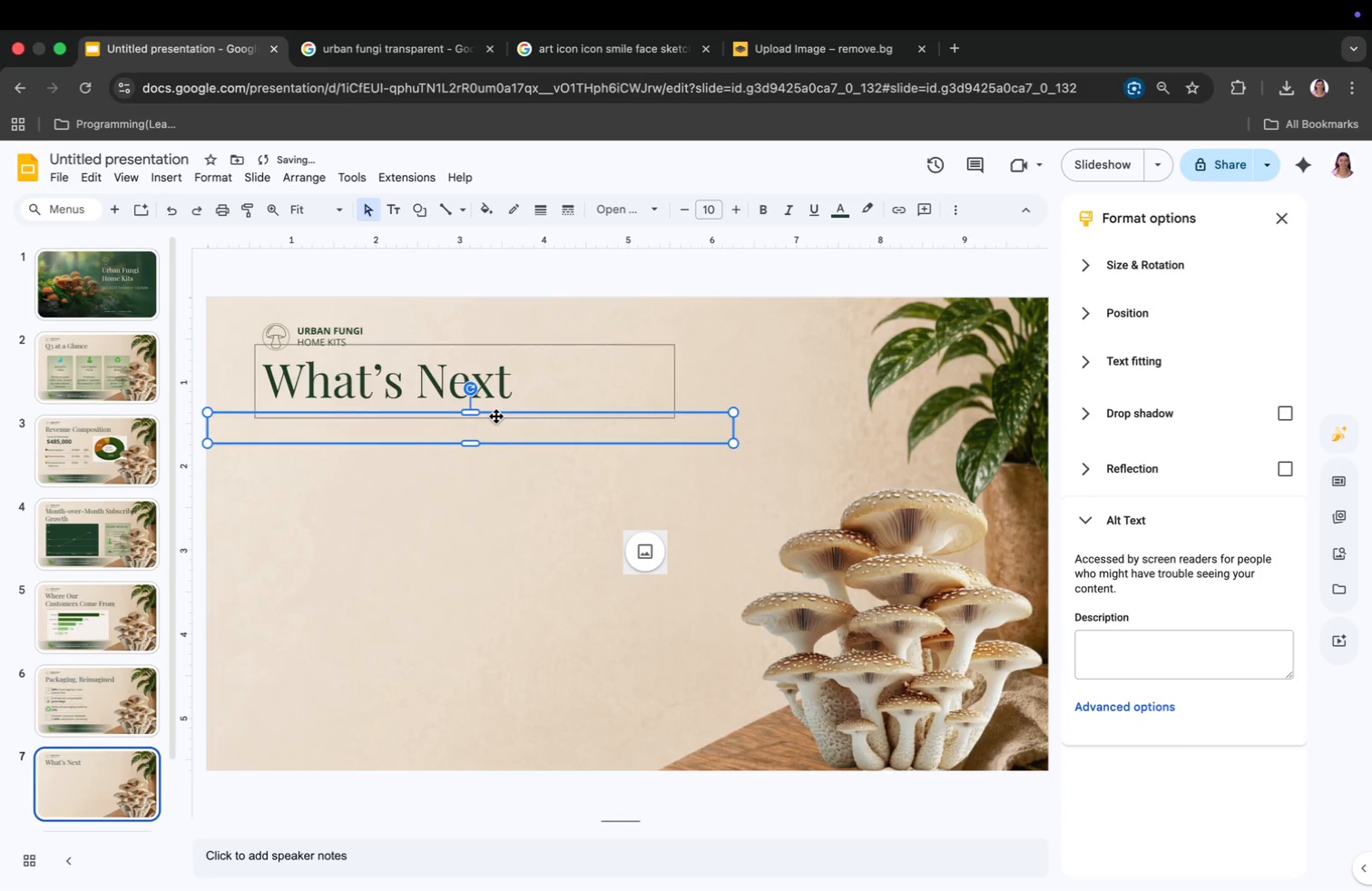 
left_click([489, 422])
 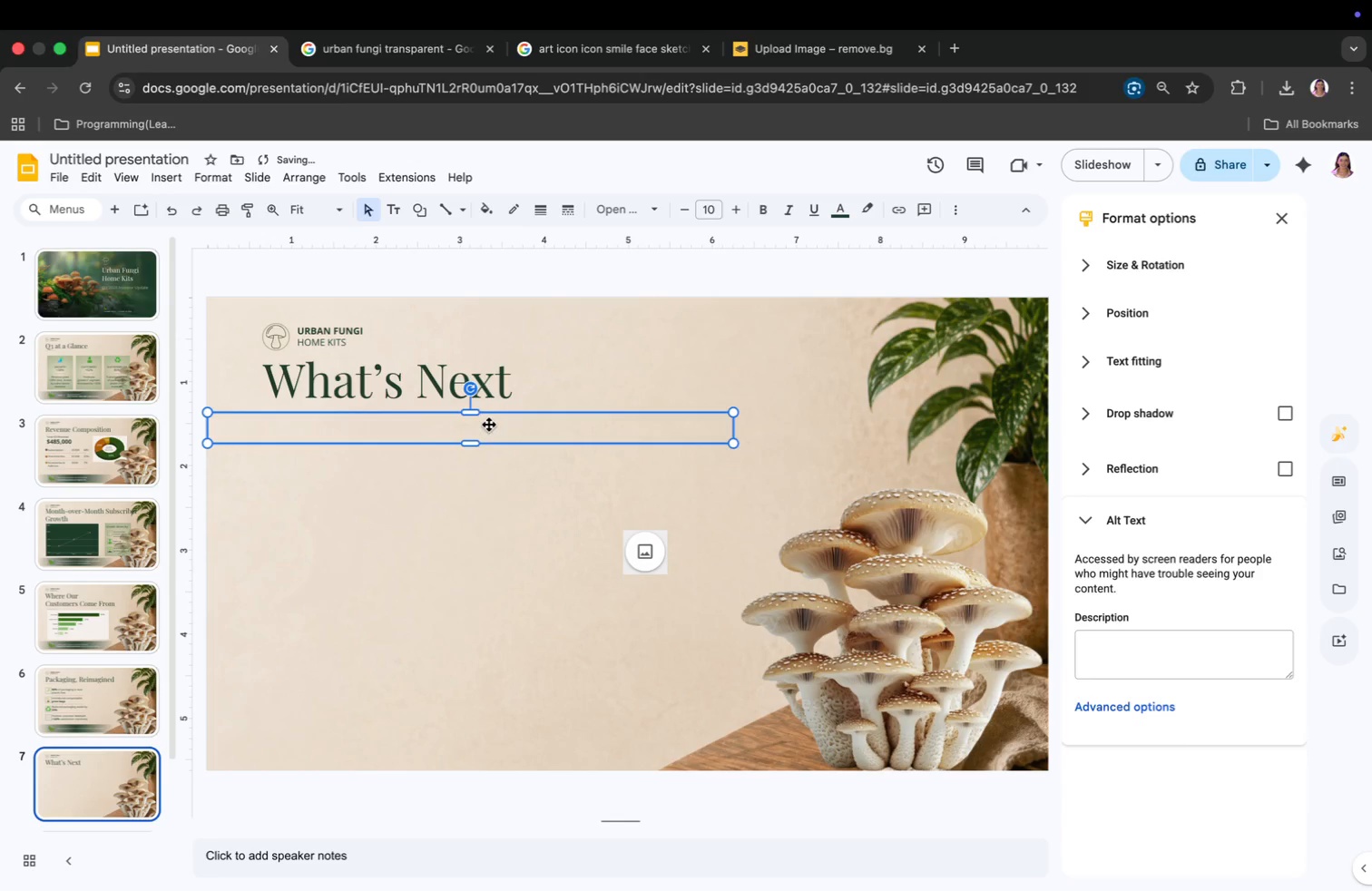 
double_click([489, 425])
 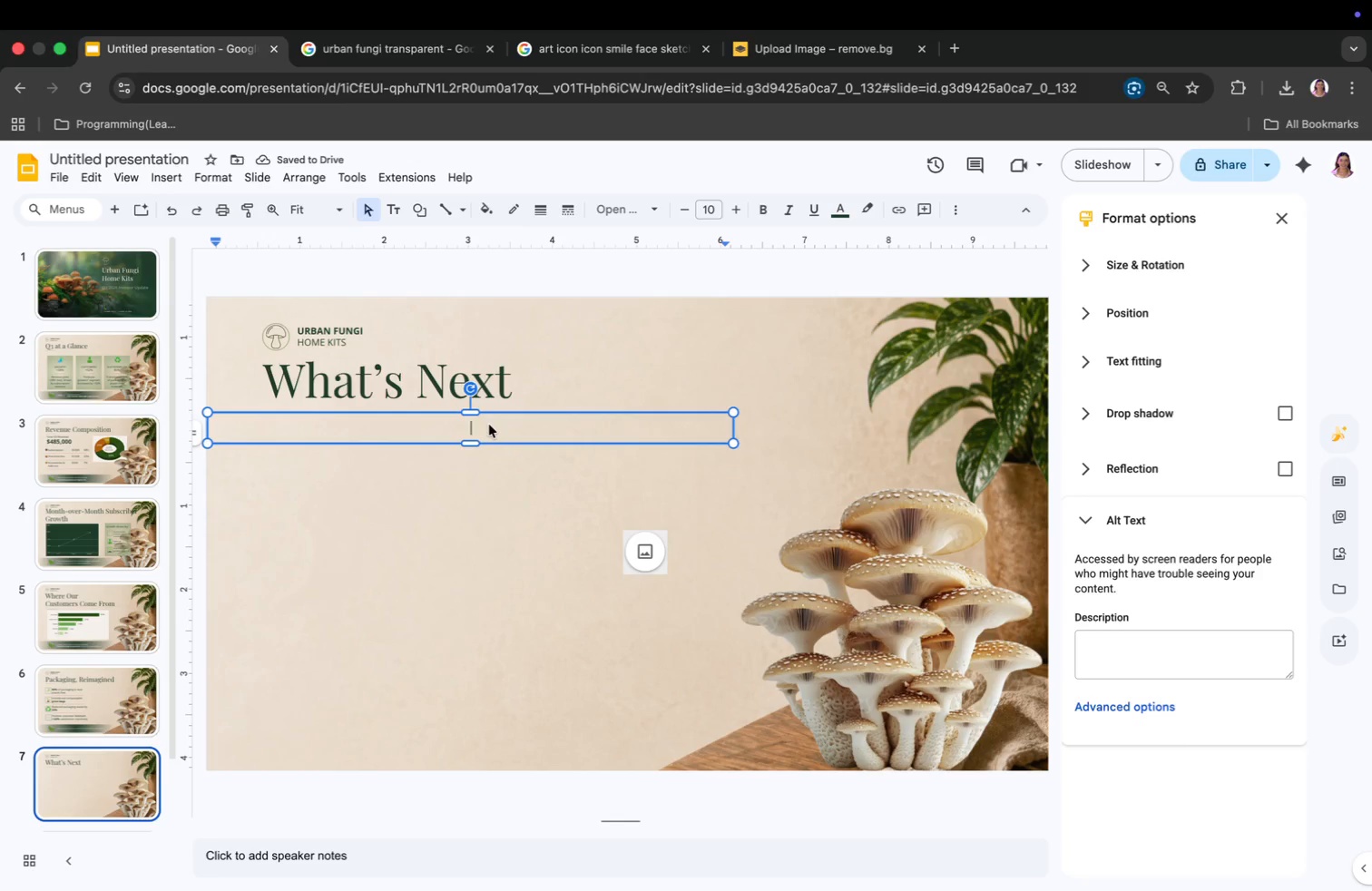 
type(Q4 AE)
key(Backspace)
key(Backspace)
type(SEASONAL REODMAP)
 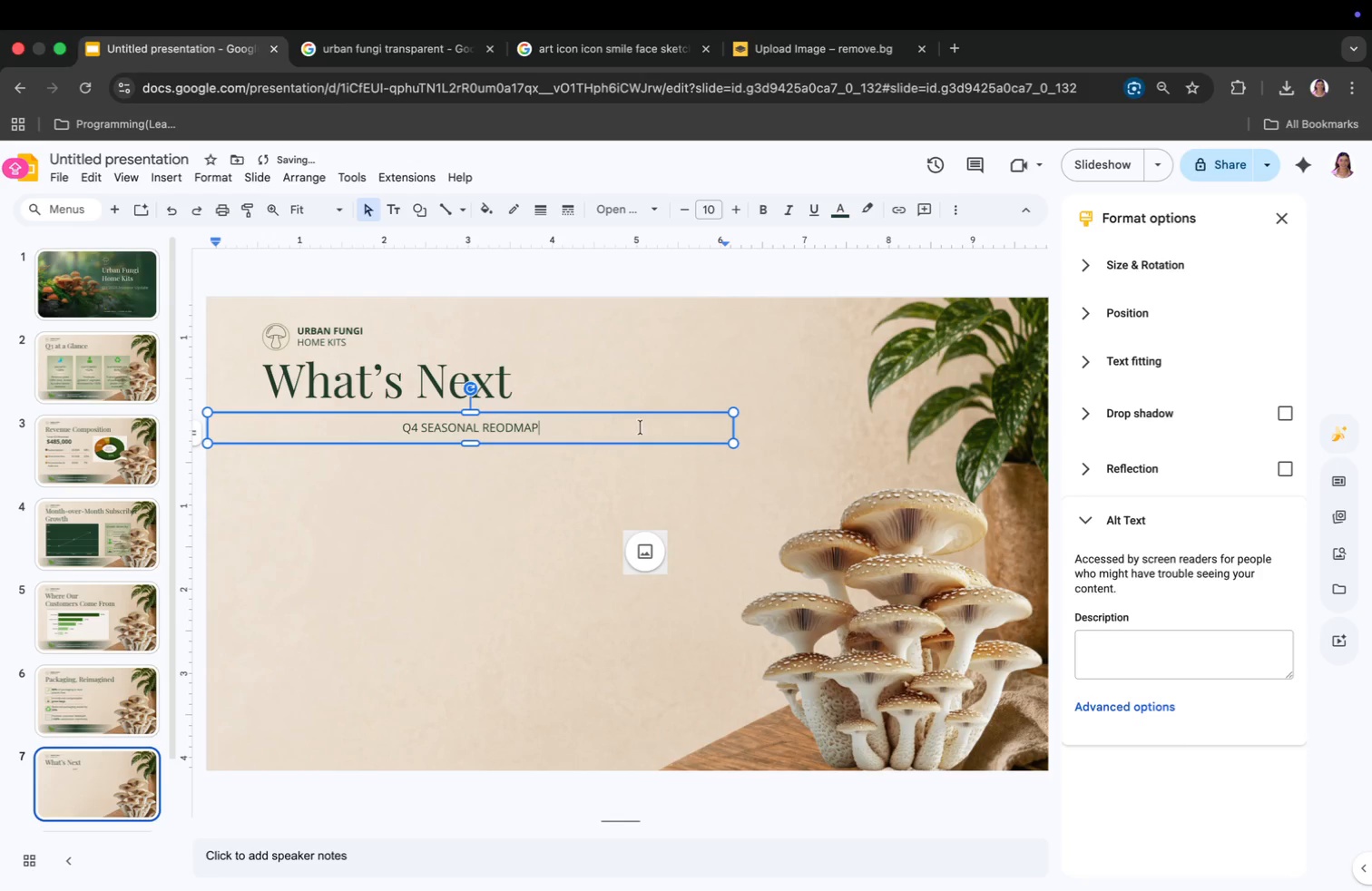 
left_click([557, 514])
 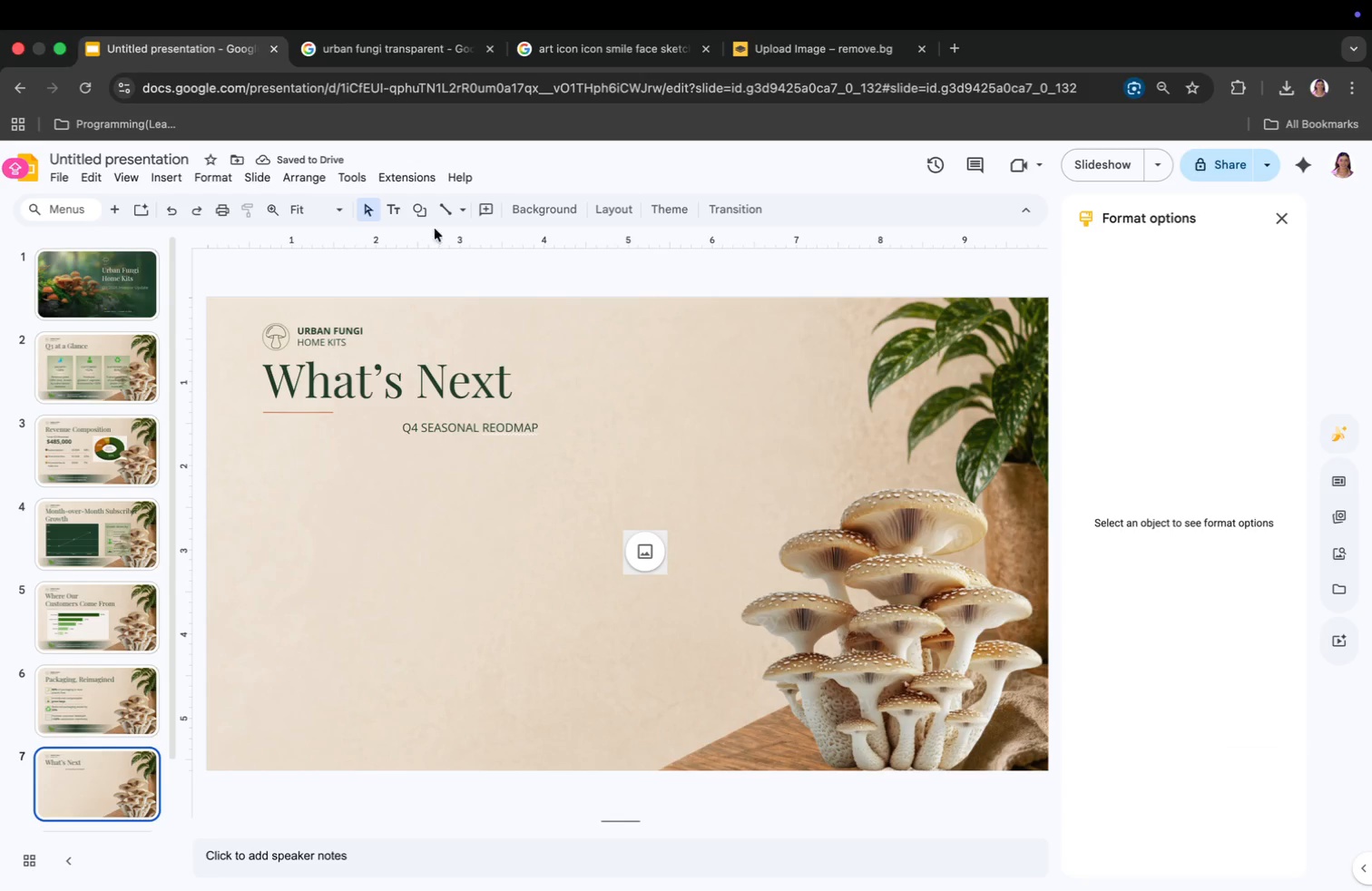 
left_click([445, 210])
 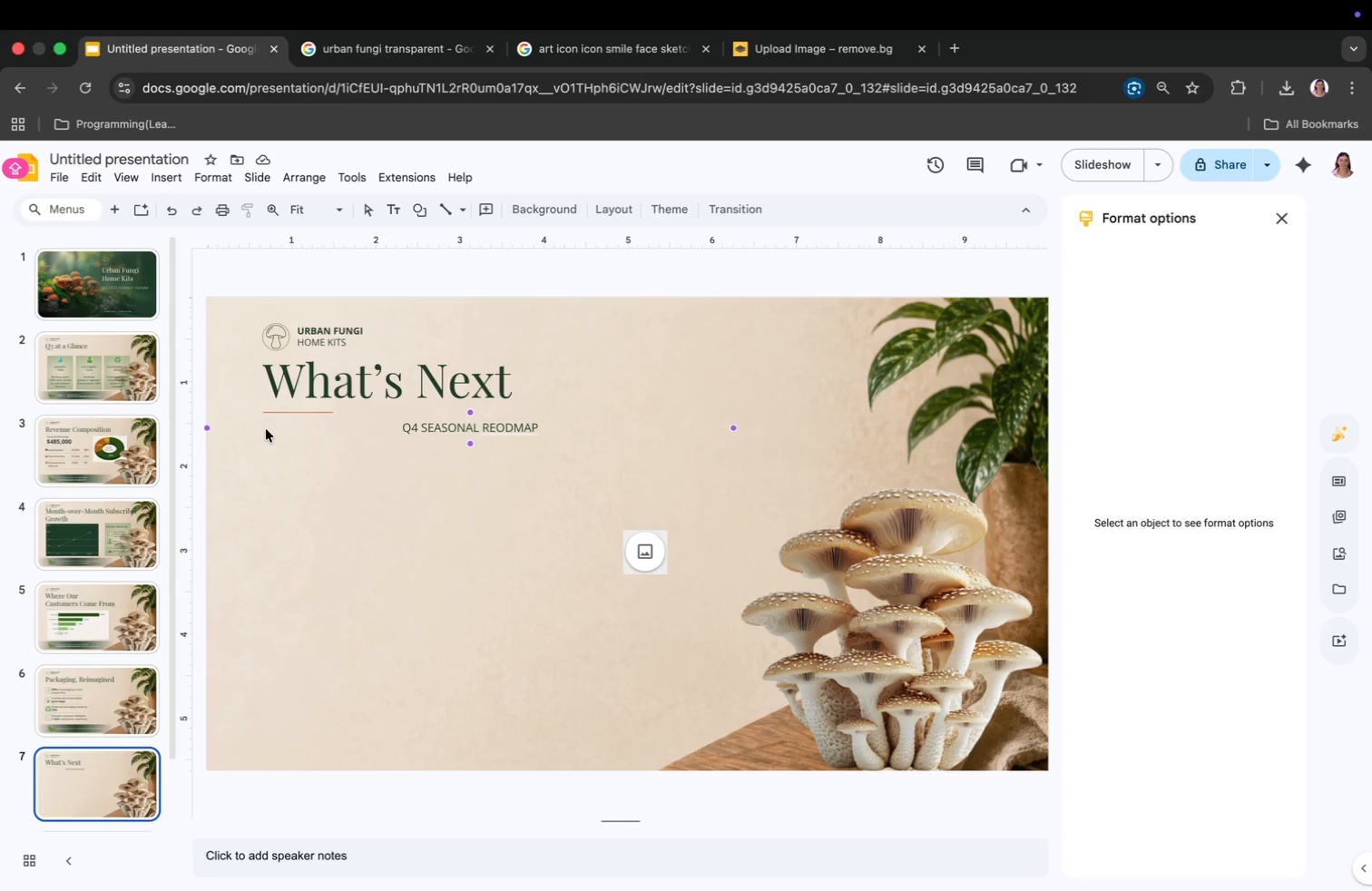 
wait(12.49)
 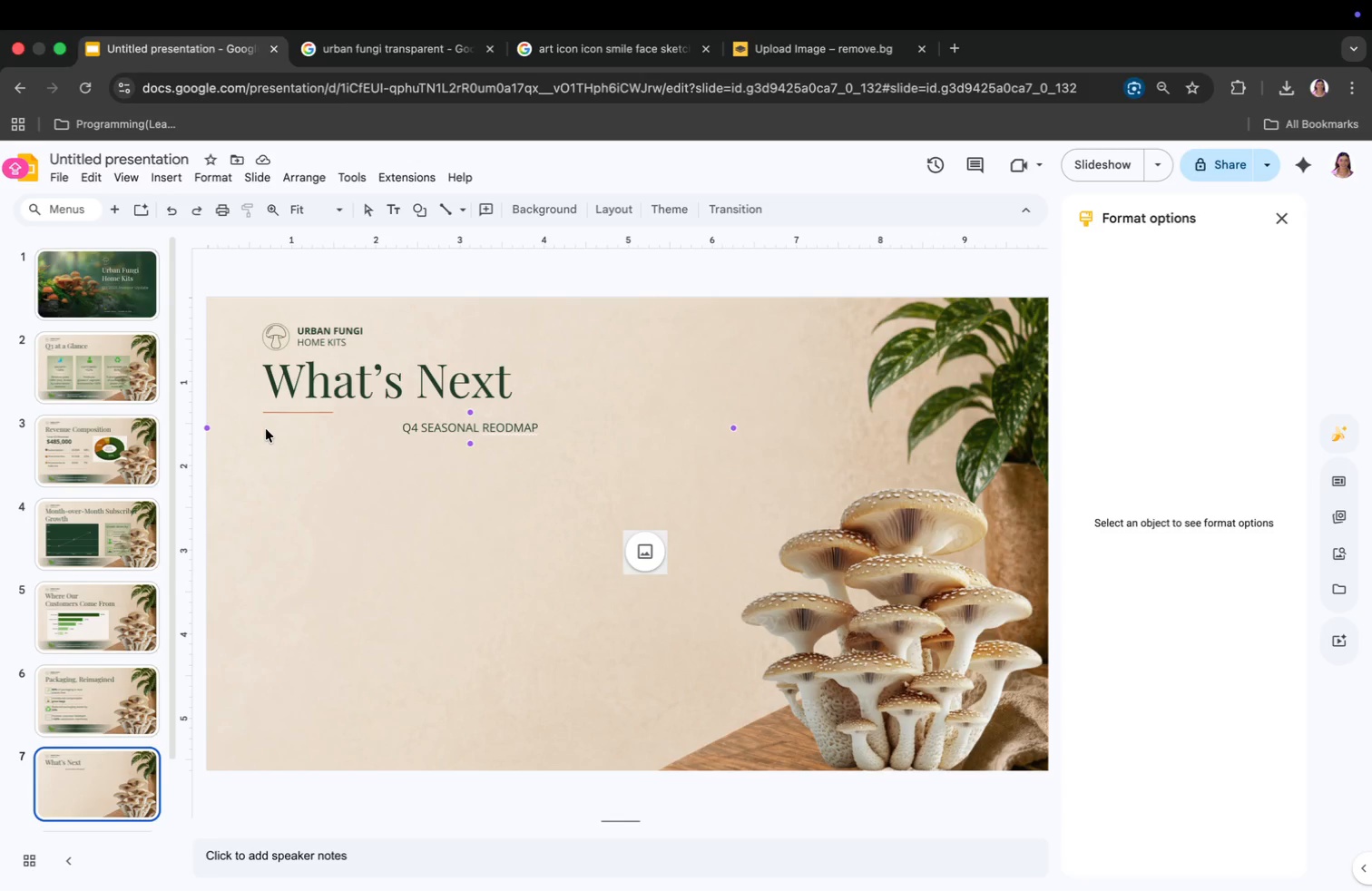 
left_click([502, 428])
 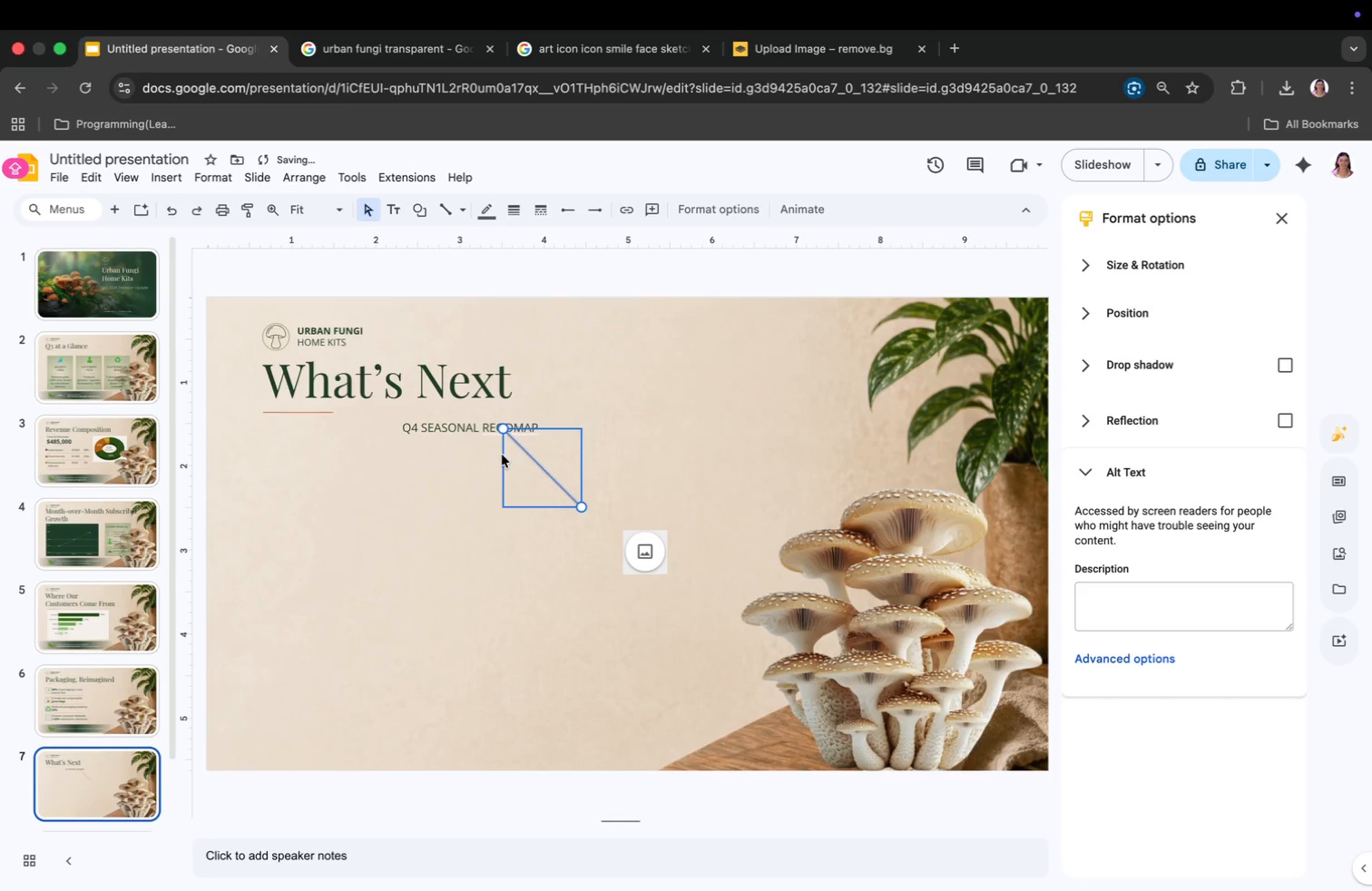 
key(Meta+CommandLeft)
 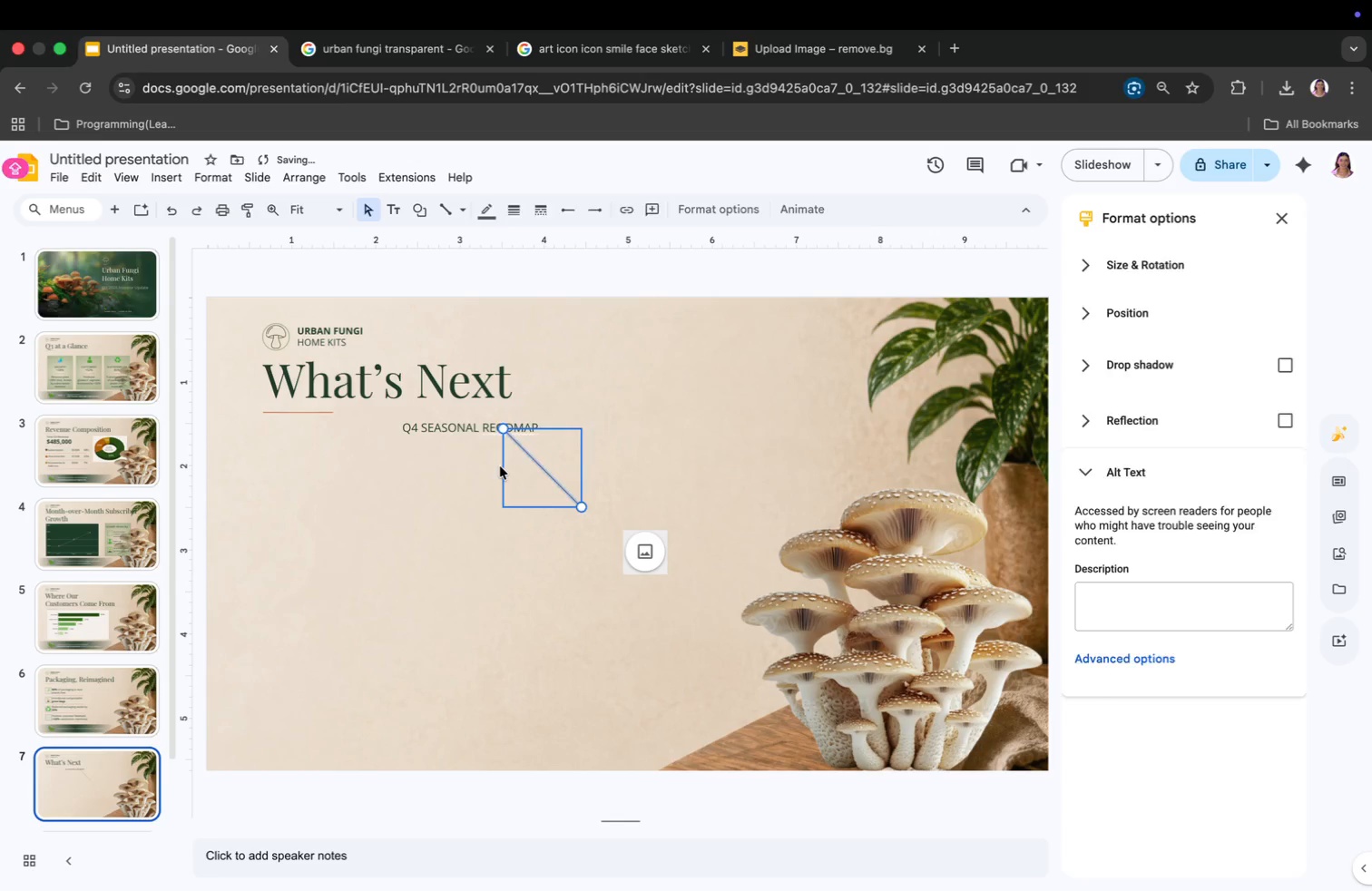 
key(Meta+Z)
 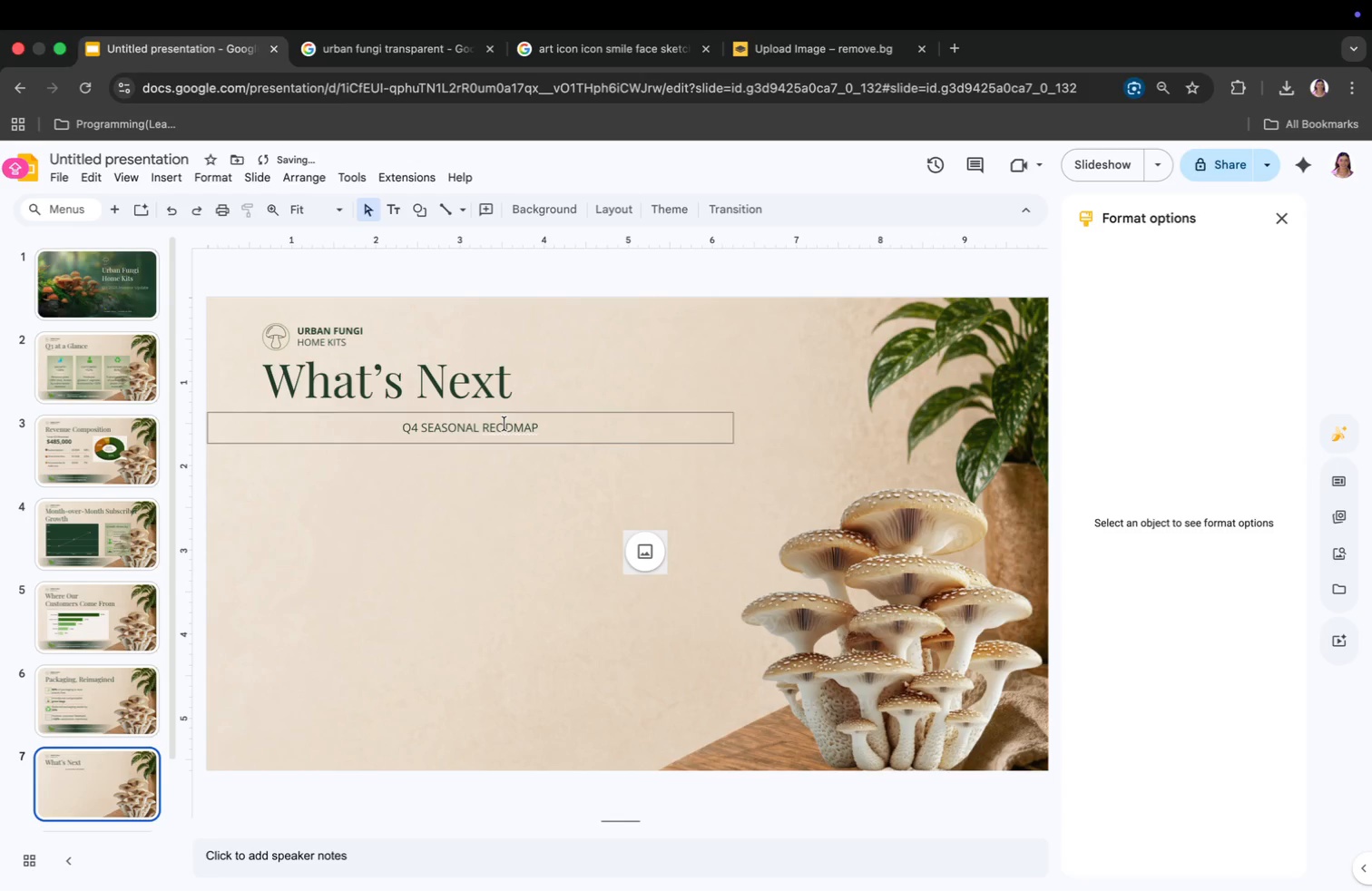 
left_click([505, 424])
 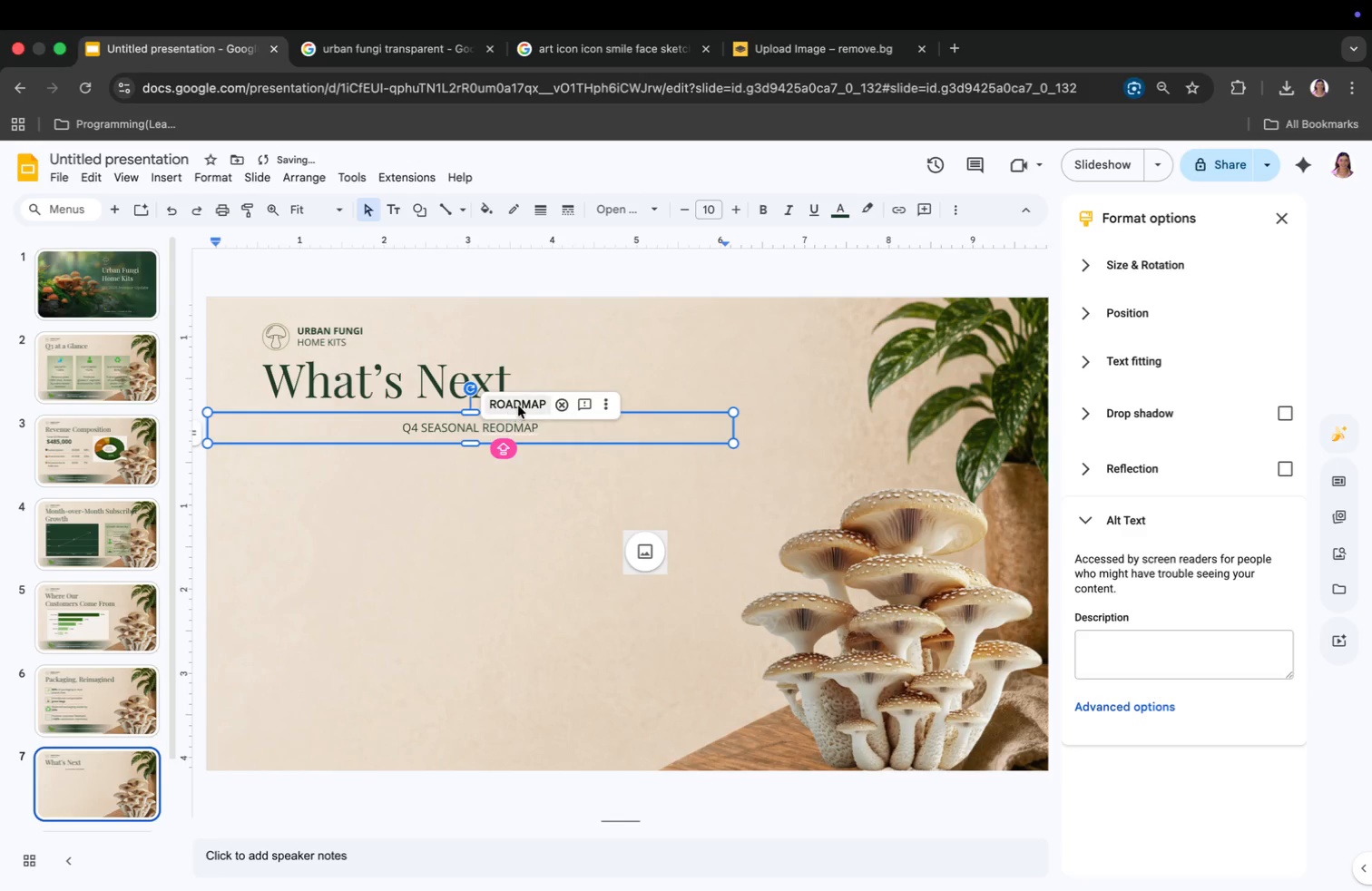 
left_click([520, 404])
 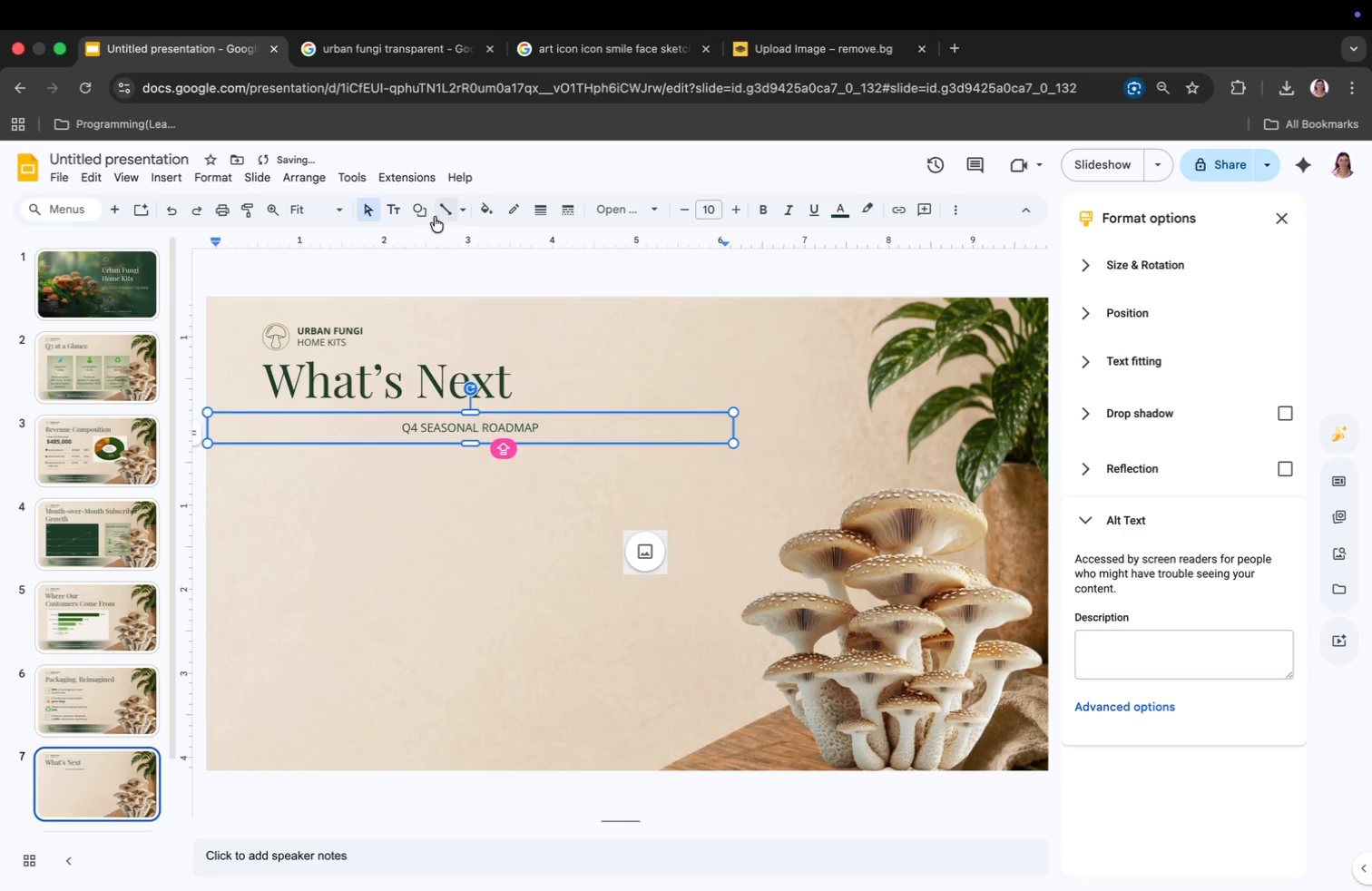 
left_click([442, 213])
 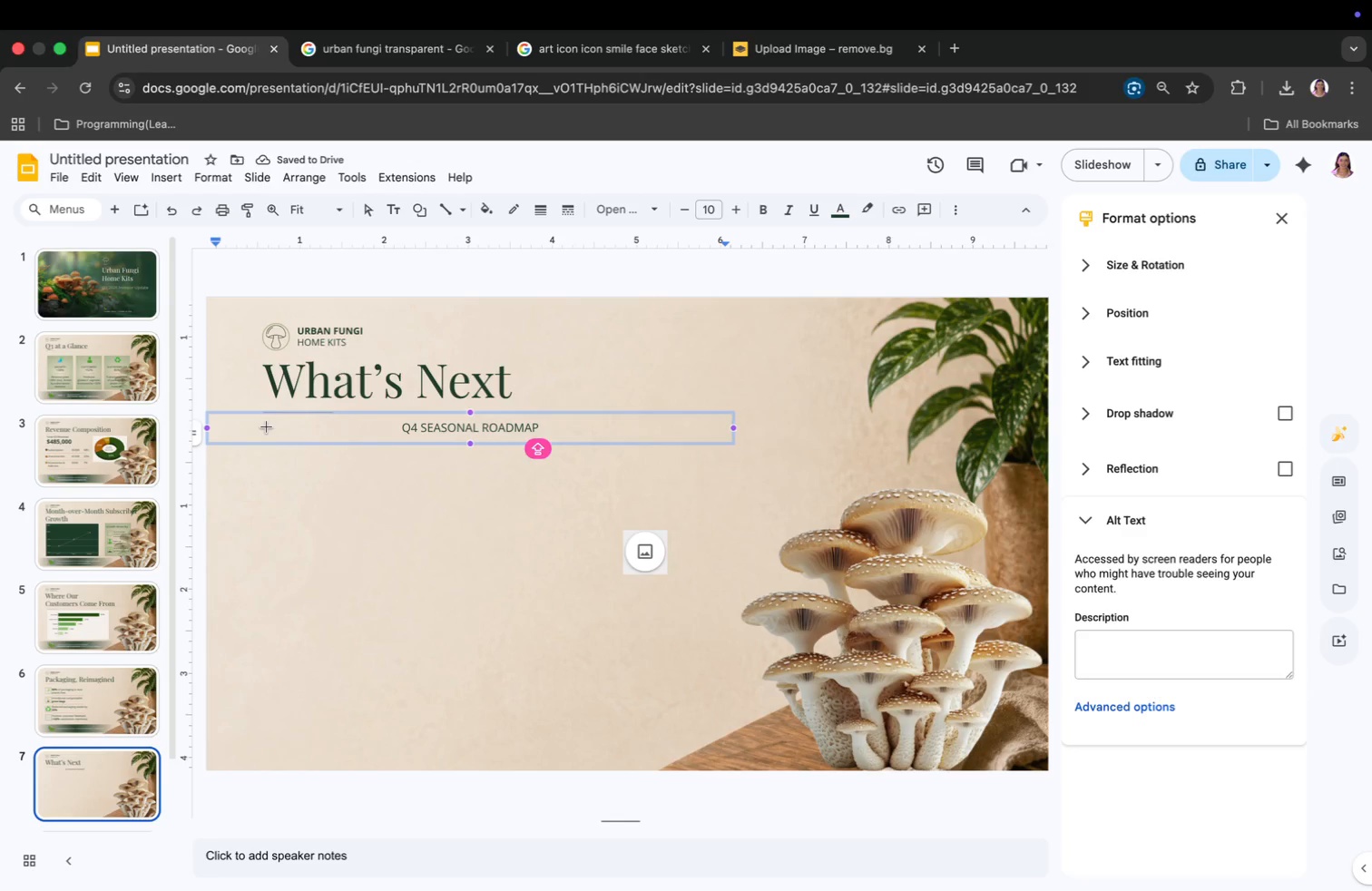 
left_click([266, 426])
 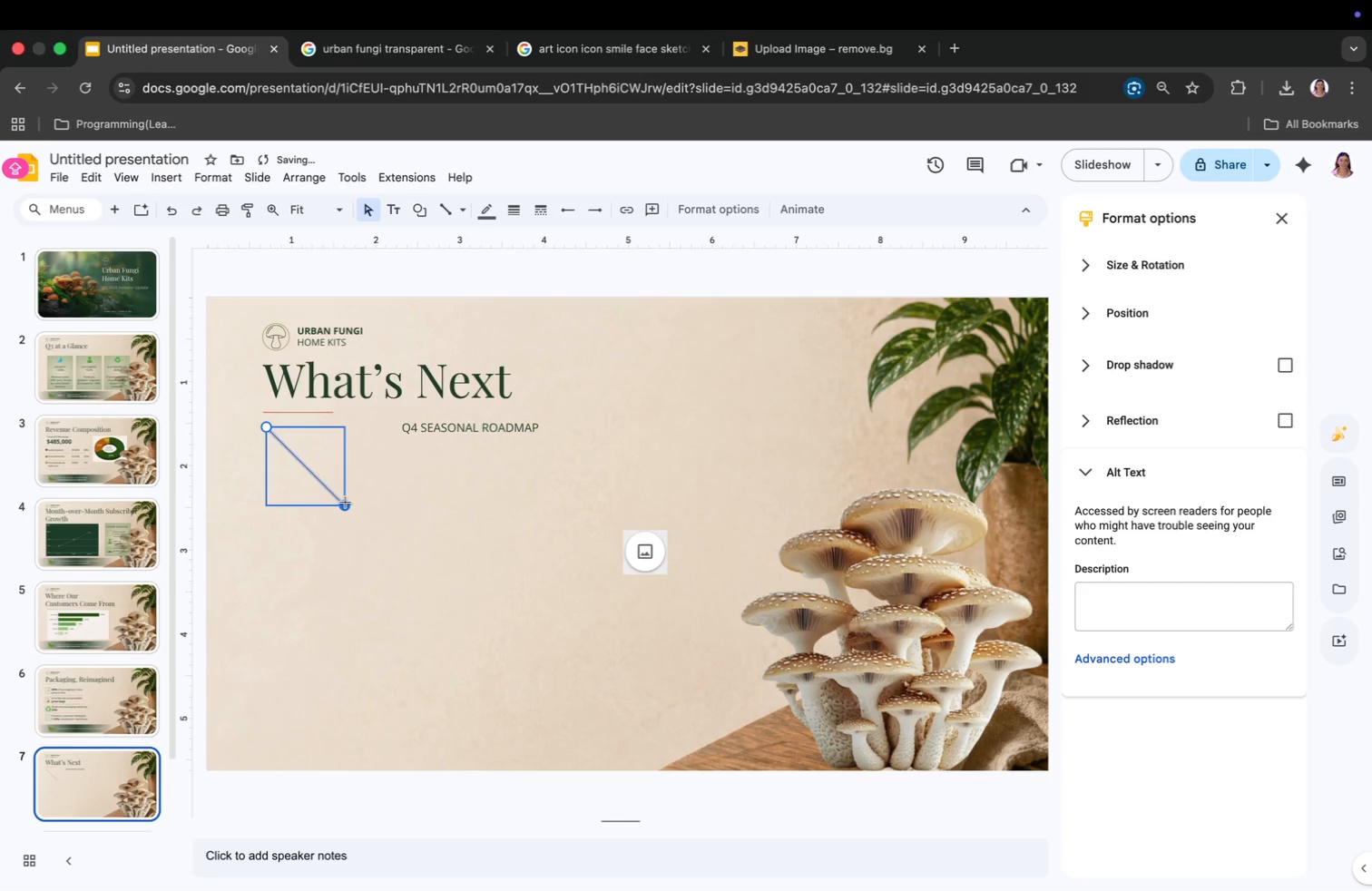 
left_click_drag(start_coordinate=[345, 502], to_coordinate=[386, 426])
 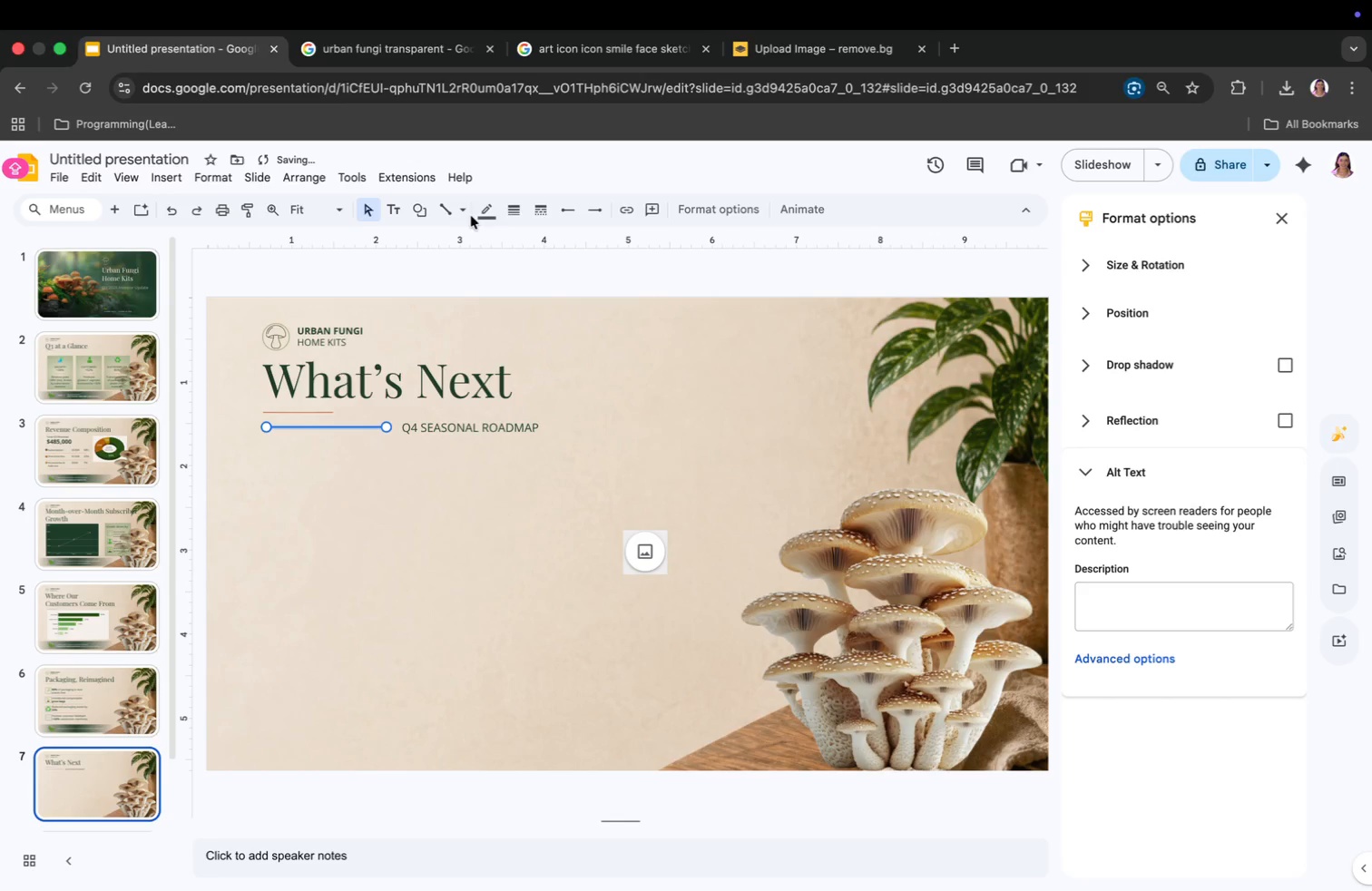 
left_click([482, 215])
 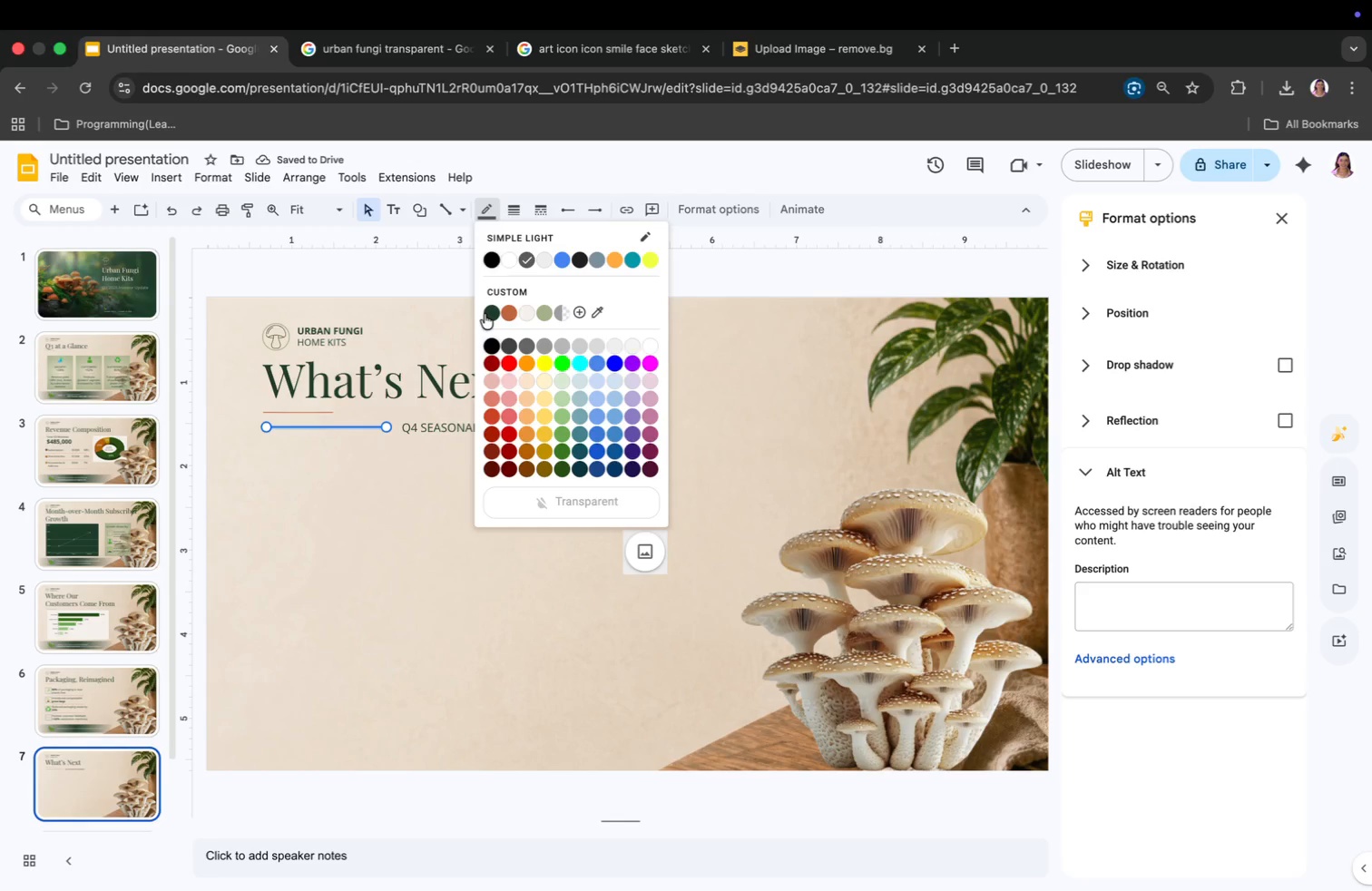 
left_click([490, 314])
 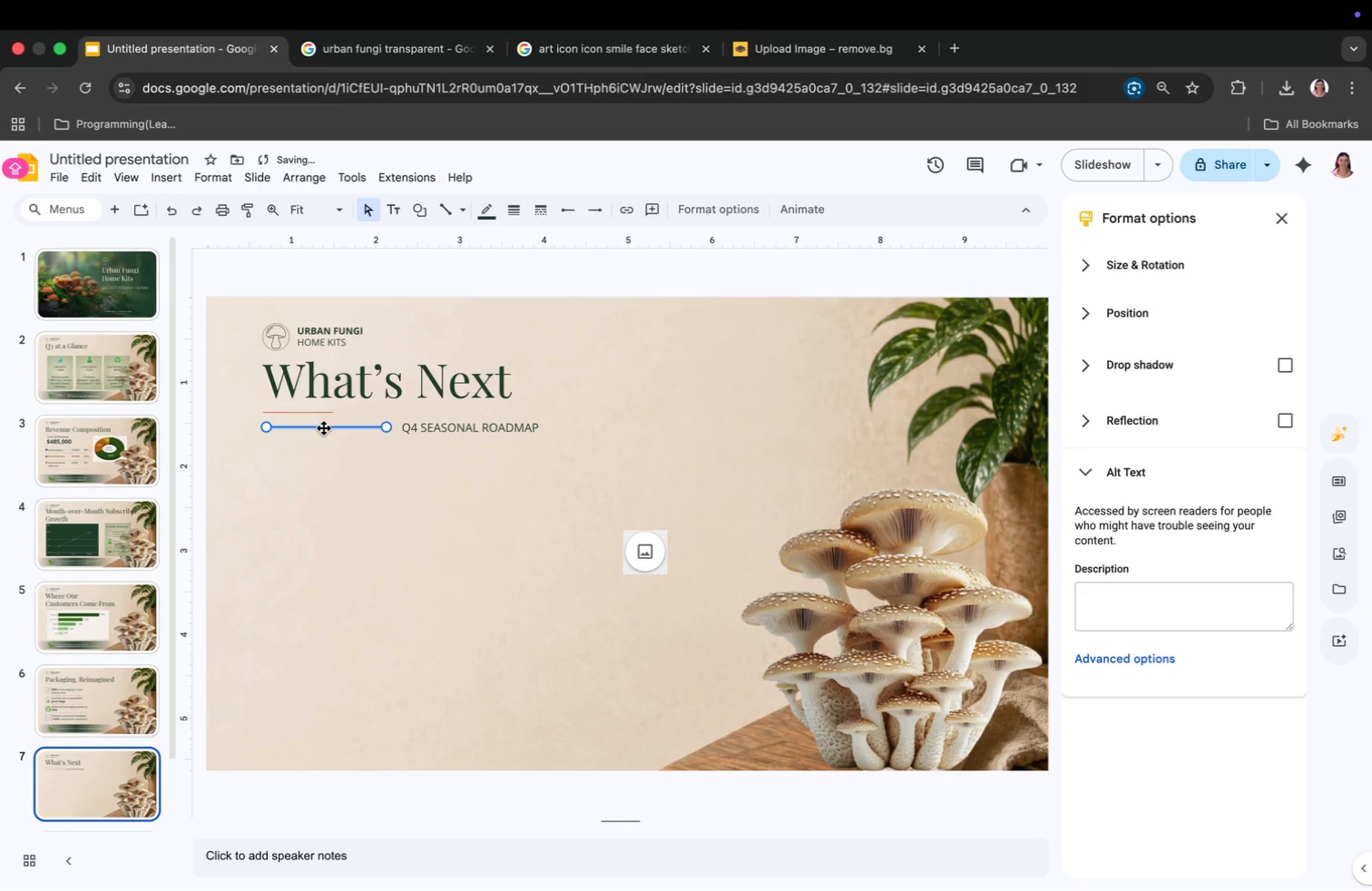 
right_click([326, 426])
 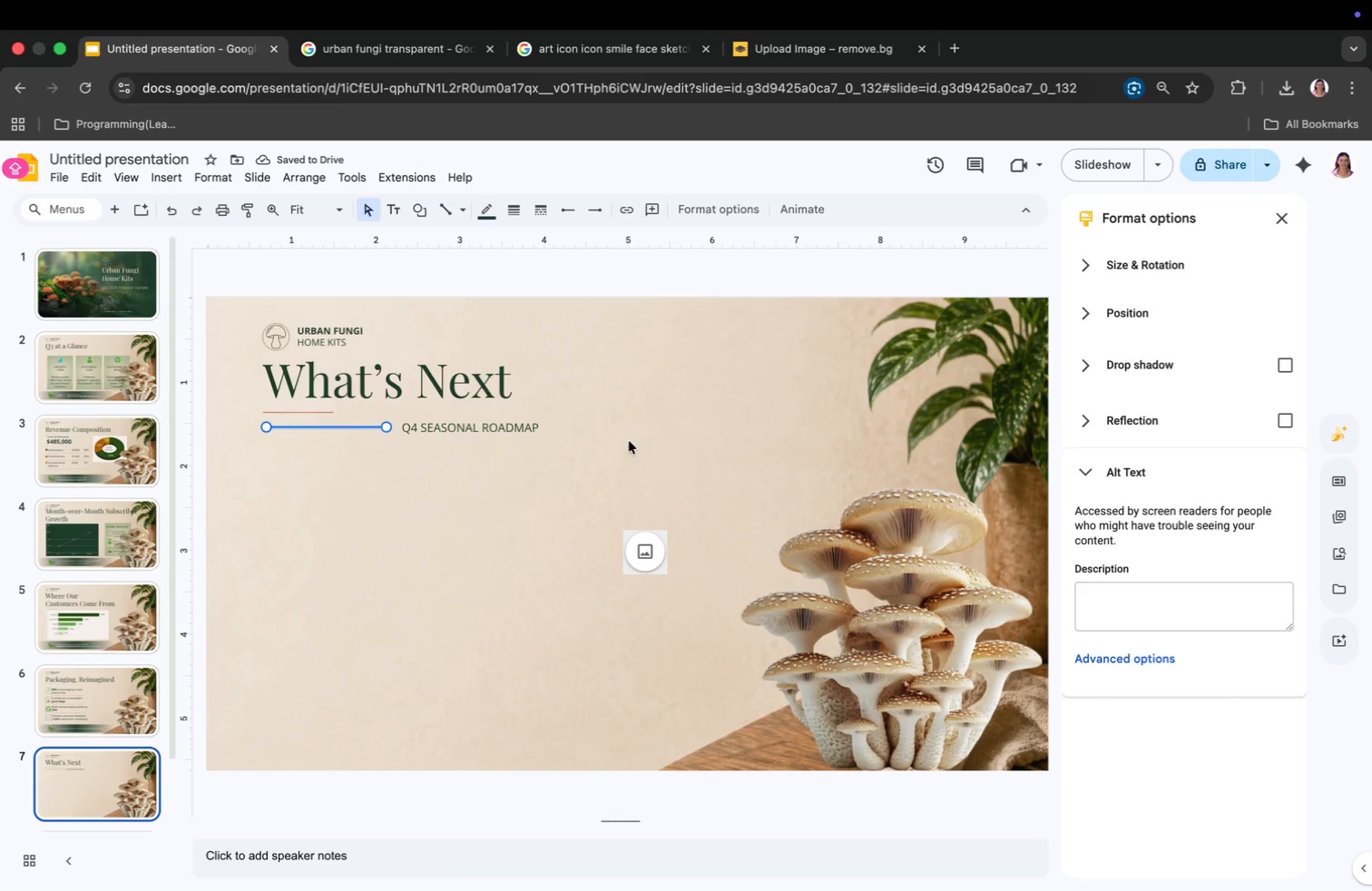 
right_click([574, 426])
 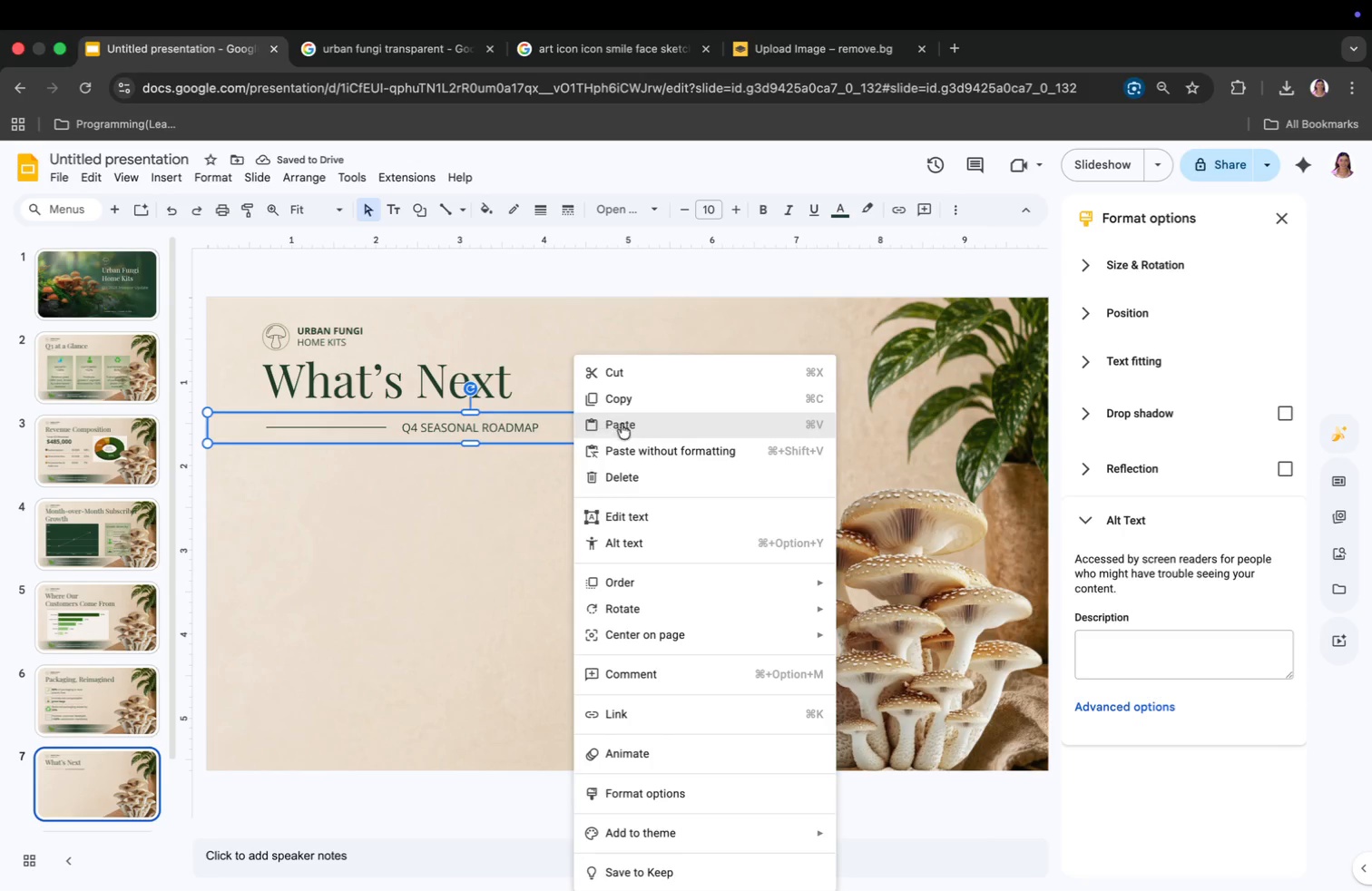 
left_click([632, 420])
 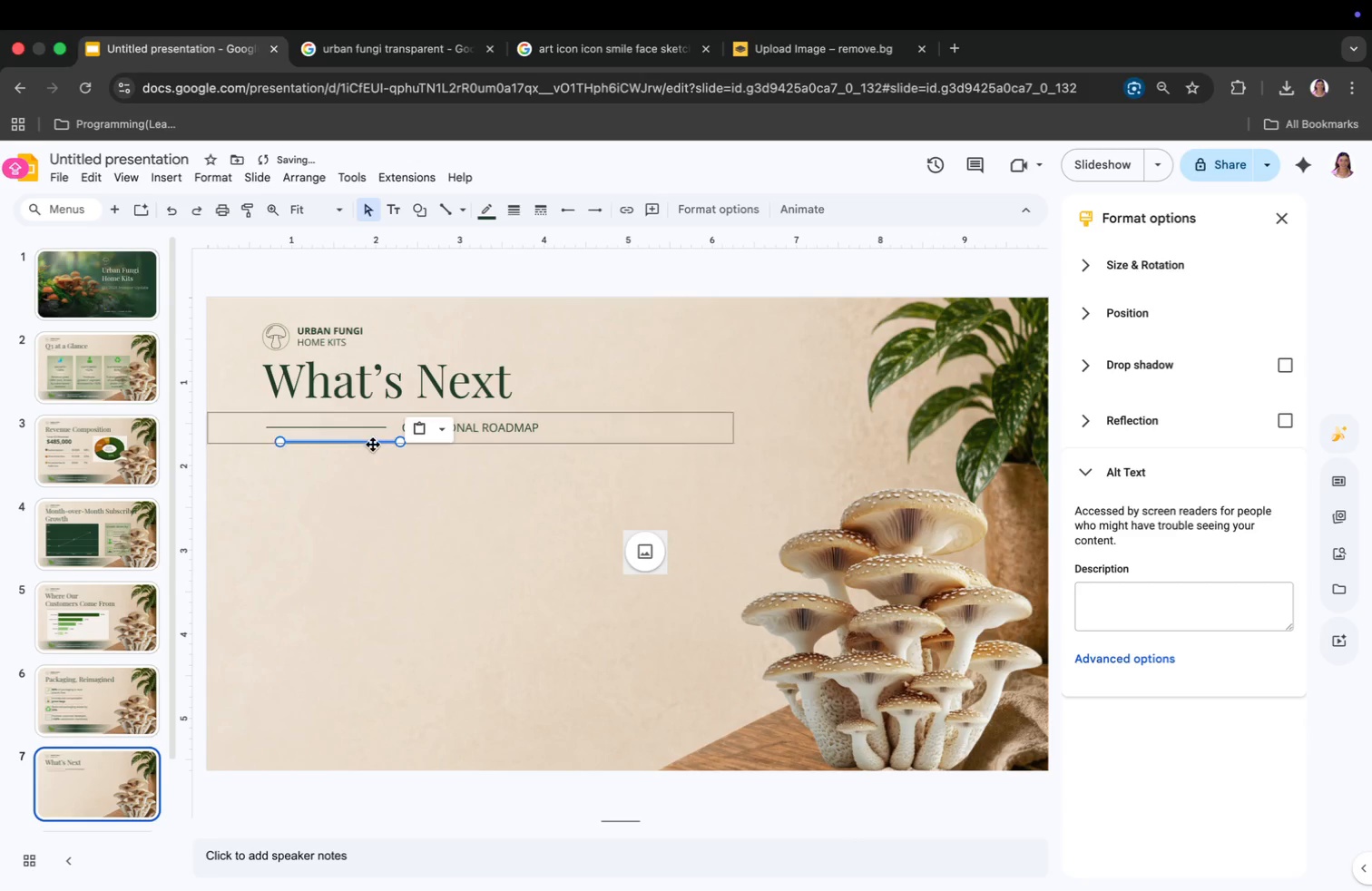 
left_click_drag(start_coordinate=[373, 443], to_coordinate=[644, 431])
 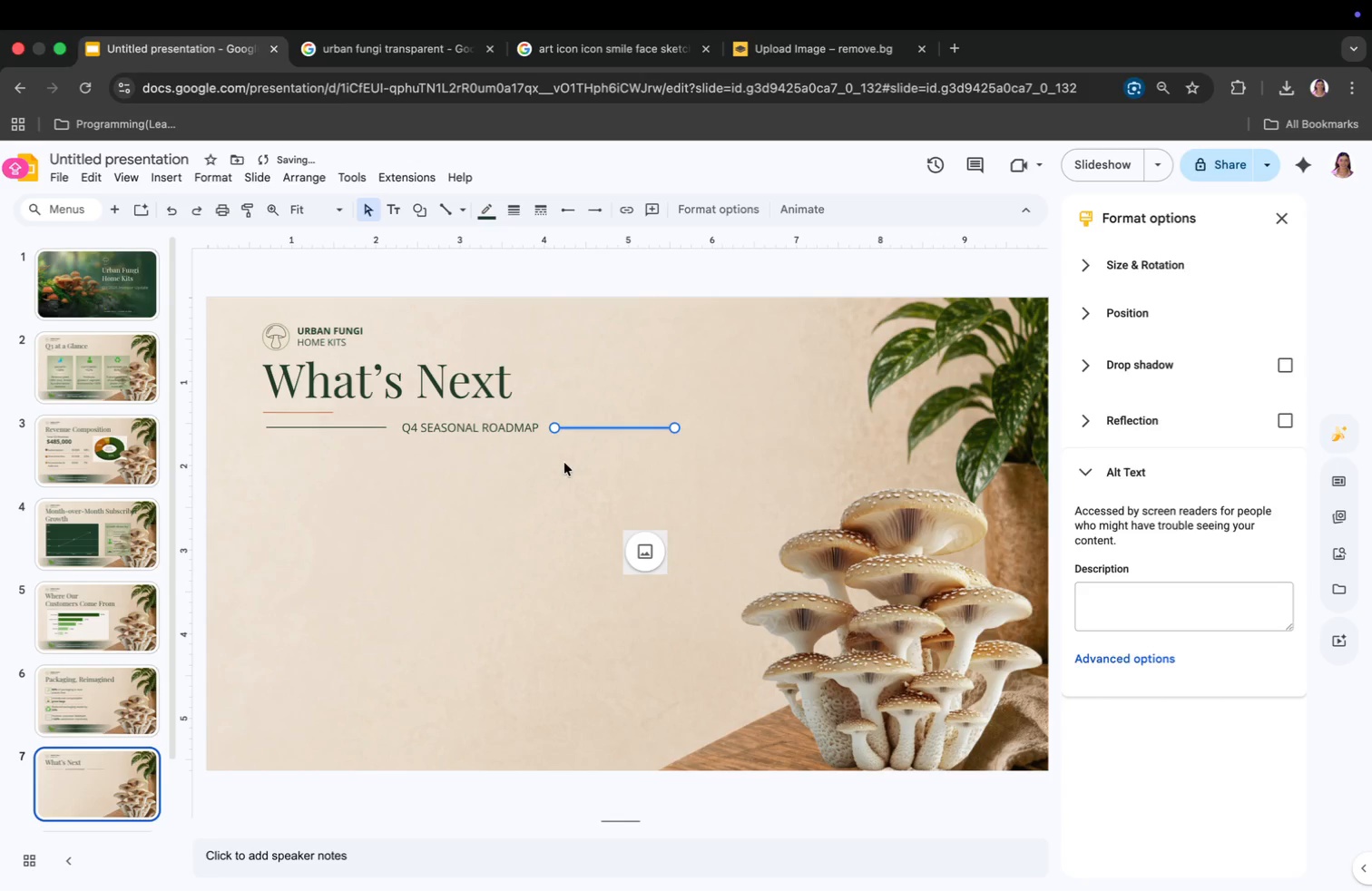 
left_click([543, 472])
 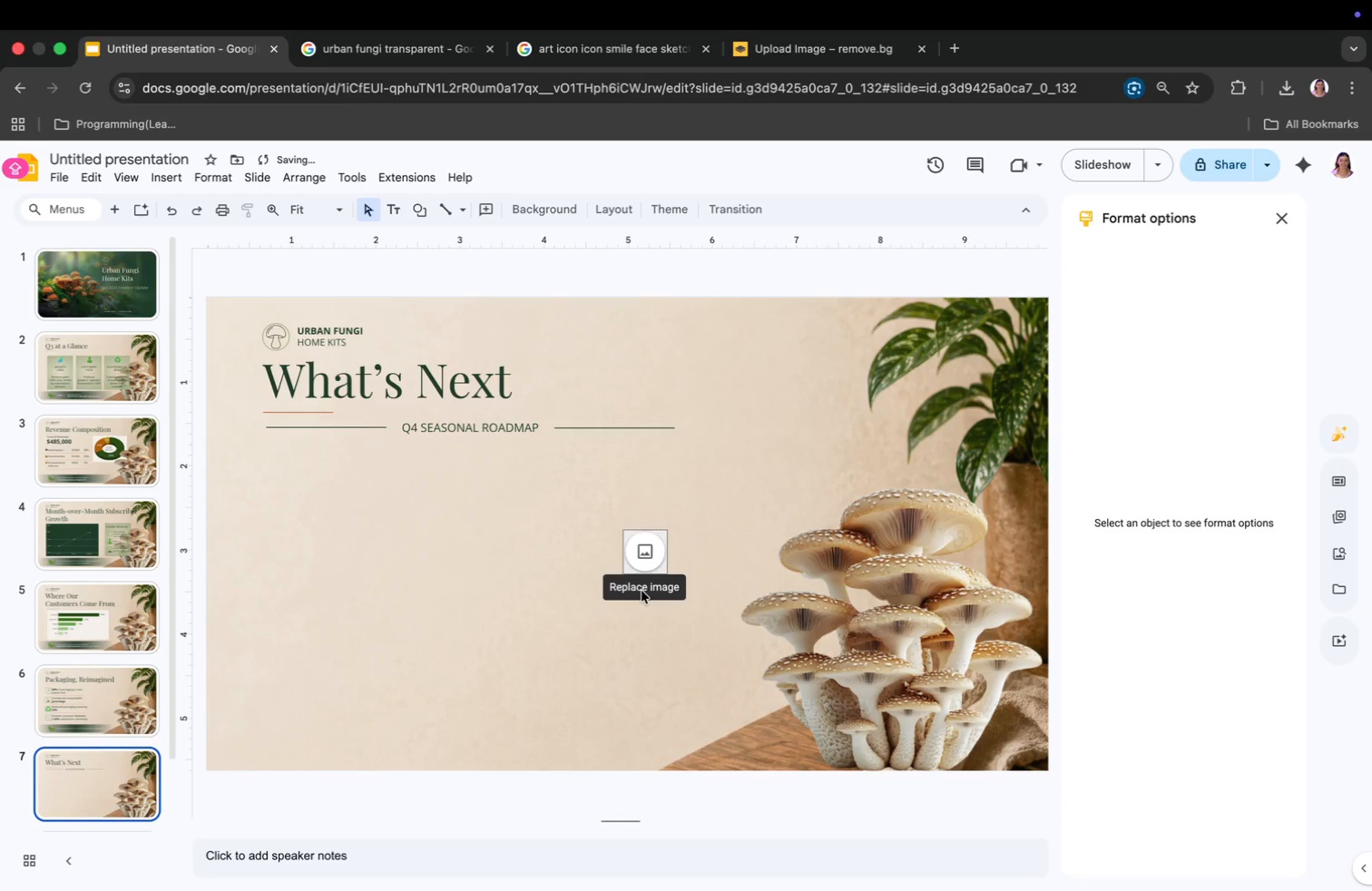 
left_click([632, 560])
 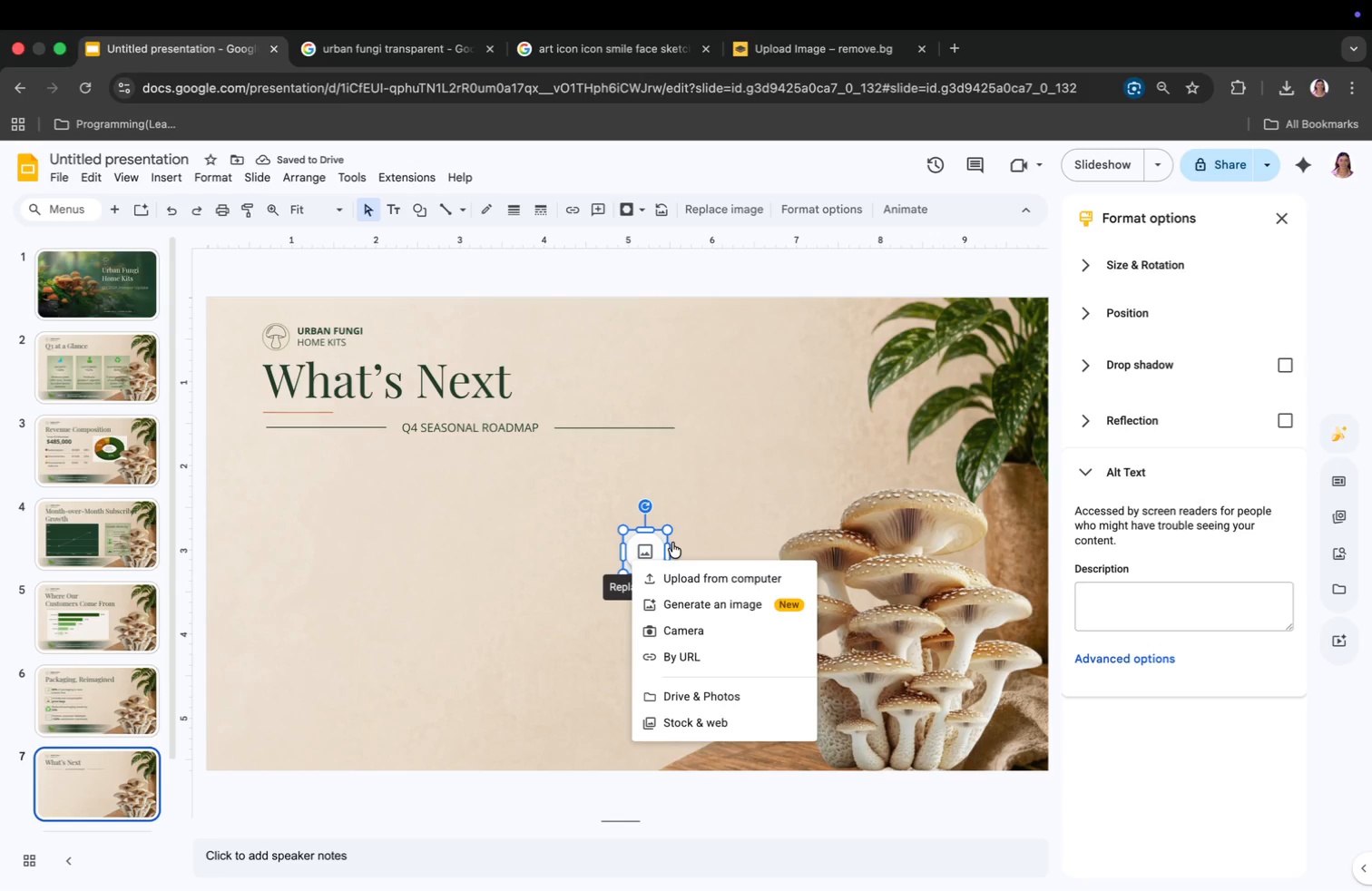 
key(Backspace)
 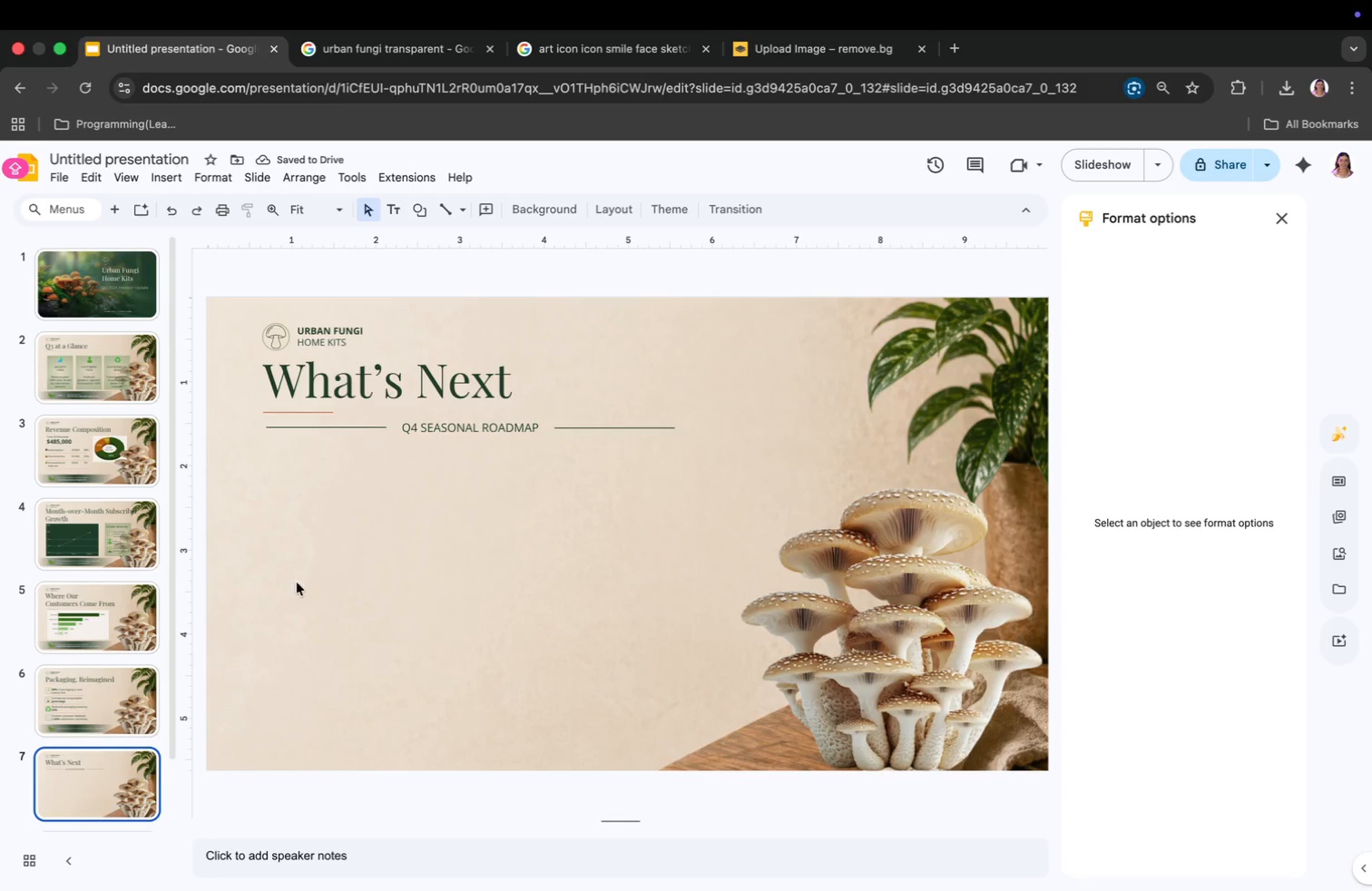 
key(Meta+CommandLeft)
 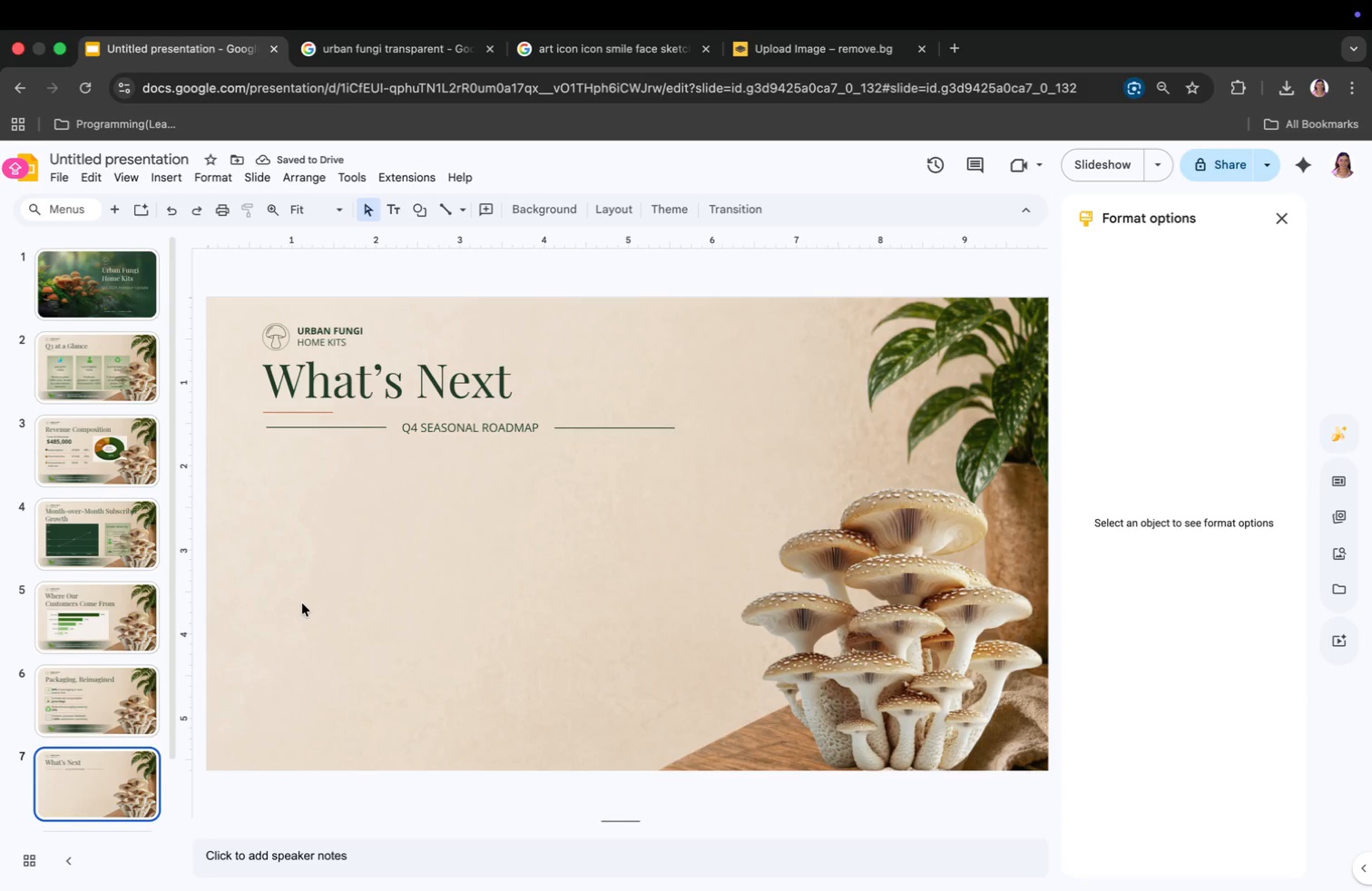 
key(Meta+Z)
 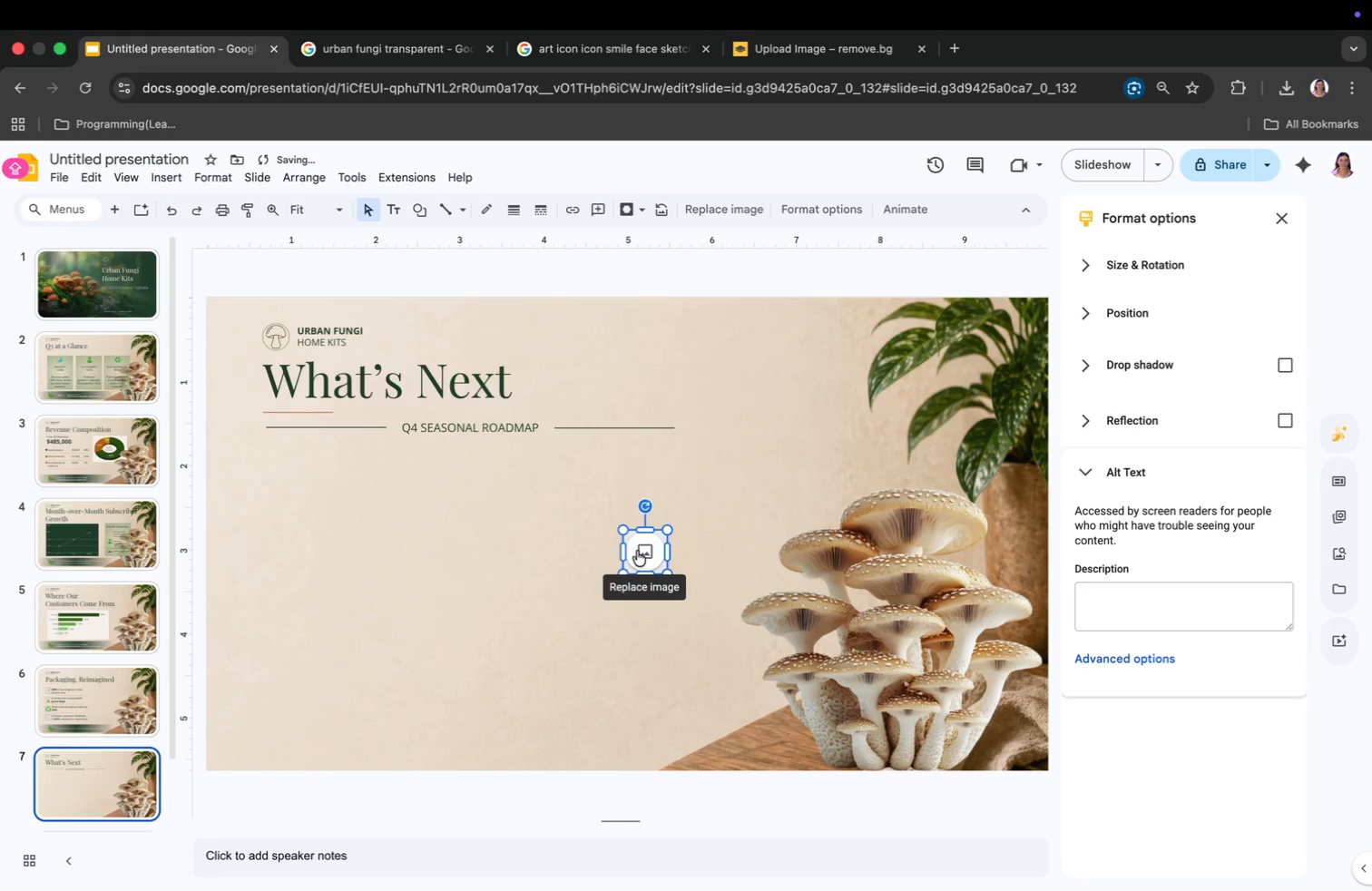 
left_click_drag(start_coordinate=[637, 551], to_coordinate=[333, 482])
 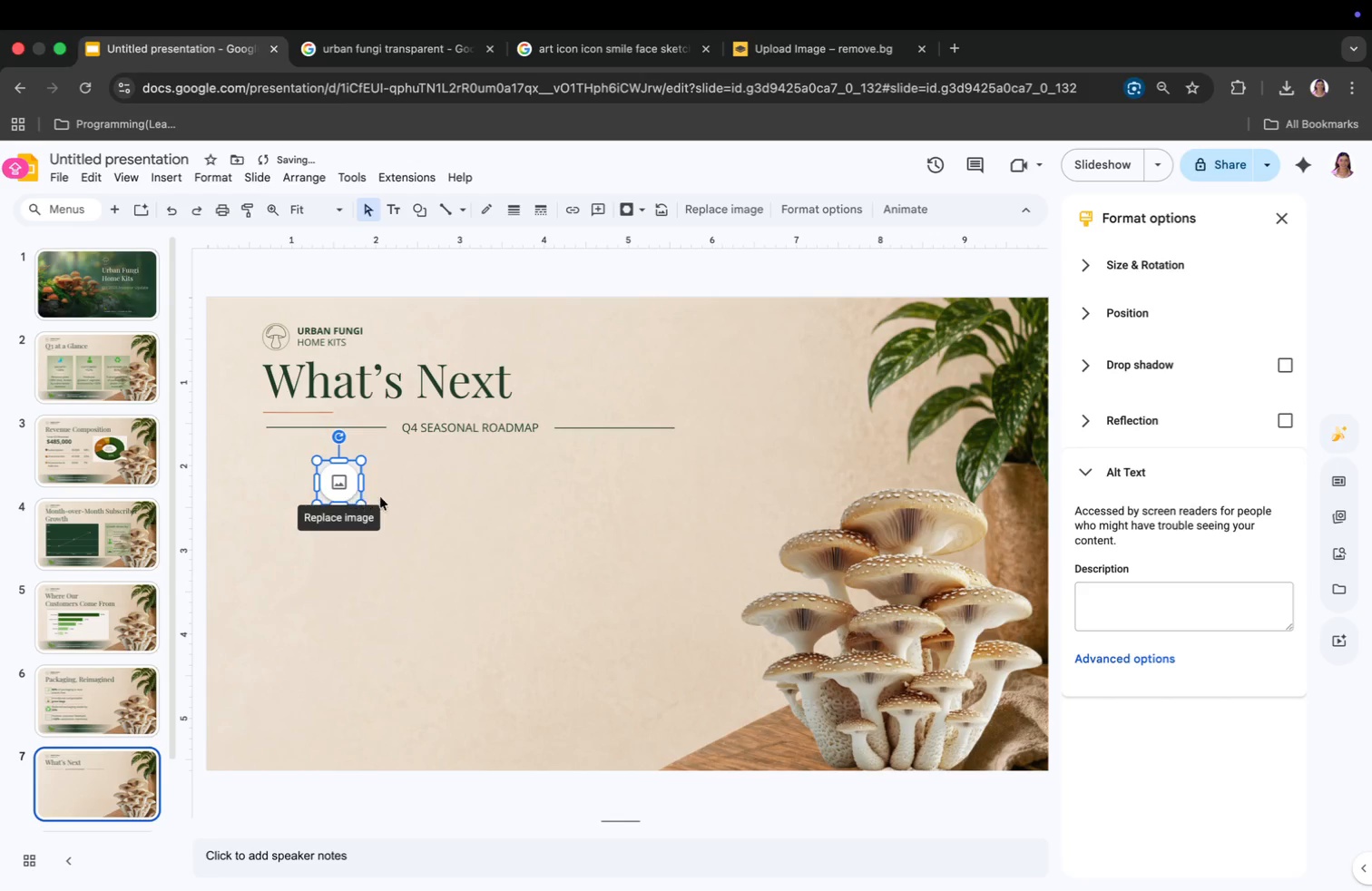 
right_click([338, 475])
 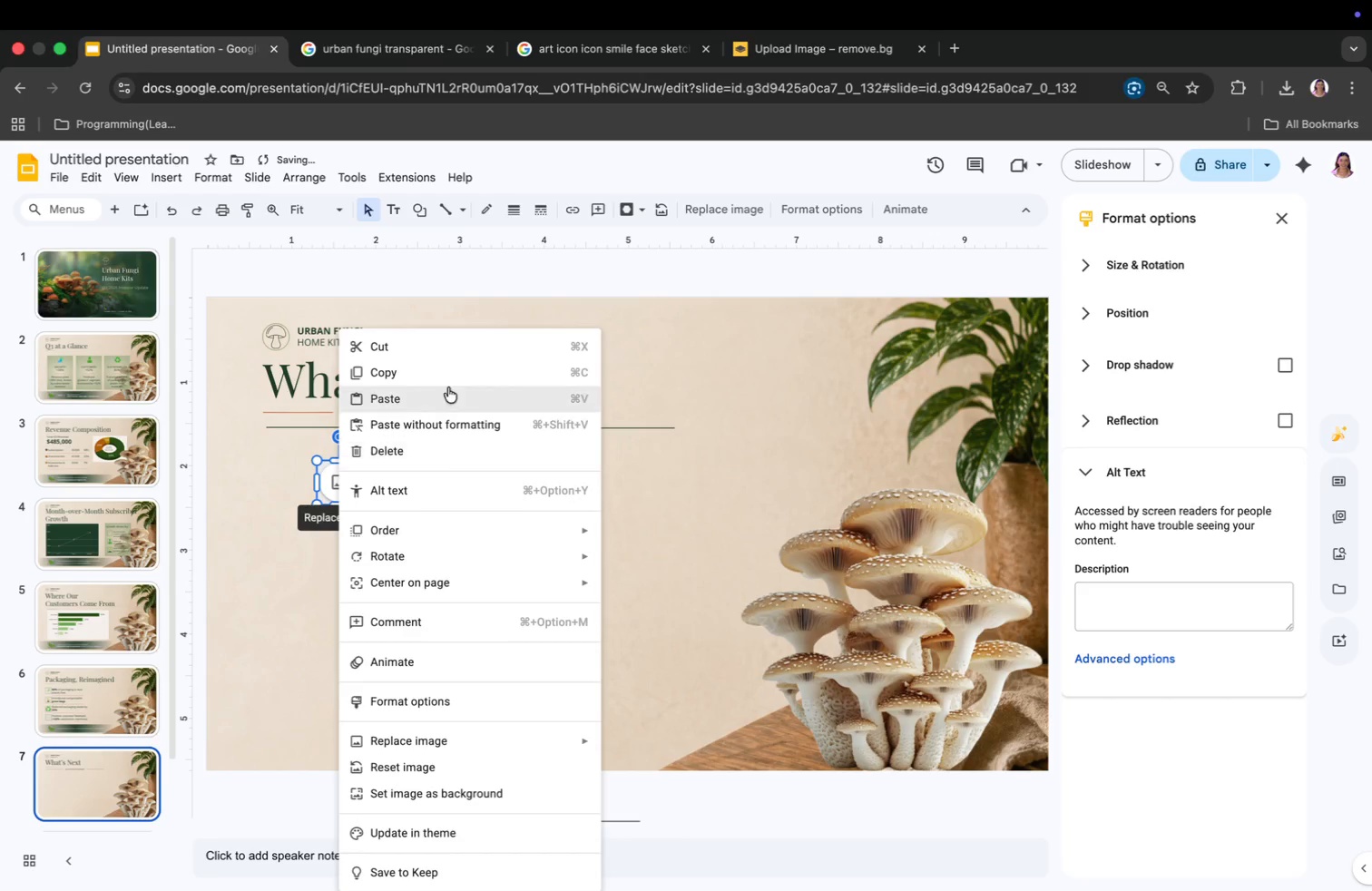 
left_click([447, 377])
 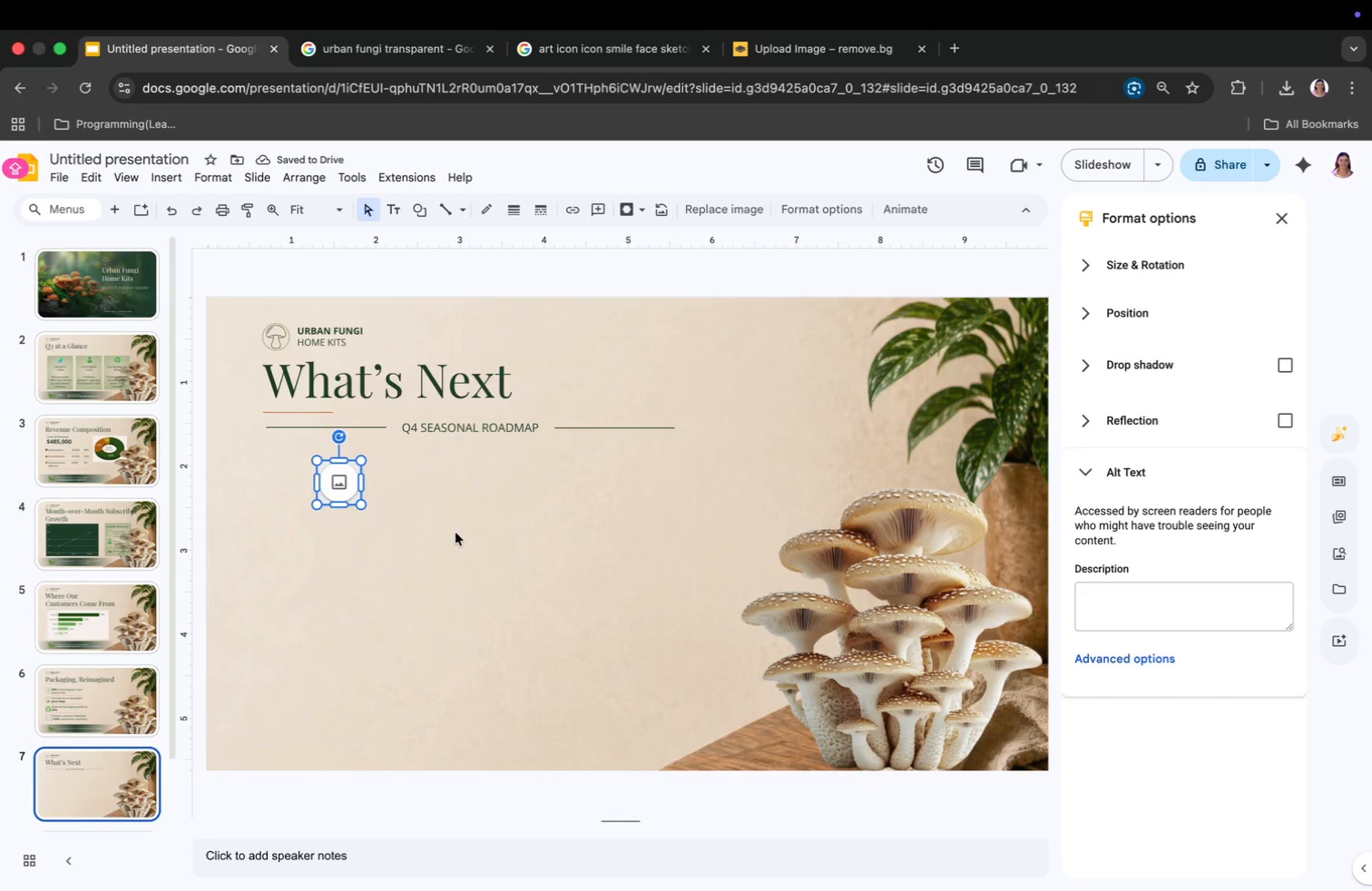 
key(Meta+V)
 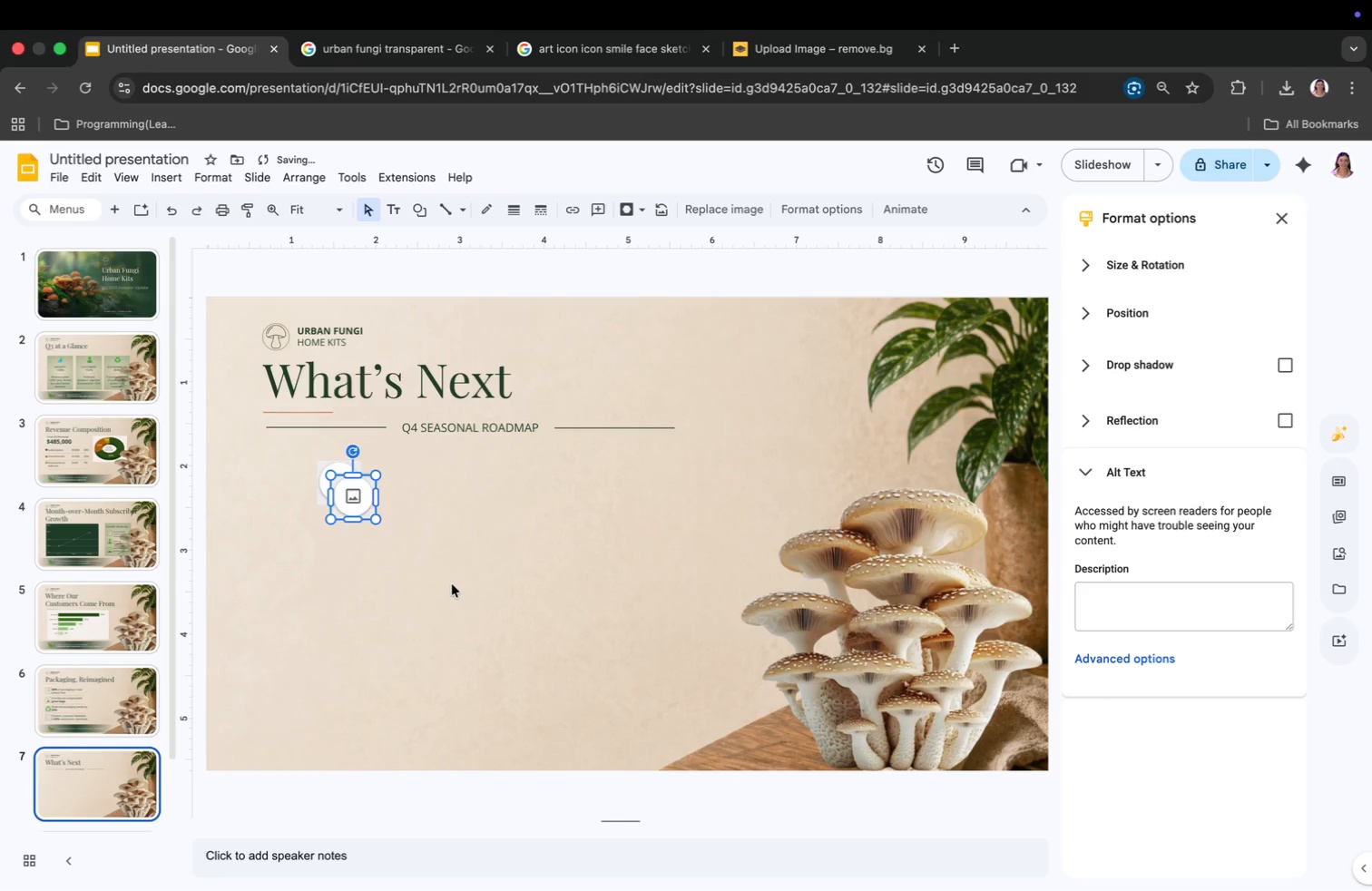 
key(Meta+V)
 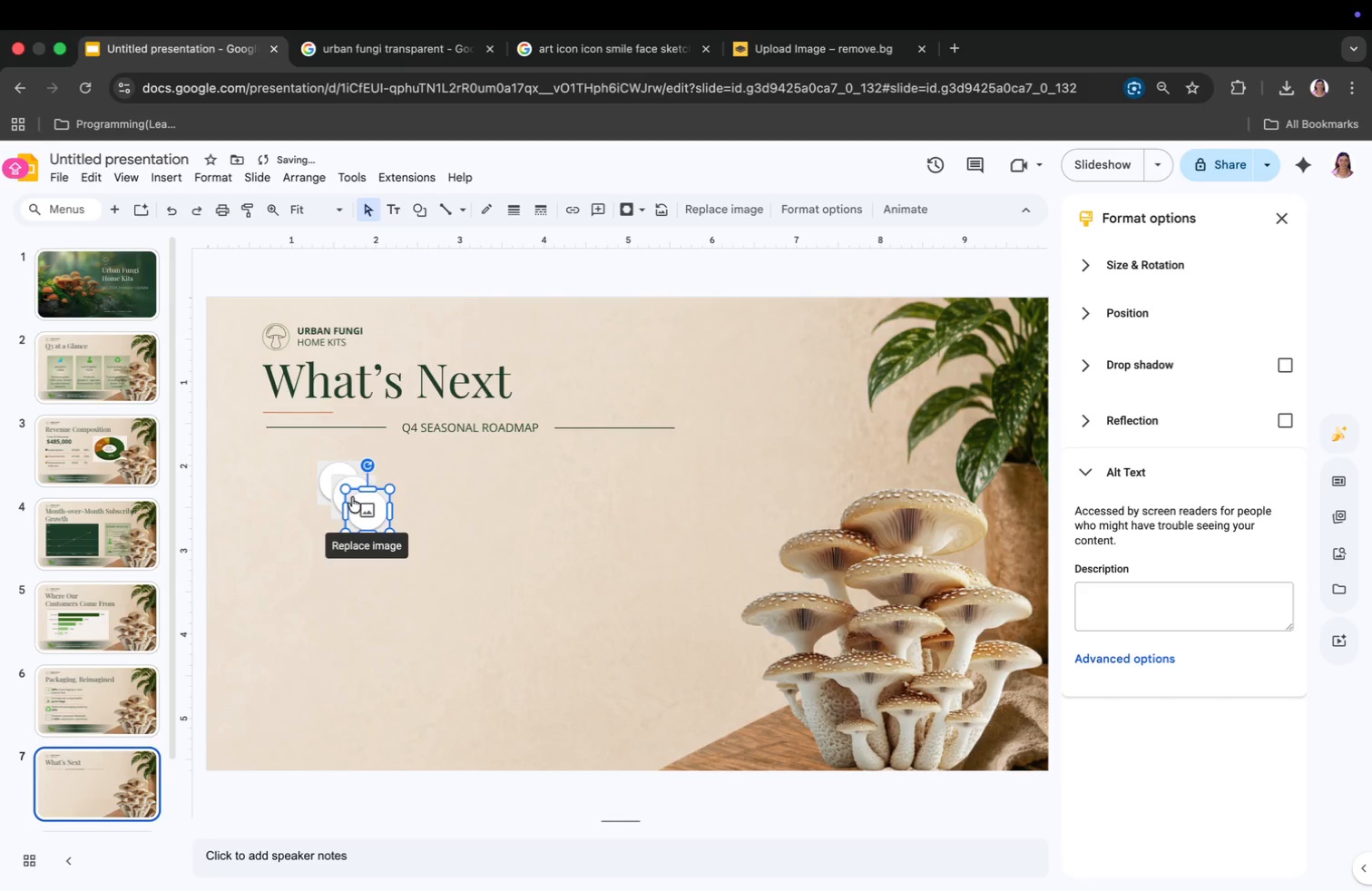 
left_click_drag(start_coordinate=[358, 501], to_coordinate=[477, 474])
 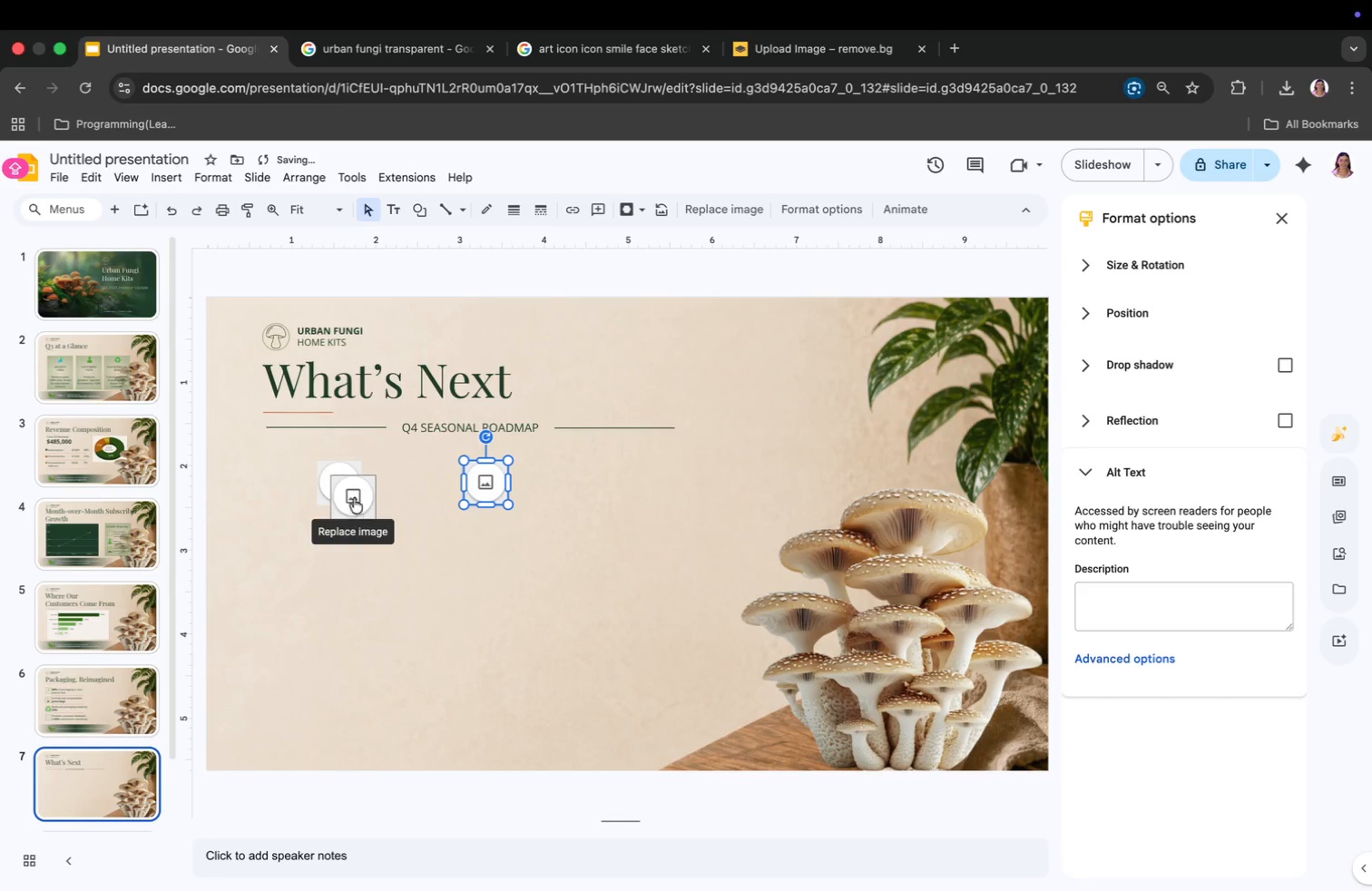 
left_click_drag(start_coordinate=[354, 494], to_coordinate=[617, 477])
 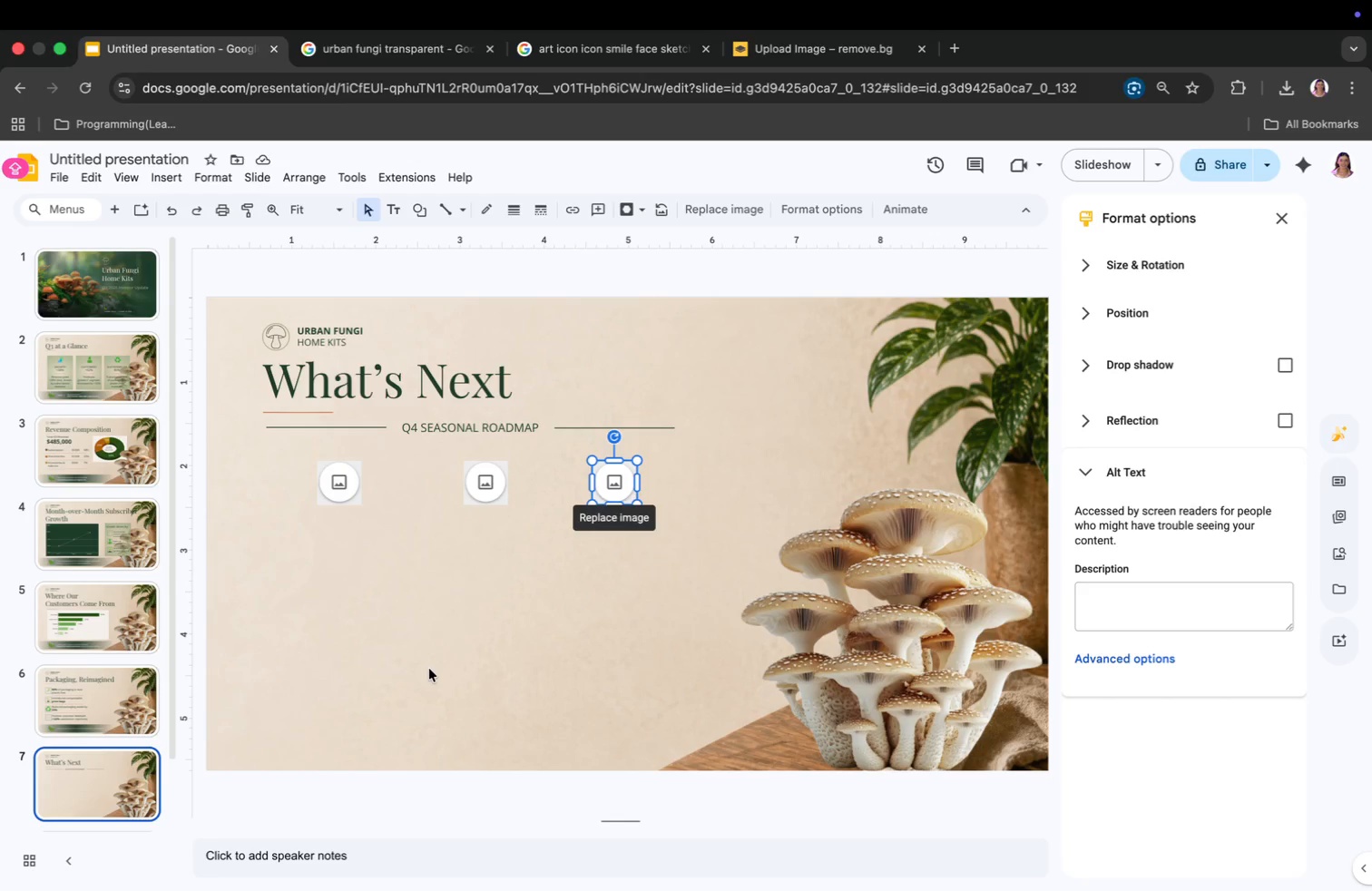 
wait(10.98)
 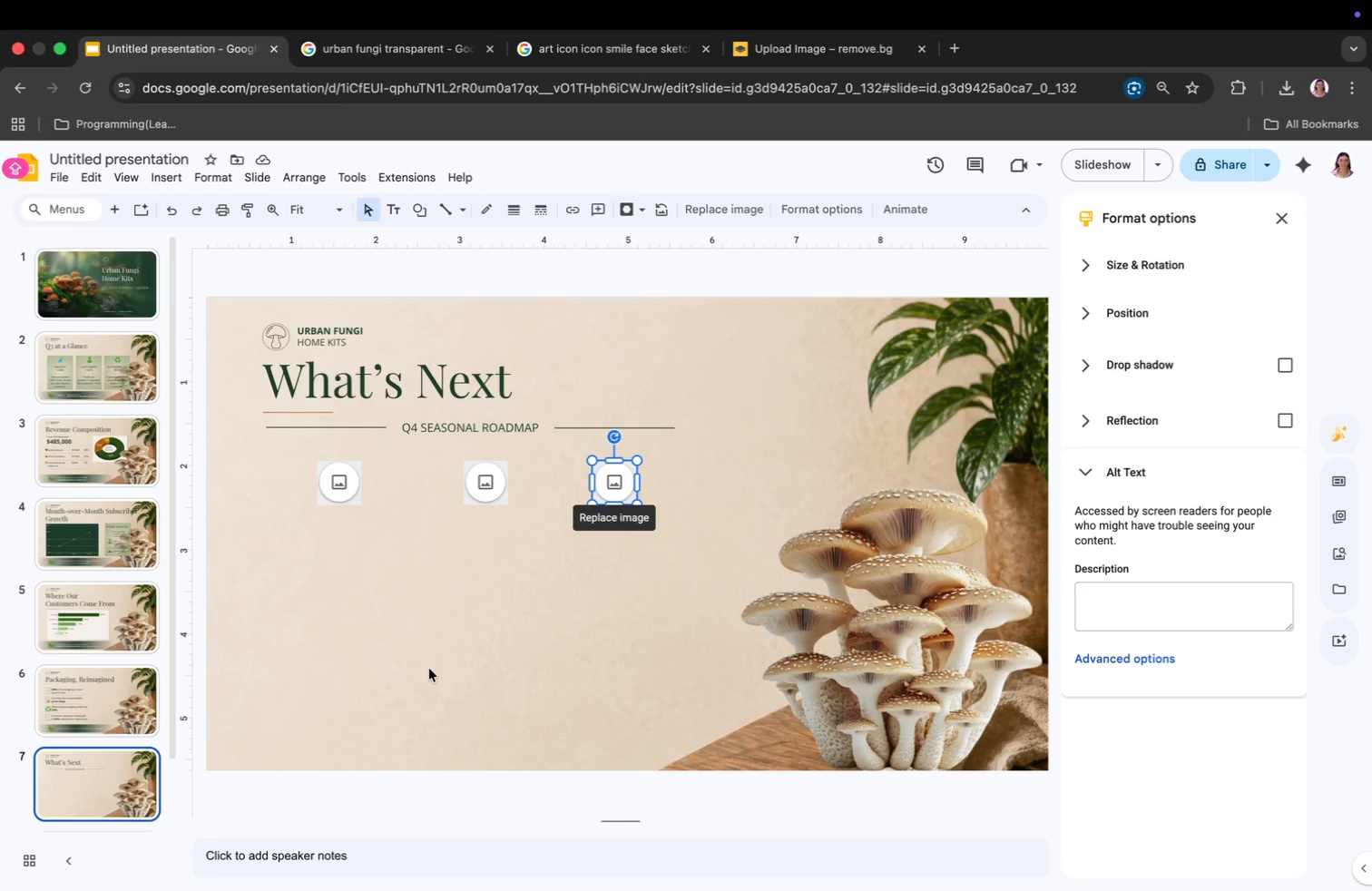 
left_click([177, 180])
 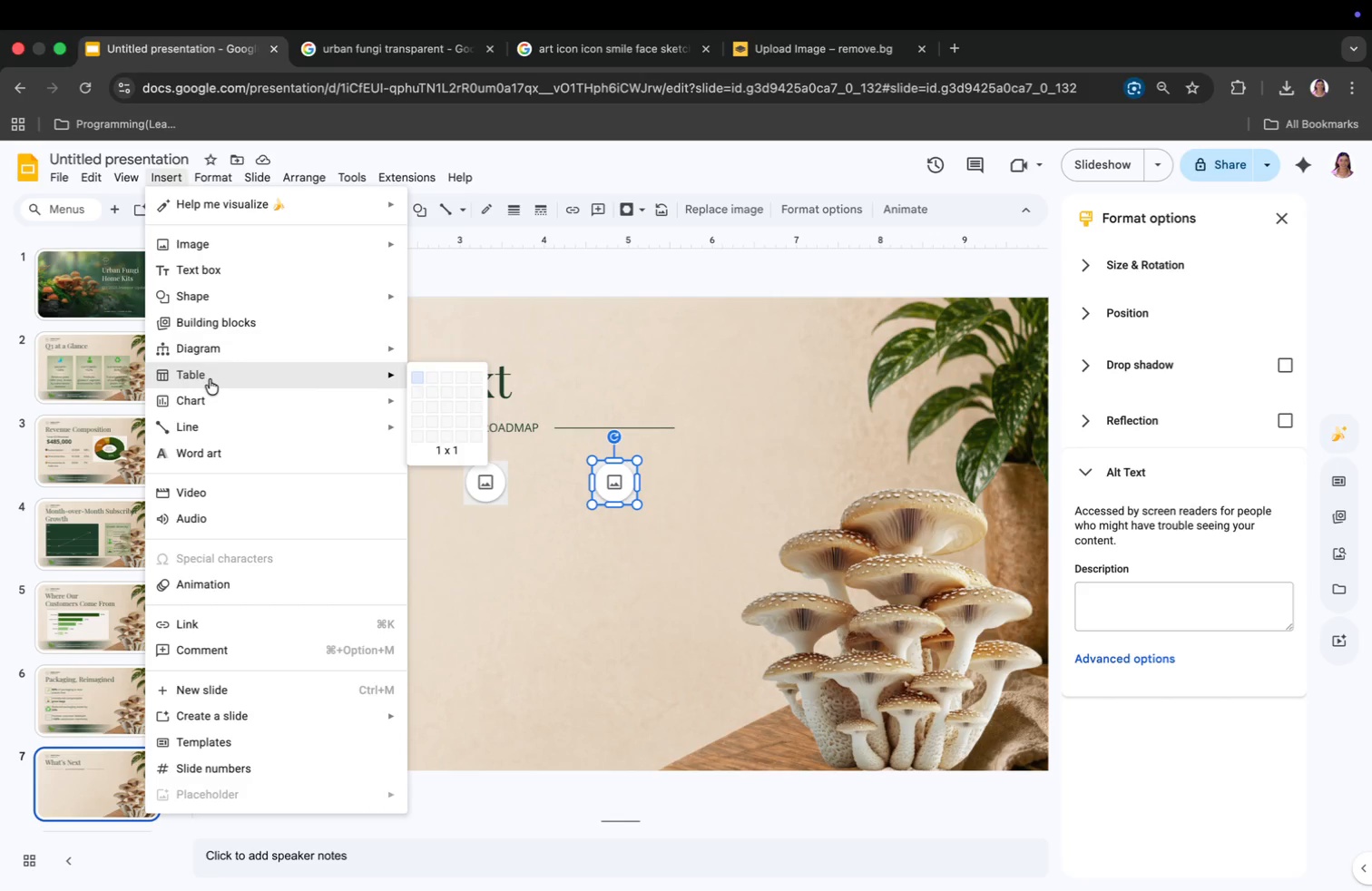 
left_click([210, 379])
 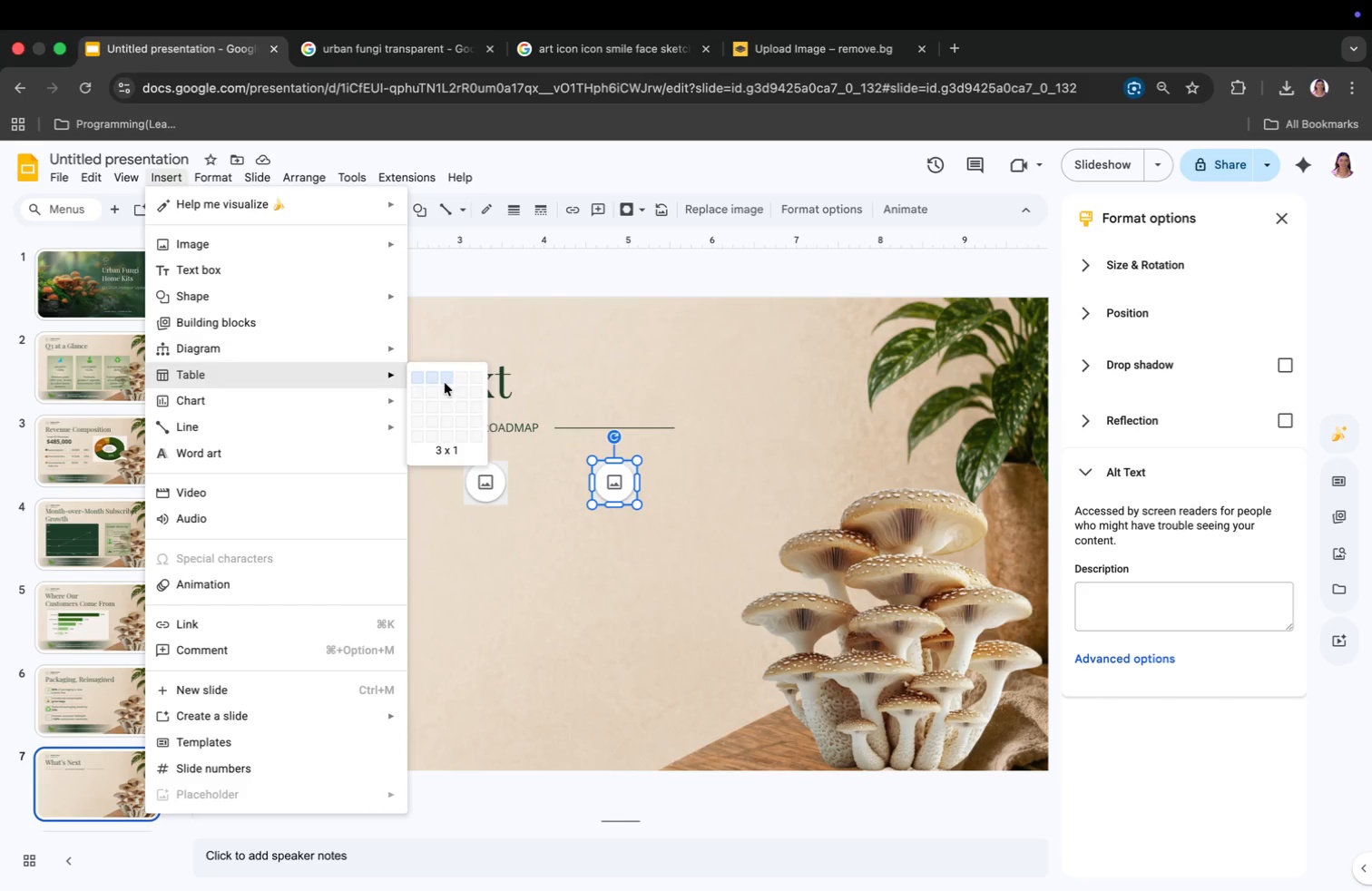 
left_click([445, 383])
 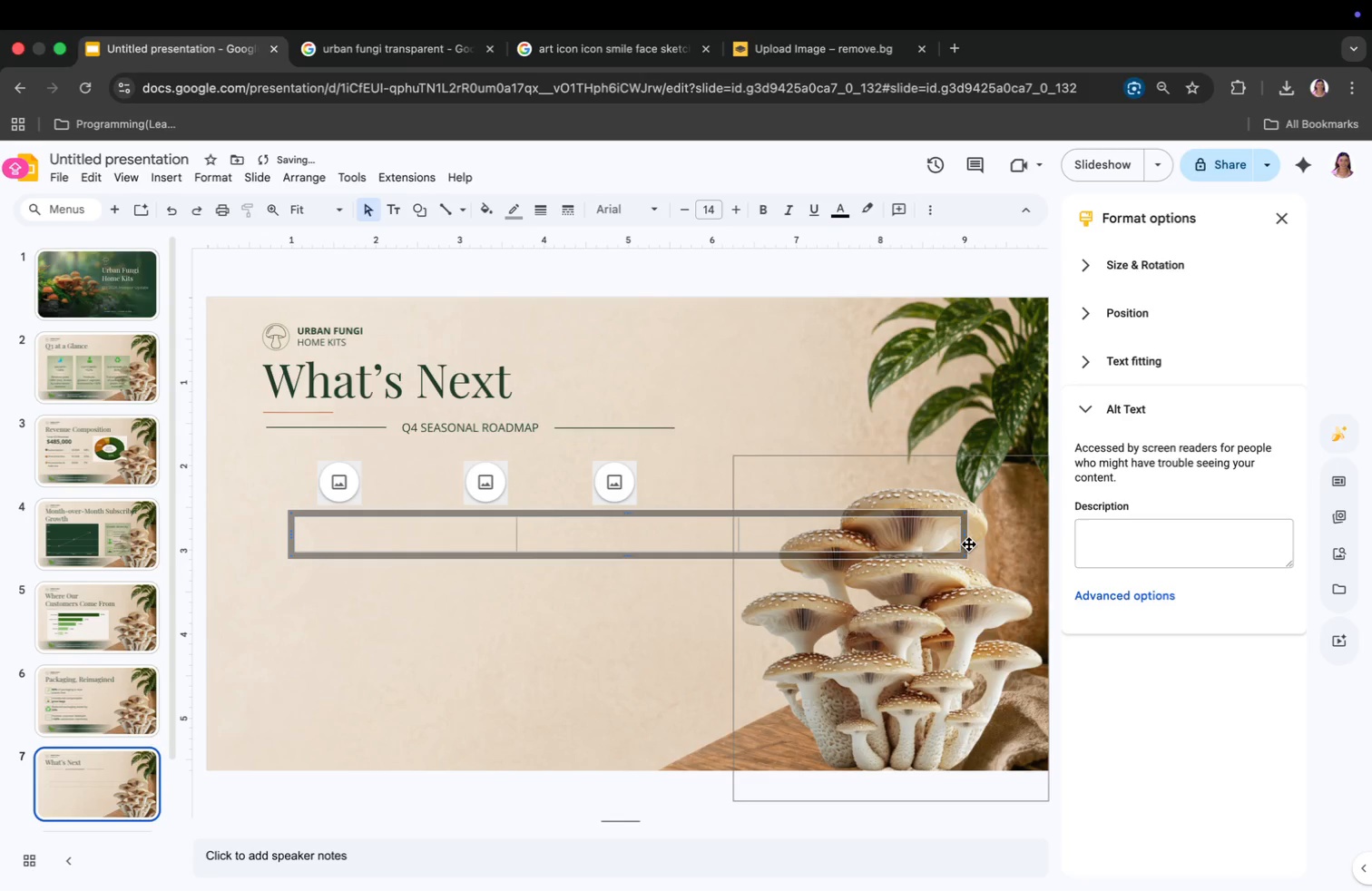 
left_click_drag(start_coordinate=[964, 538], to_coordinate=[667, 536])
 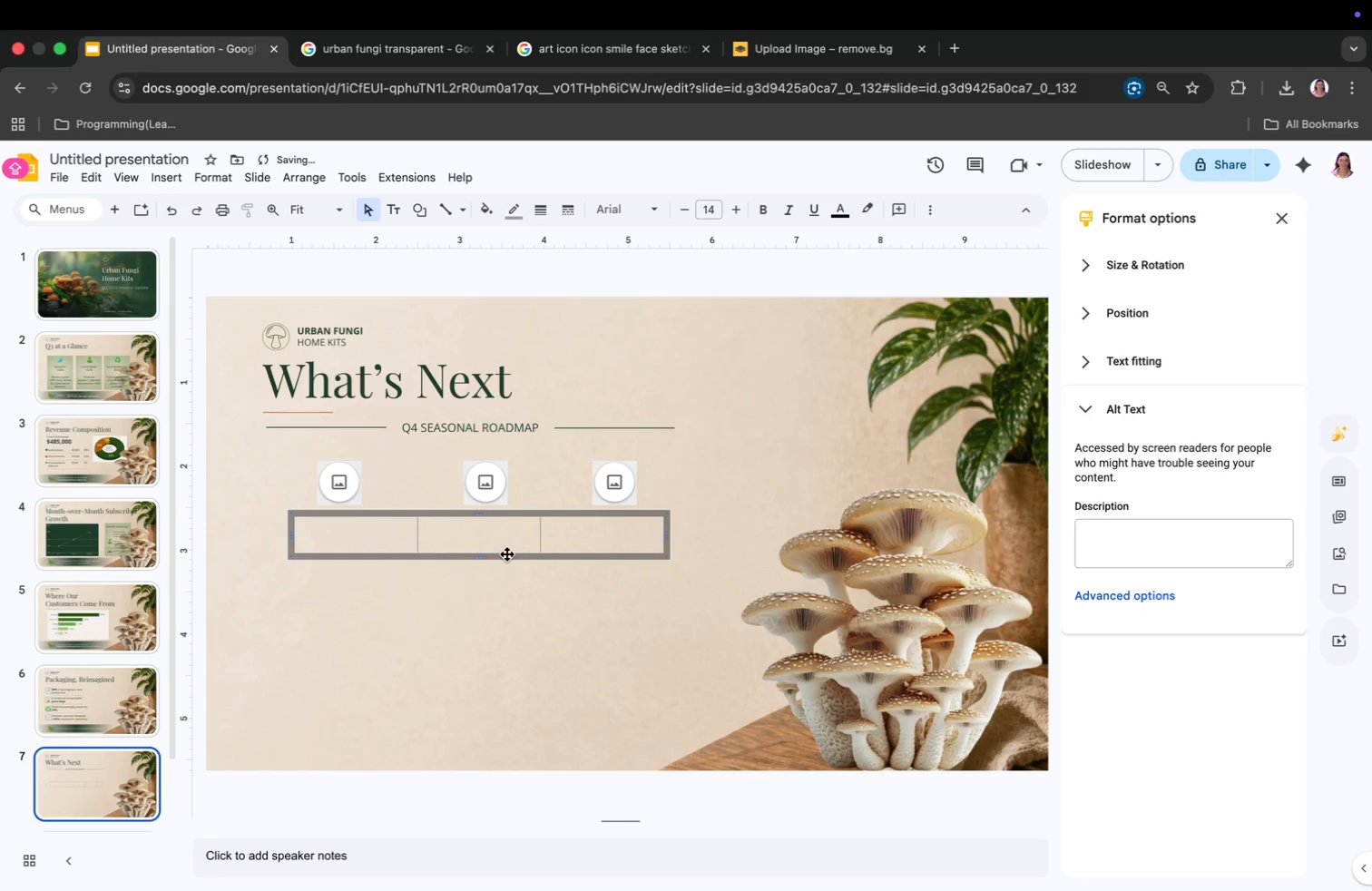 
left_click_drag(start_coordinate=[480, 557], to_coordinate=[482, 622])
 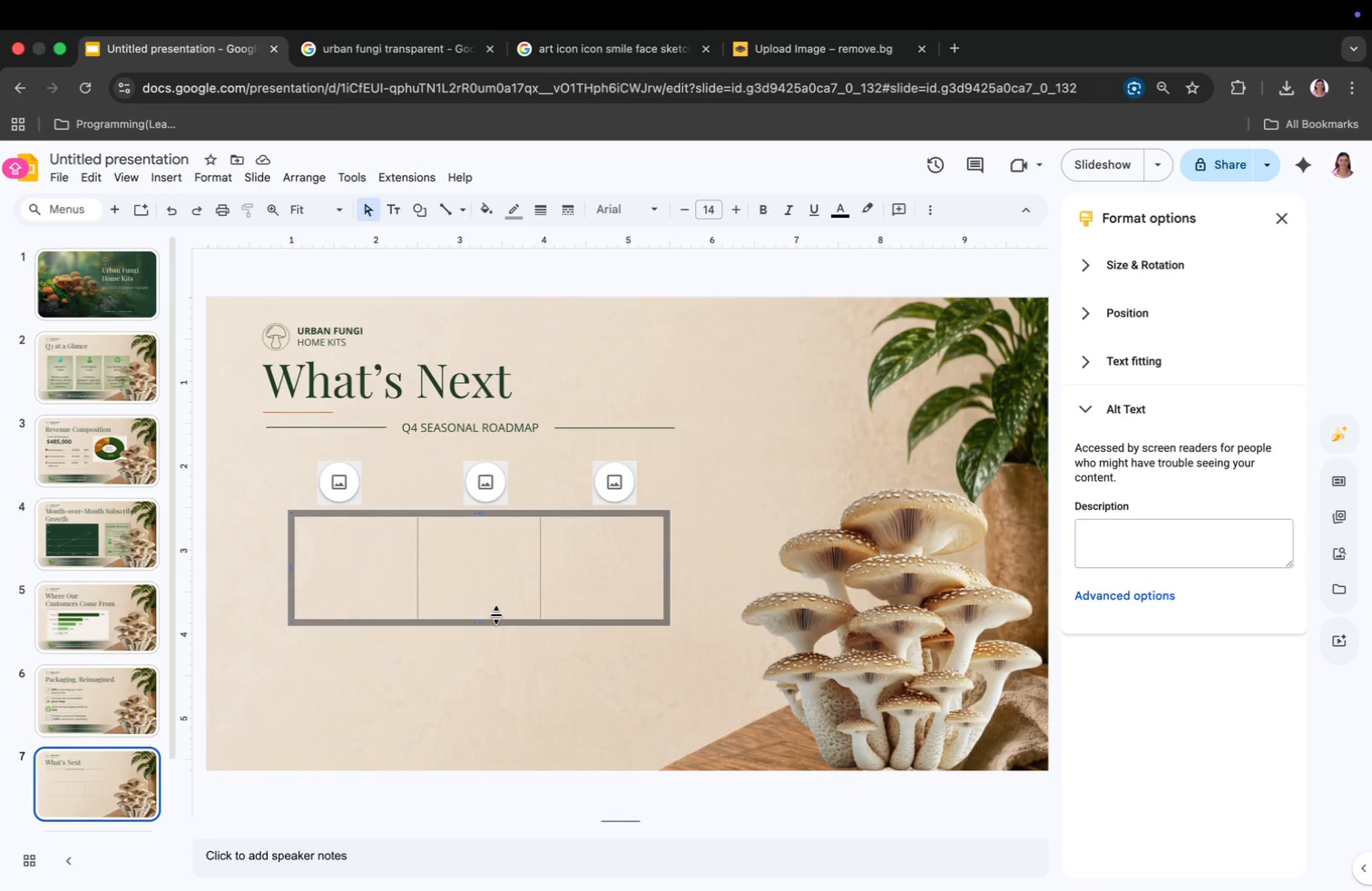 
wait(27.54)
 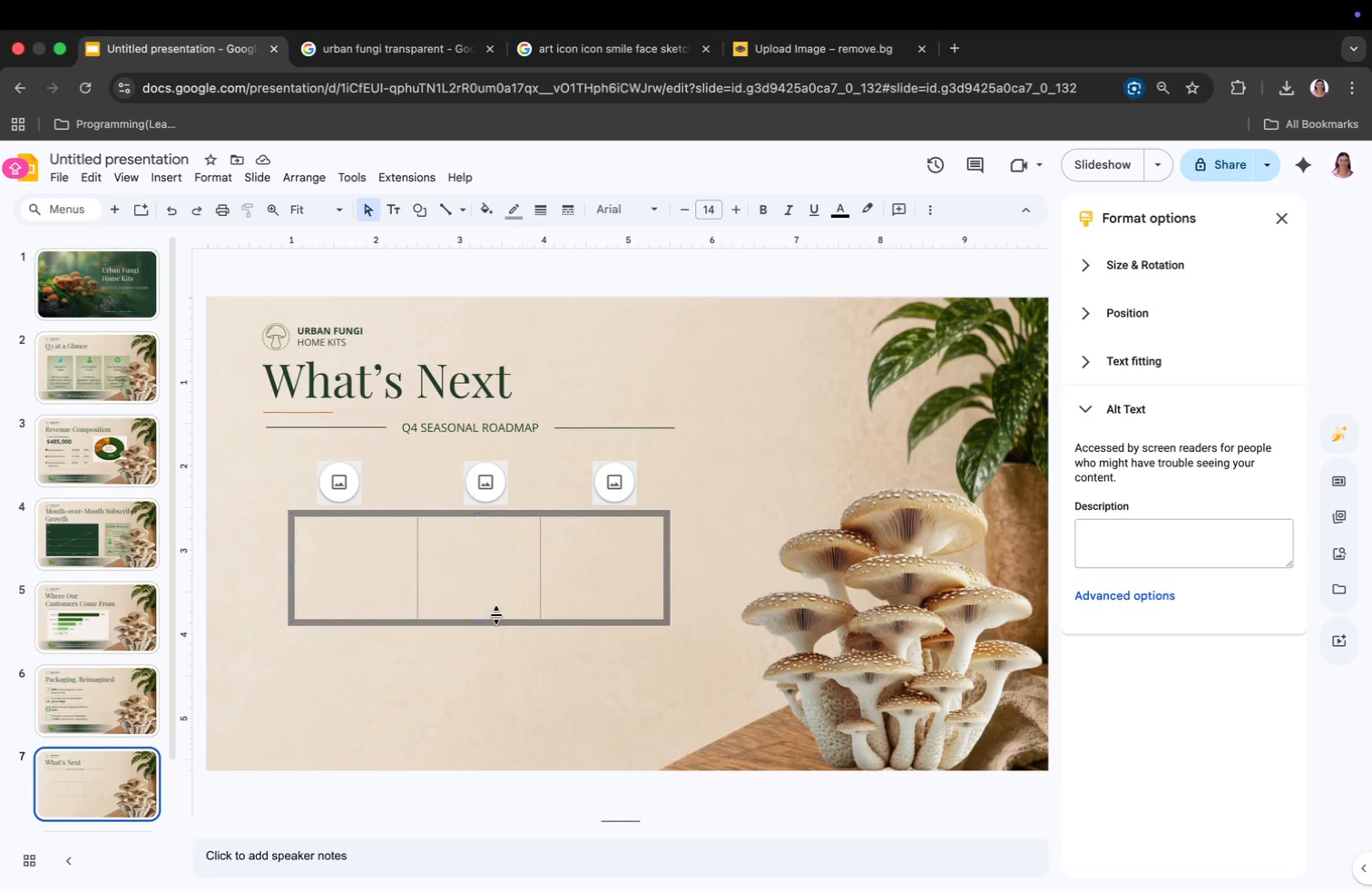 
left_click_drag(start_coordinate=[479, 622], to_coordinate=[479, 667])
 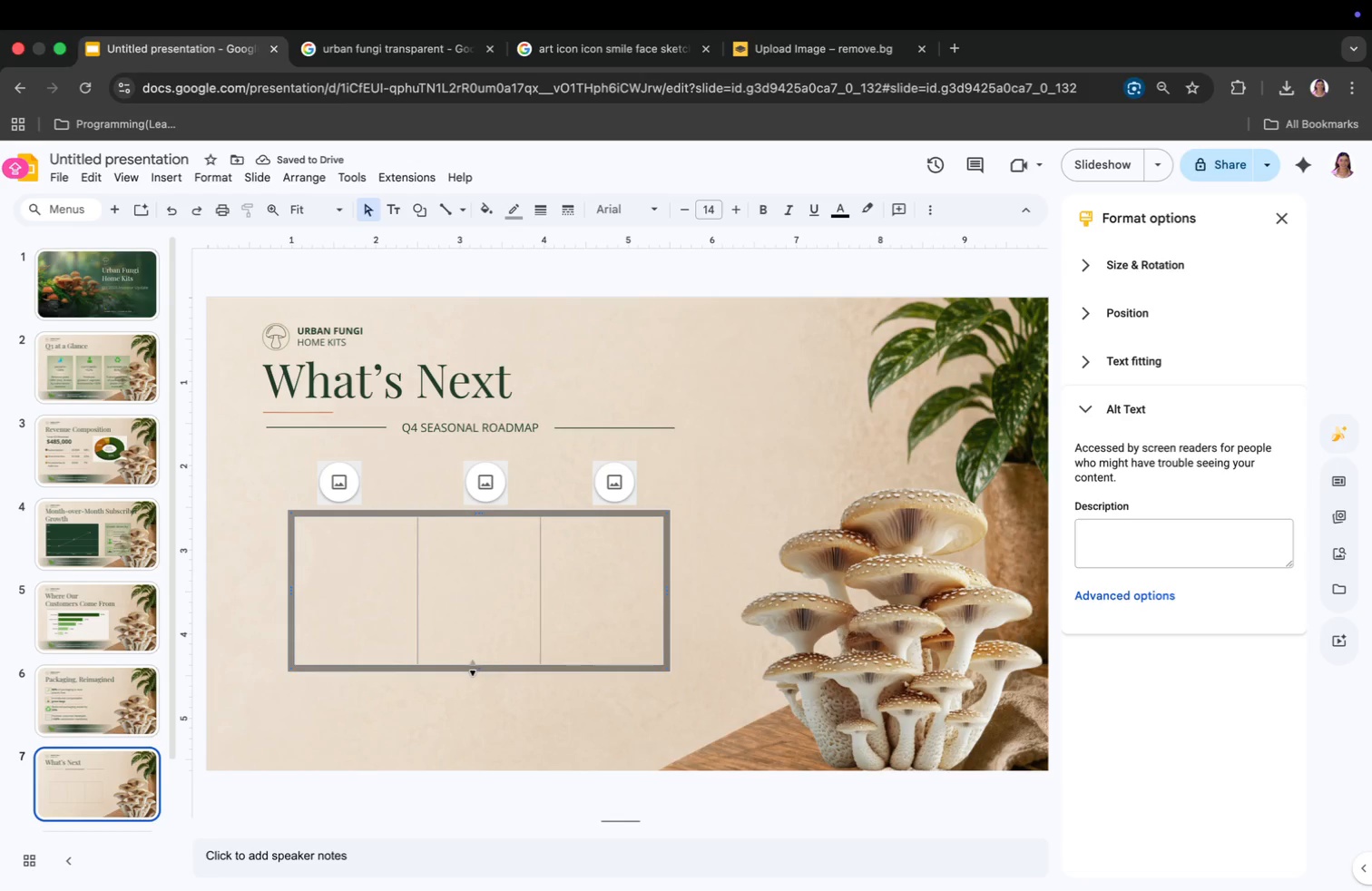 
wait(5.97)
 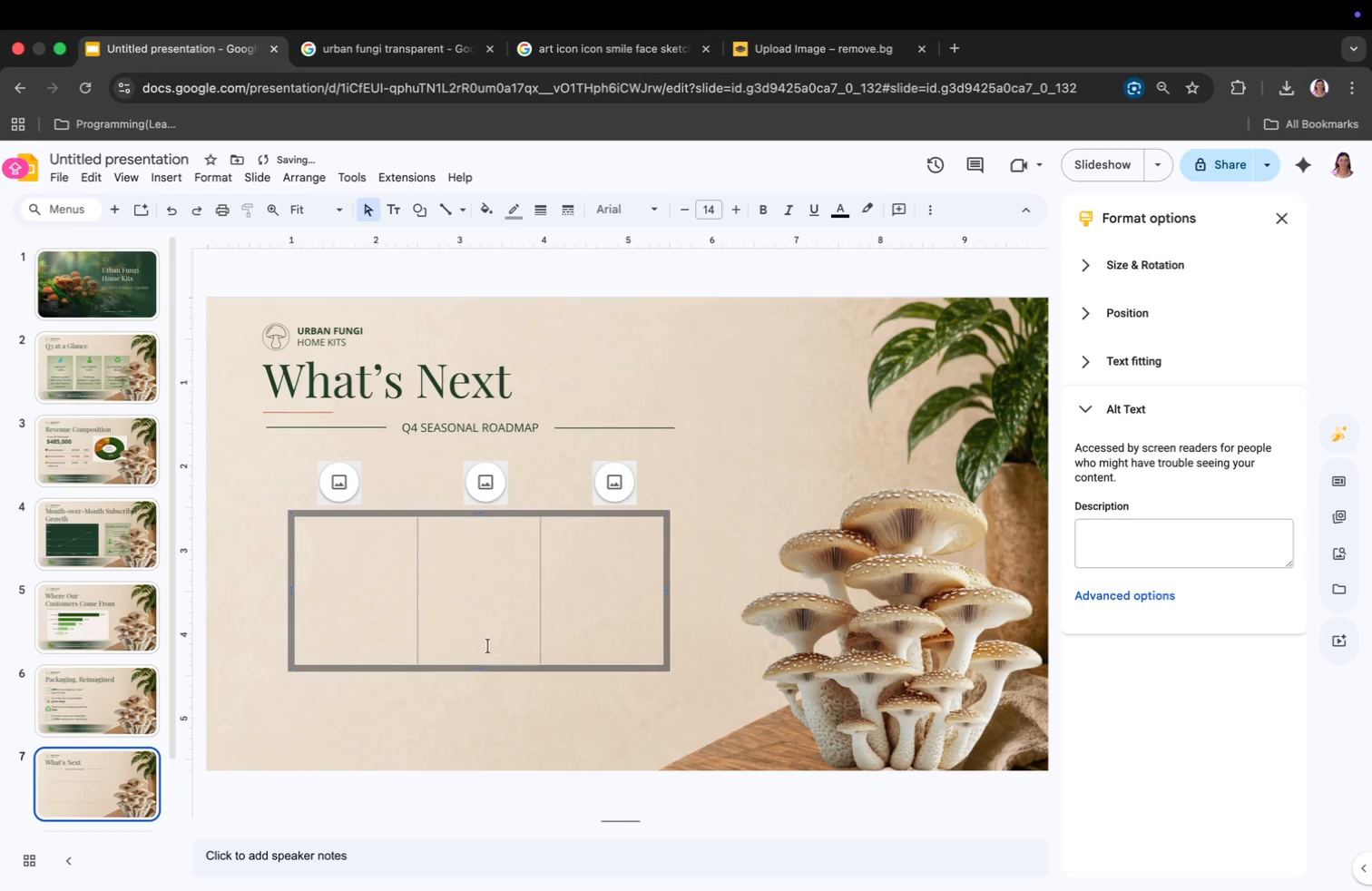 
left_click_drag(start_coordinate=[513, 635], to_coordinate=[515, 616])
 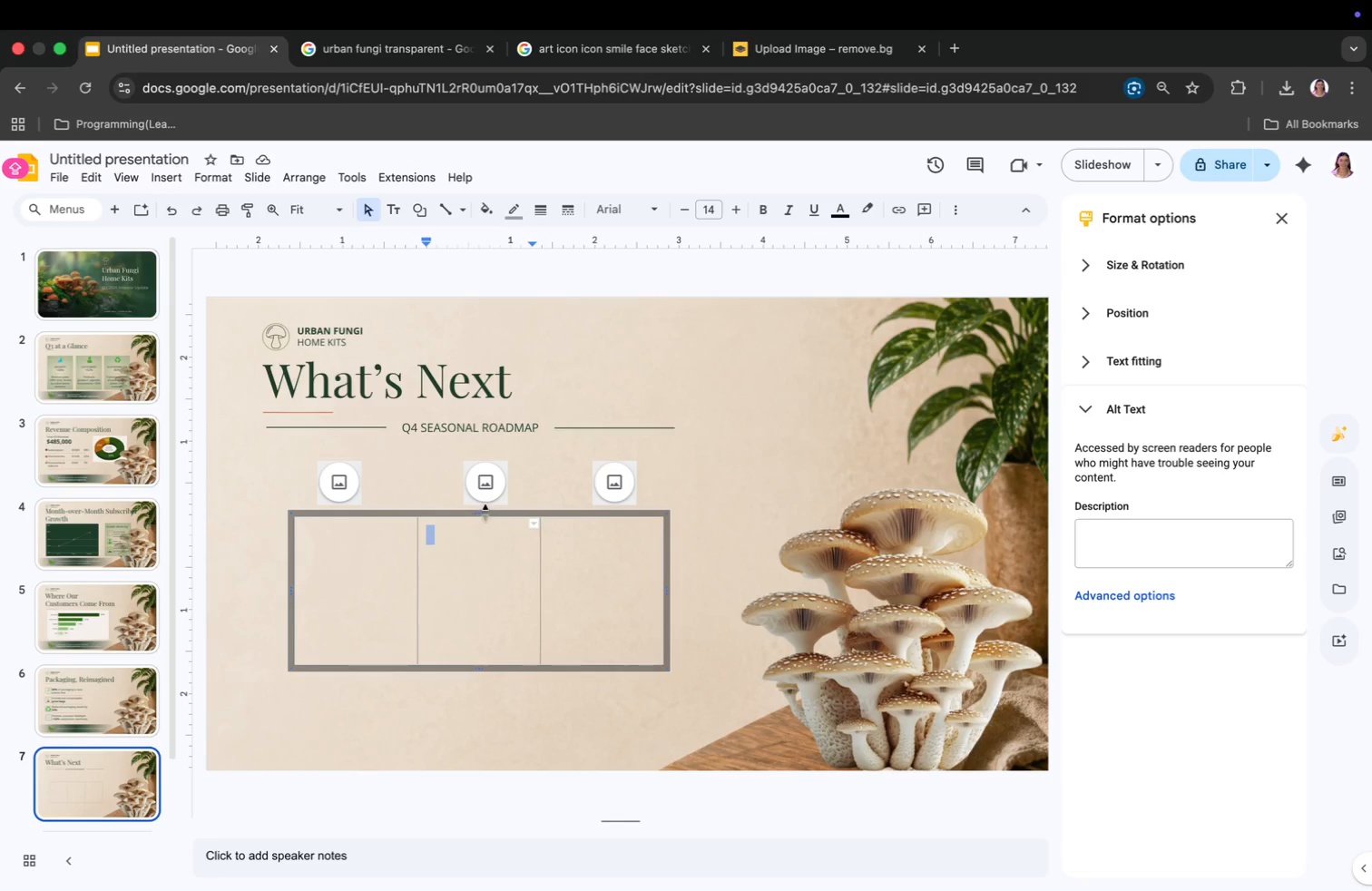 
wait(7.94)
 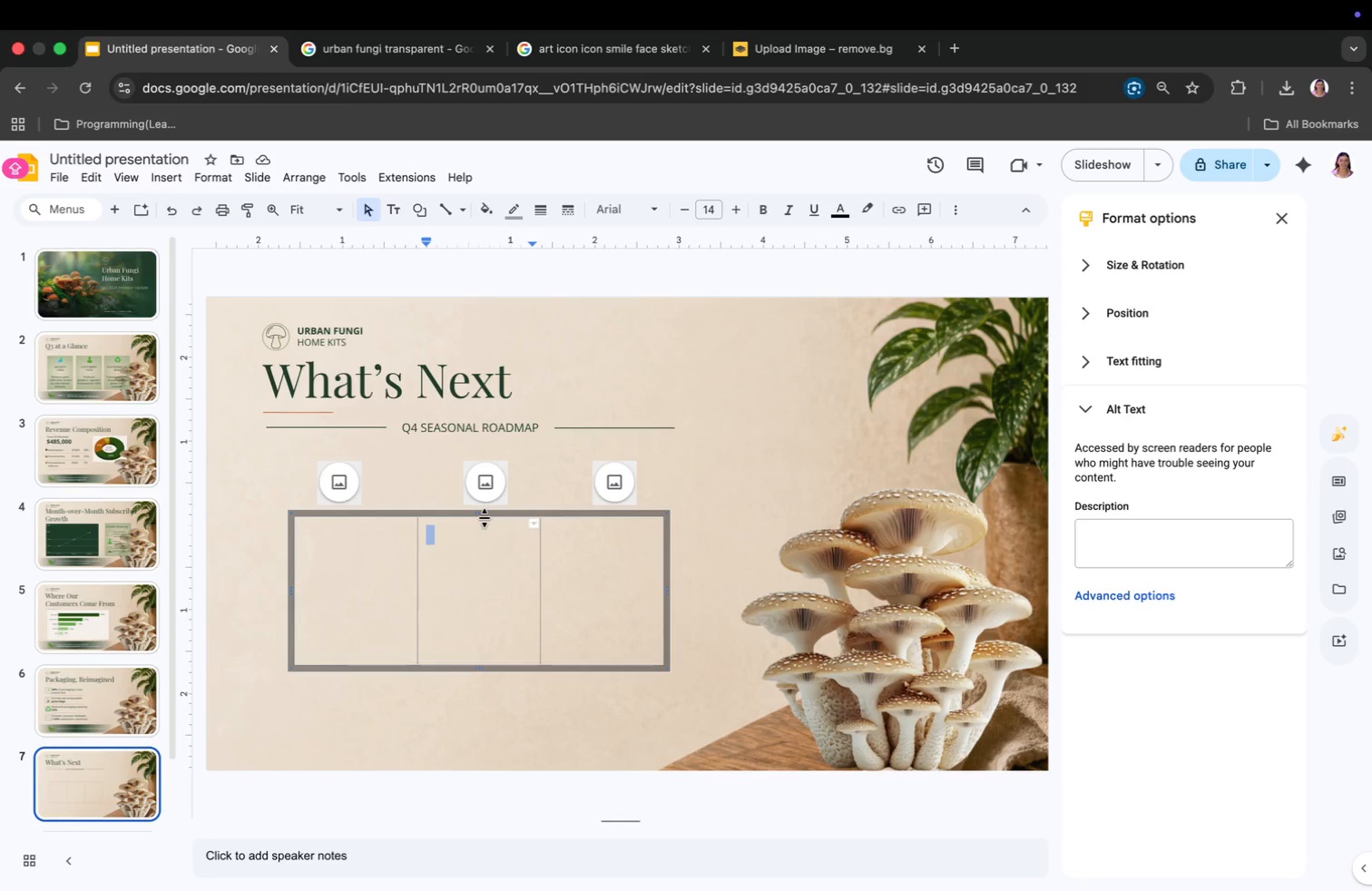 
left_click_drag(start_coordinate=[466, 514], to_coordinate=[467, 467])
 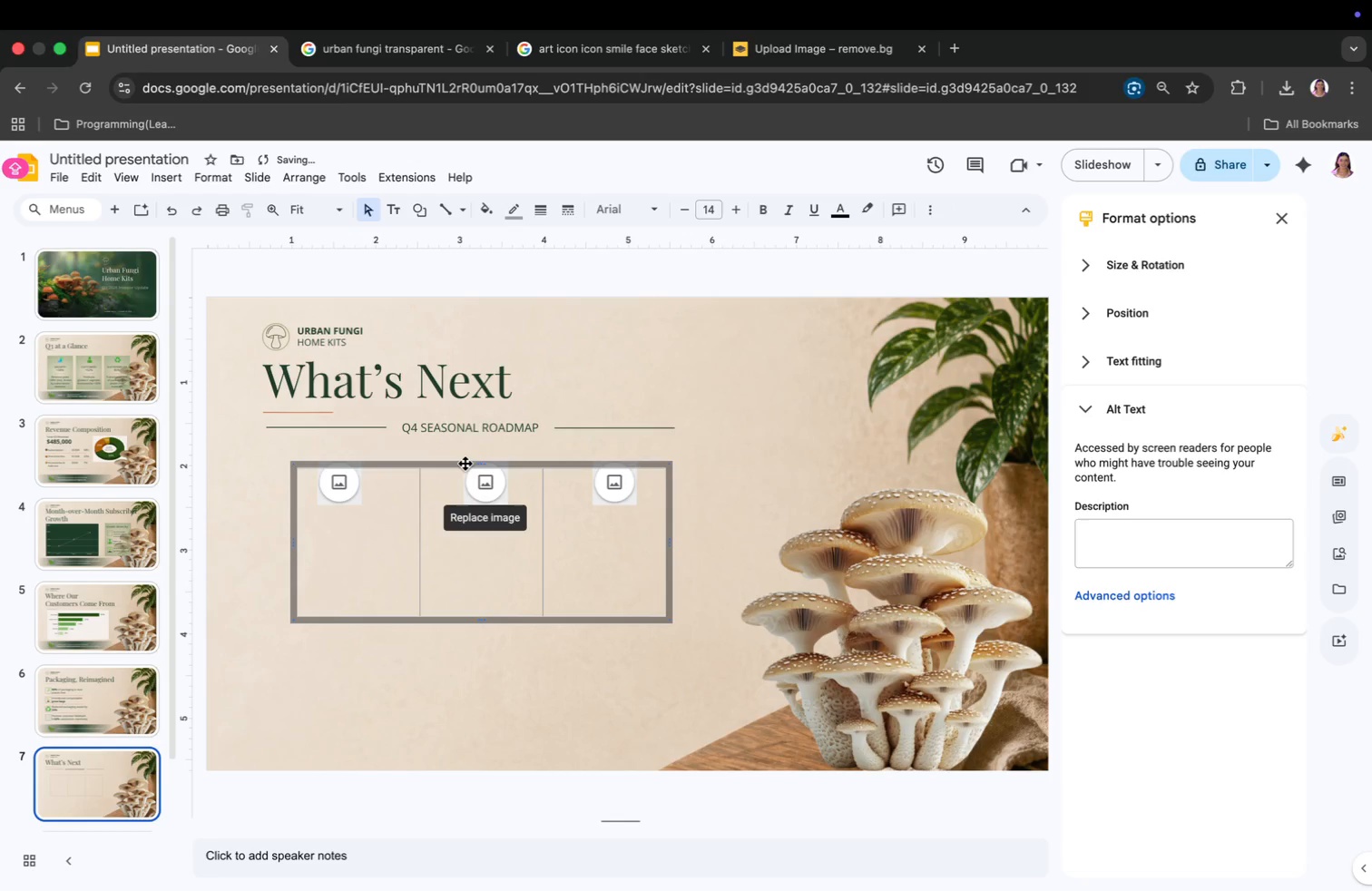 
left_click_drag(start_coordinate=[466, 464], to_coordinate=[466, 446])
 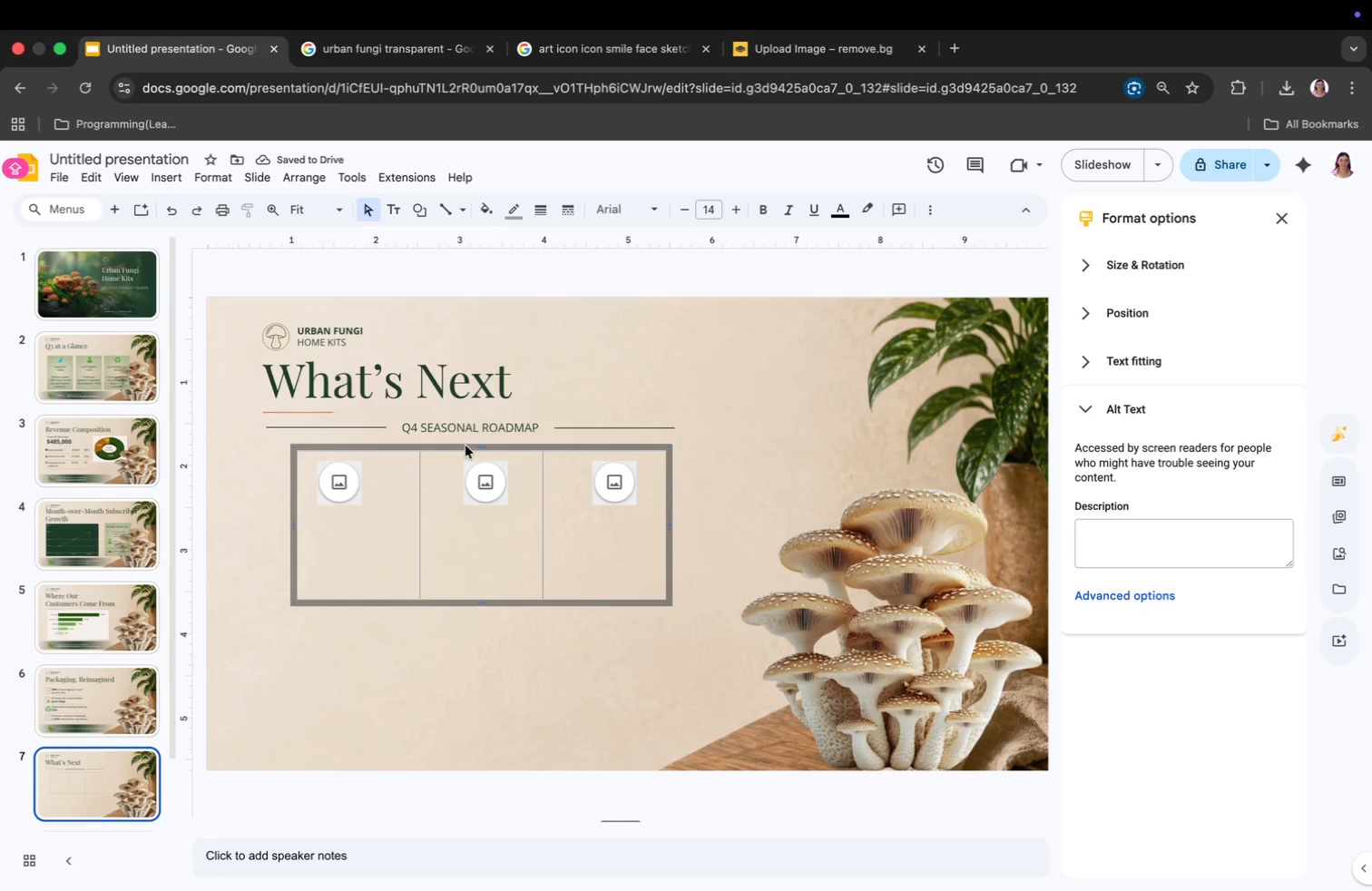 
wait(9.08)
 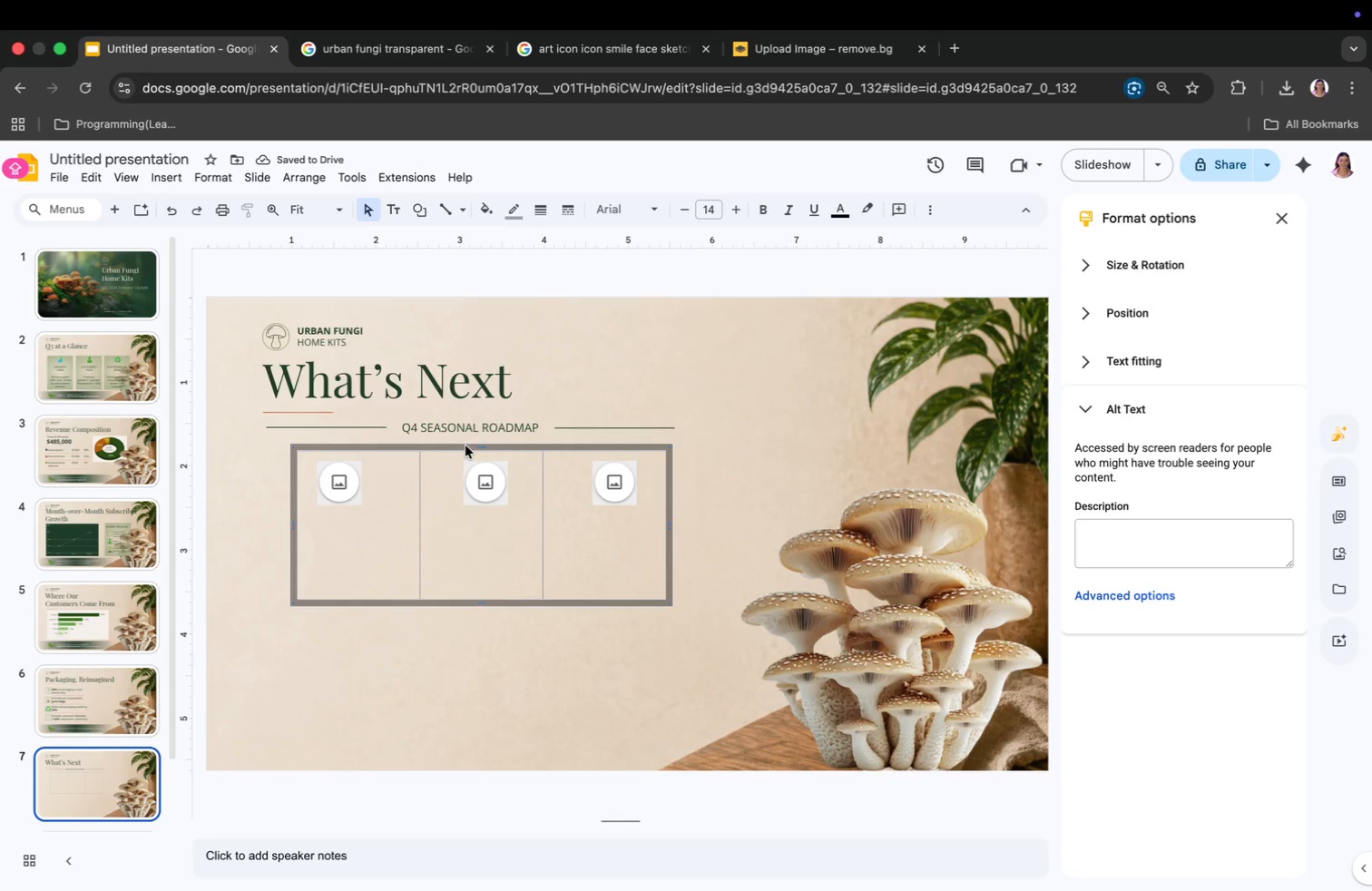 
left_click_drag(start_coordinate=[352, 497], to_coordinate=[356, 504])
 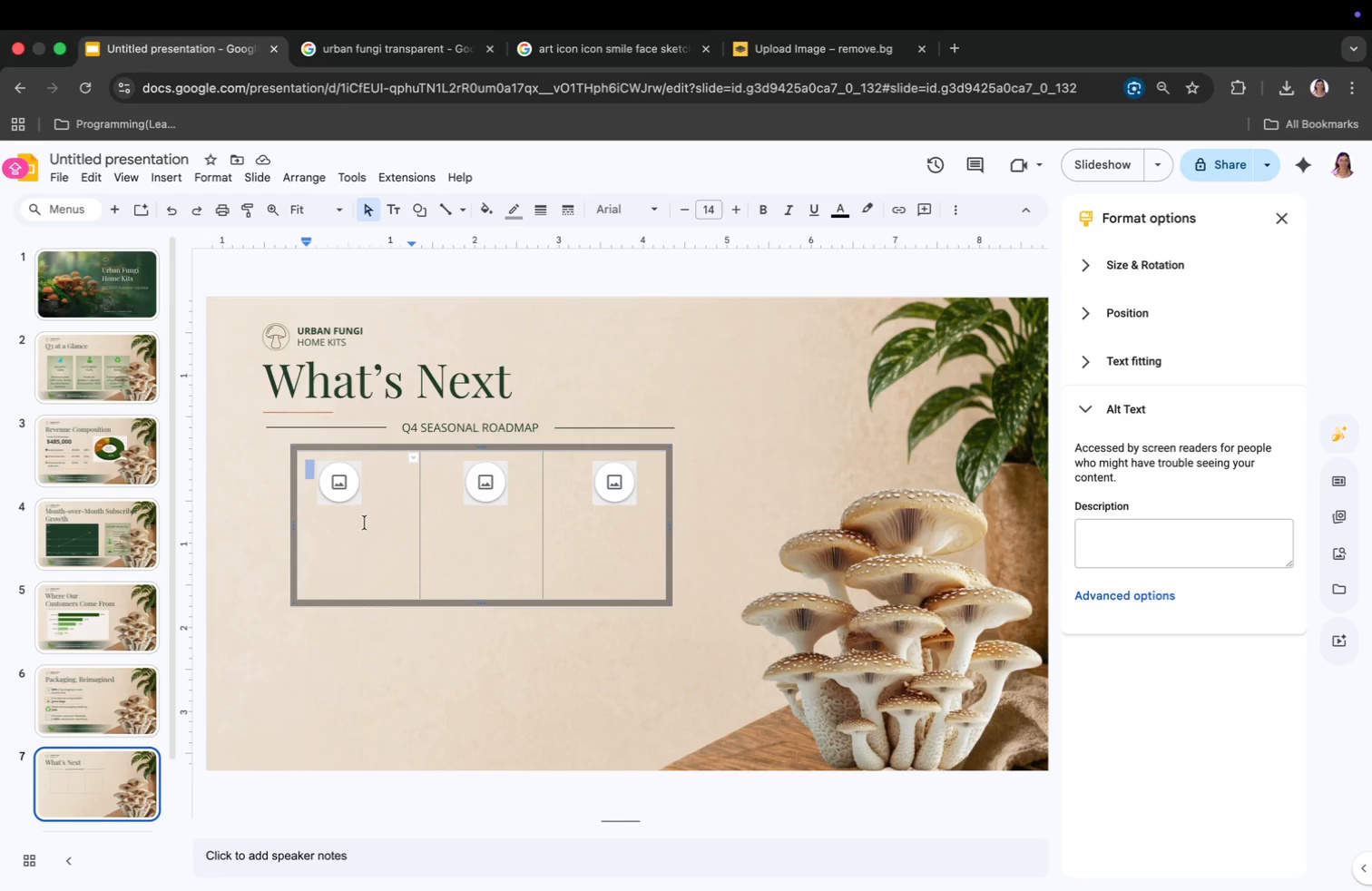 
key(Meta+CommandLeft)
 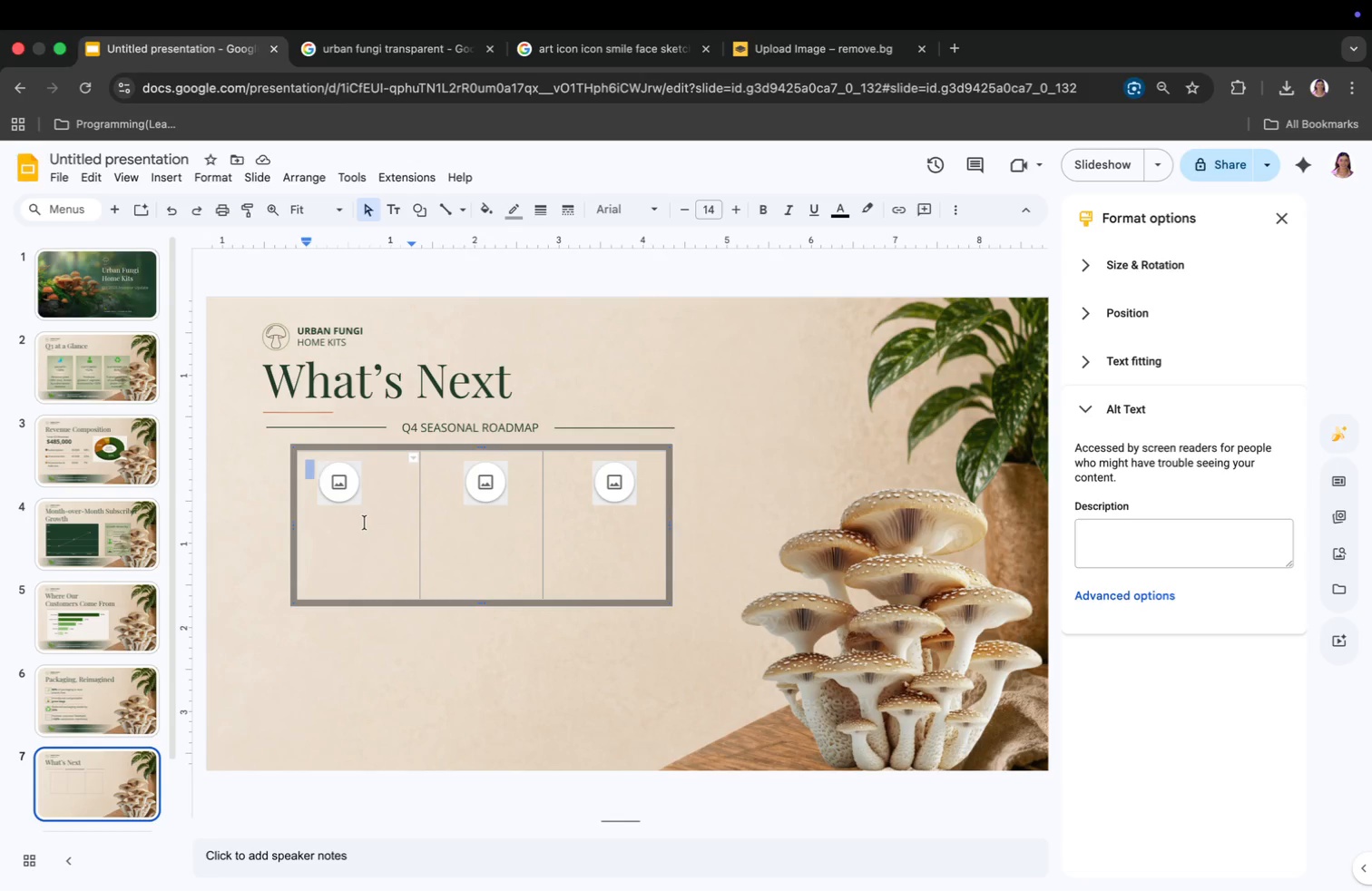 
key(Meta+Z)
 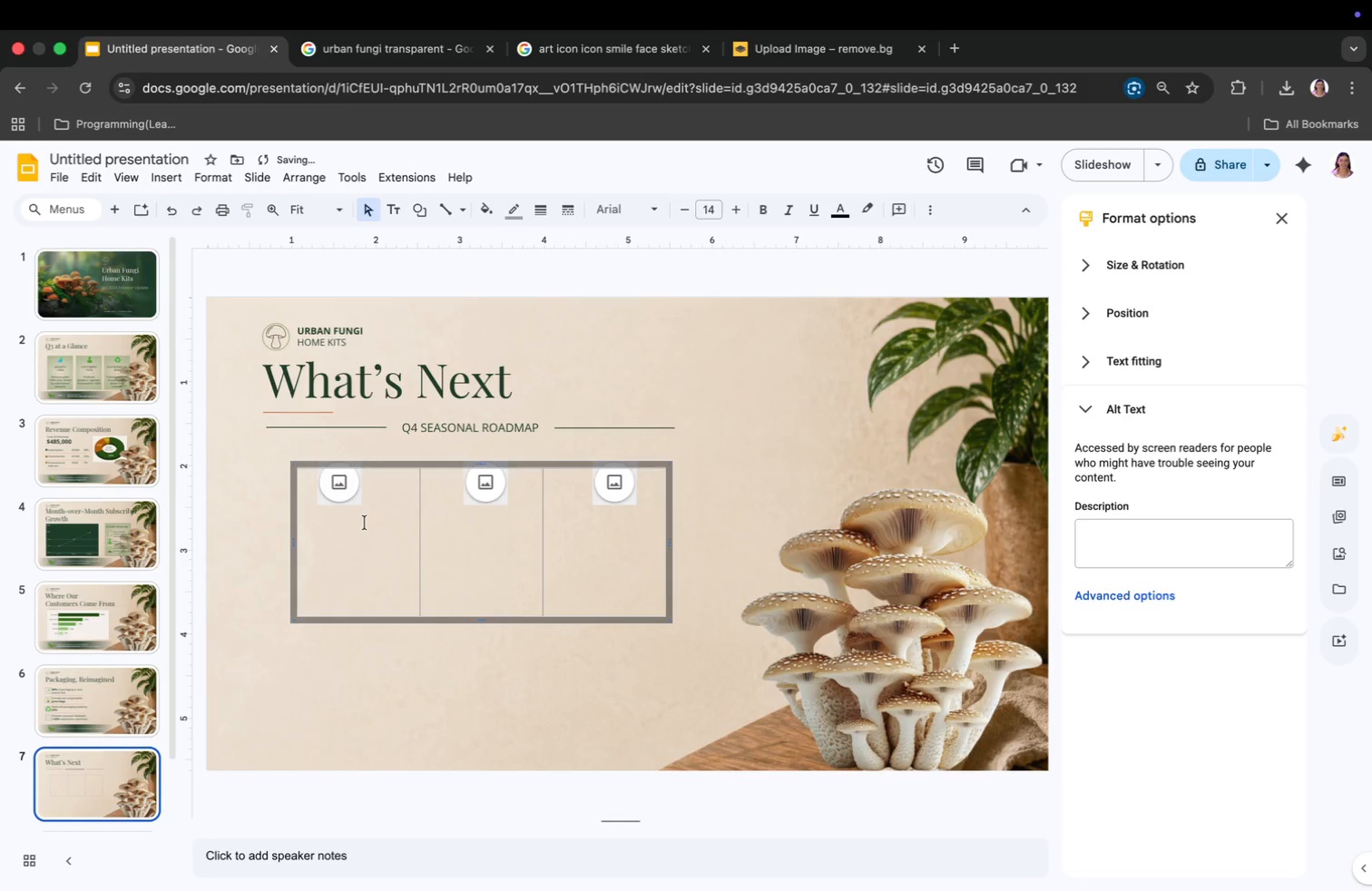 
key(Meta+CommandLeft)
 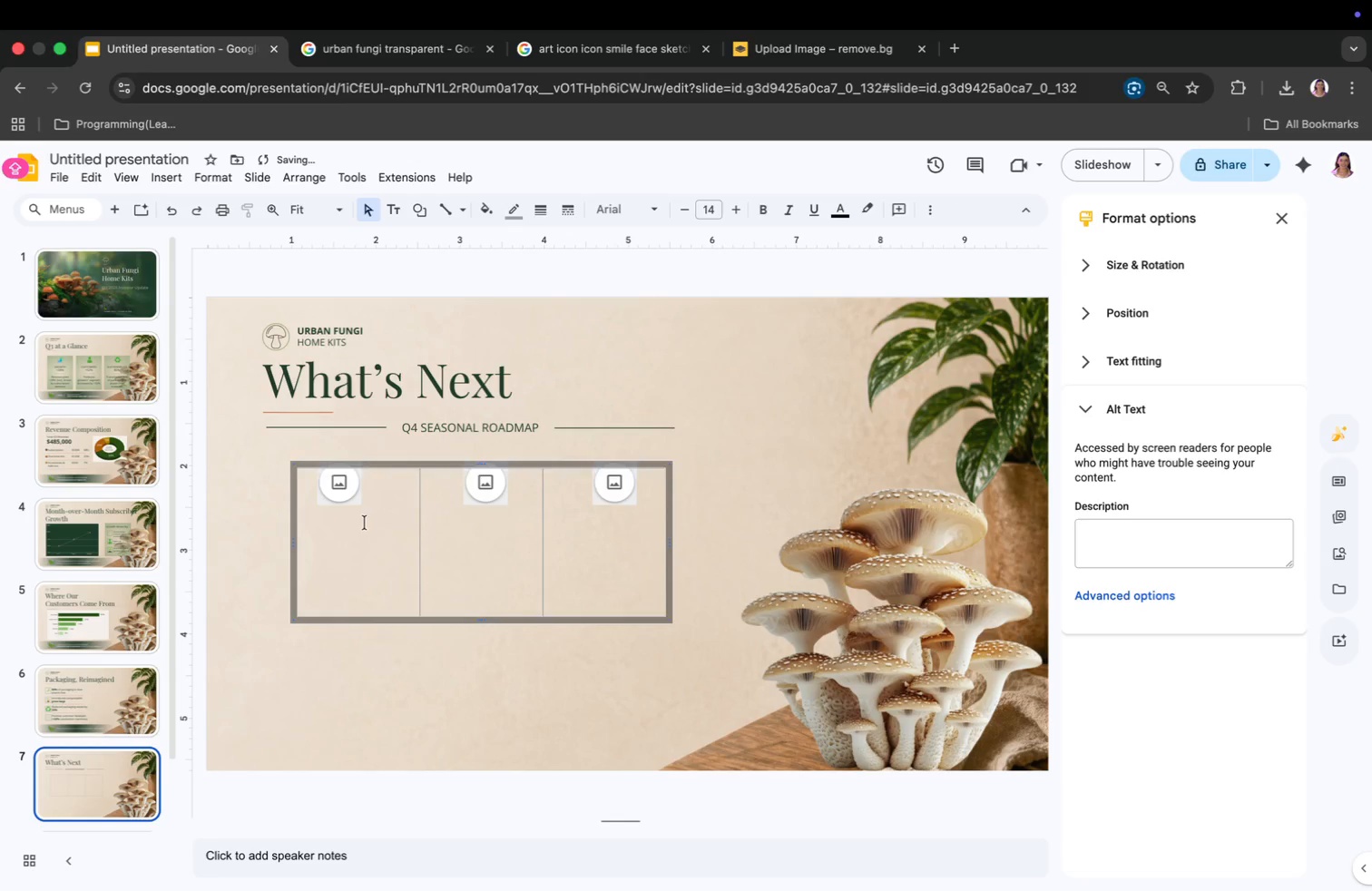 
key(Meta+Z)
 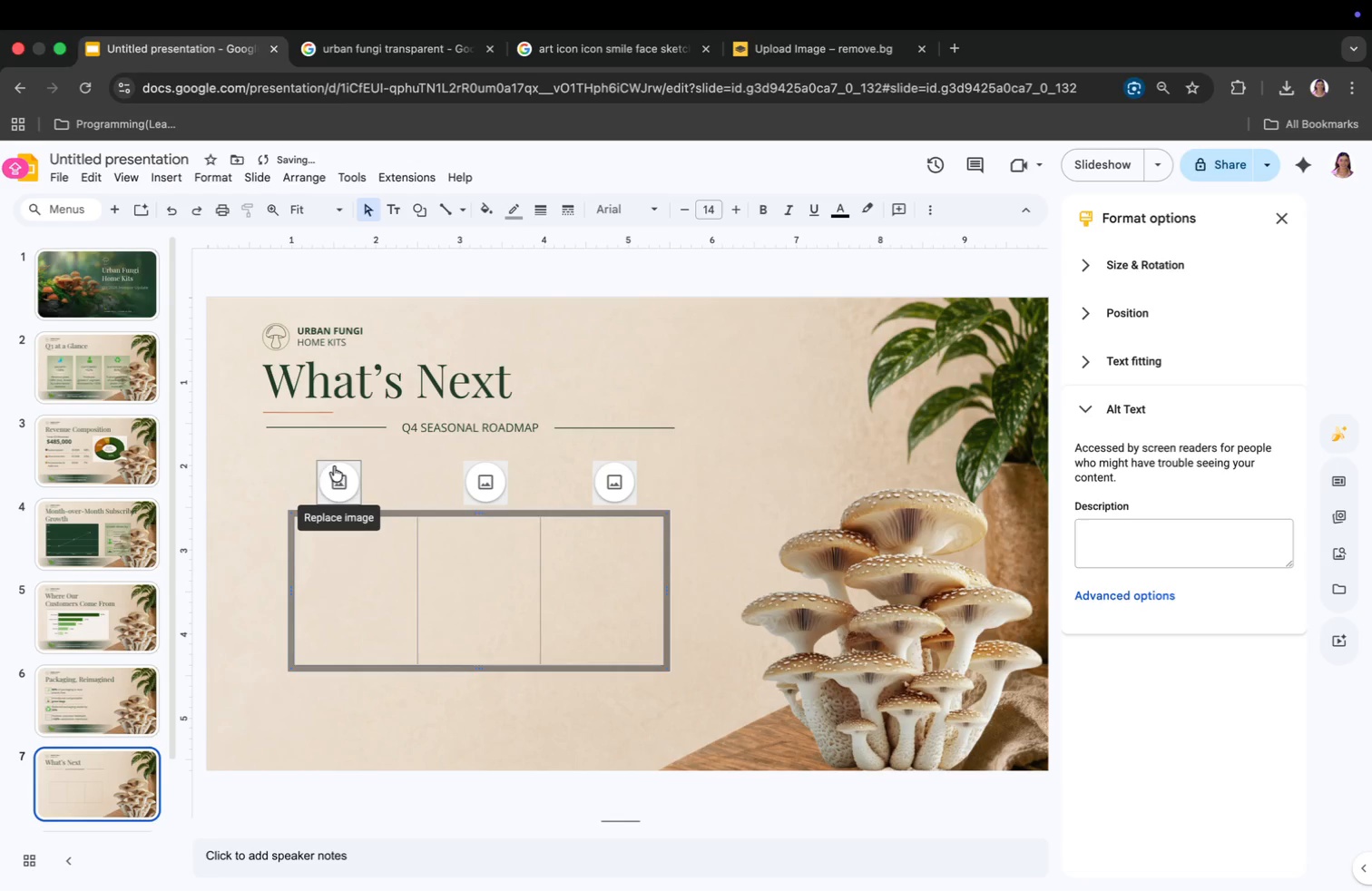 
left_click_drag(start_coordinate=[325, 468], to_coordinate=[365, 678])
 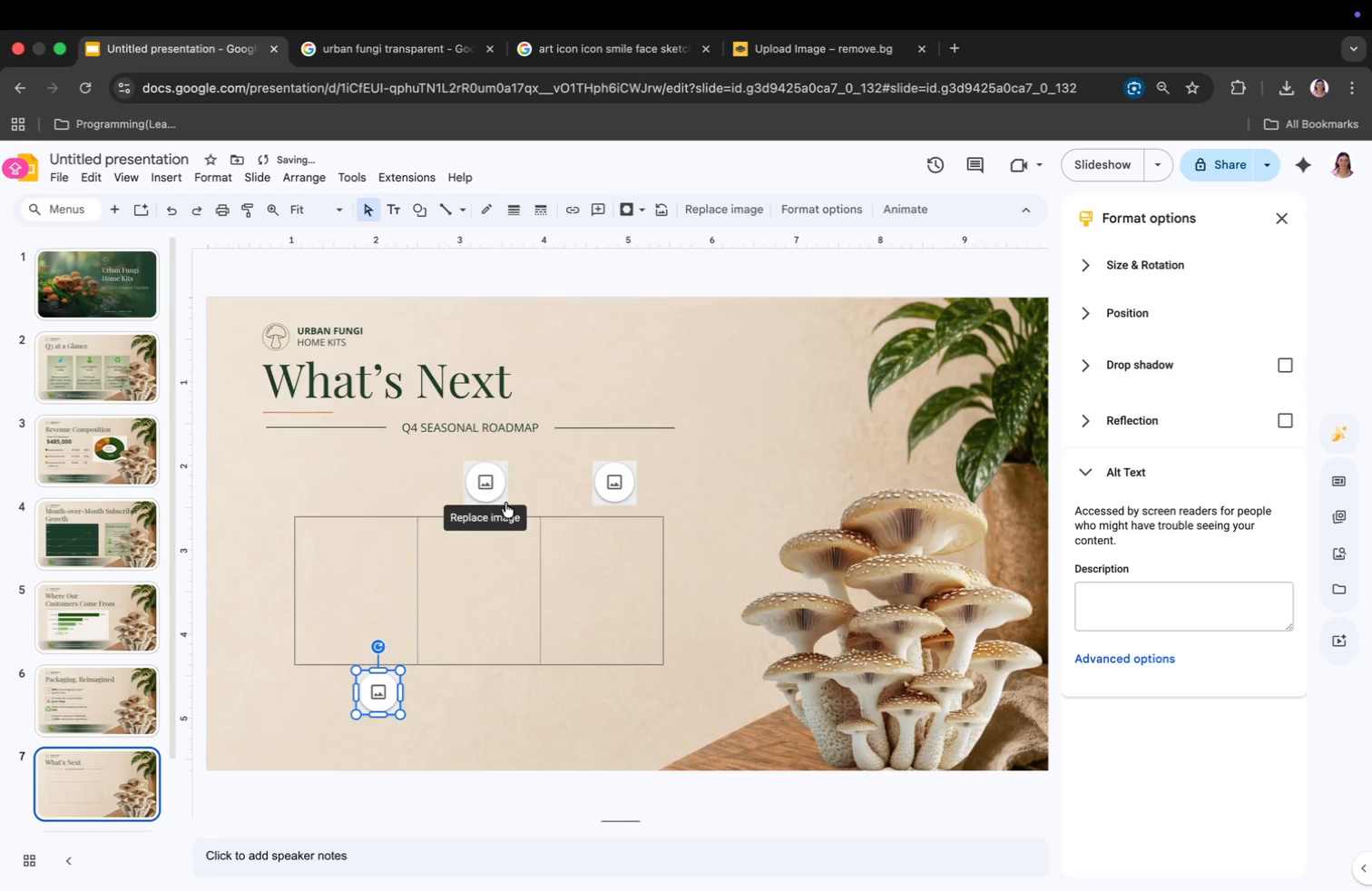 
left_click_drag(start_coordinate=[492, 489], to_coordinate=[671, 485])
 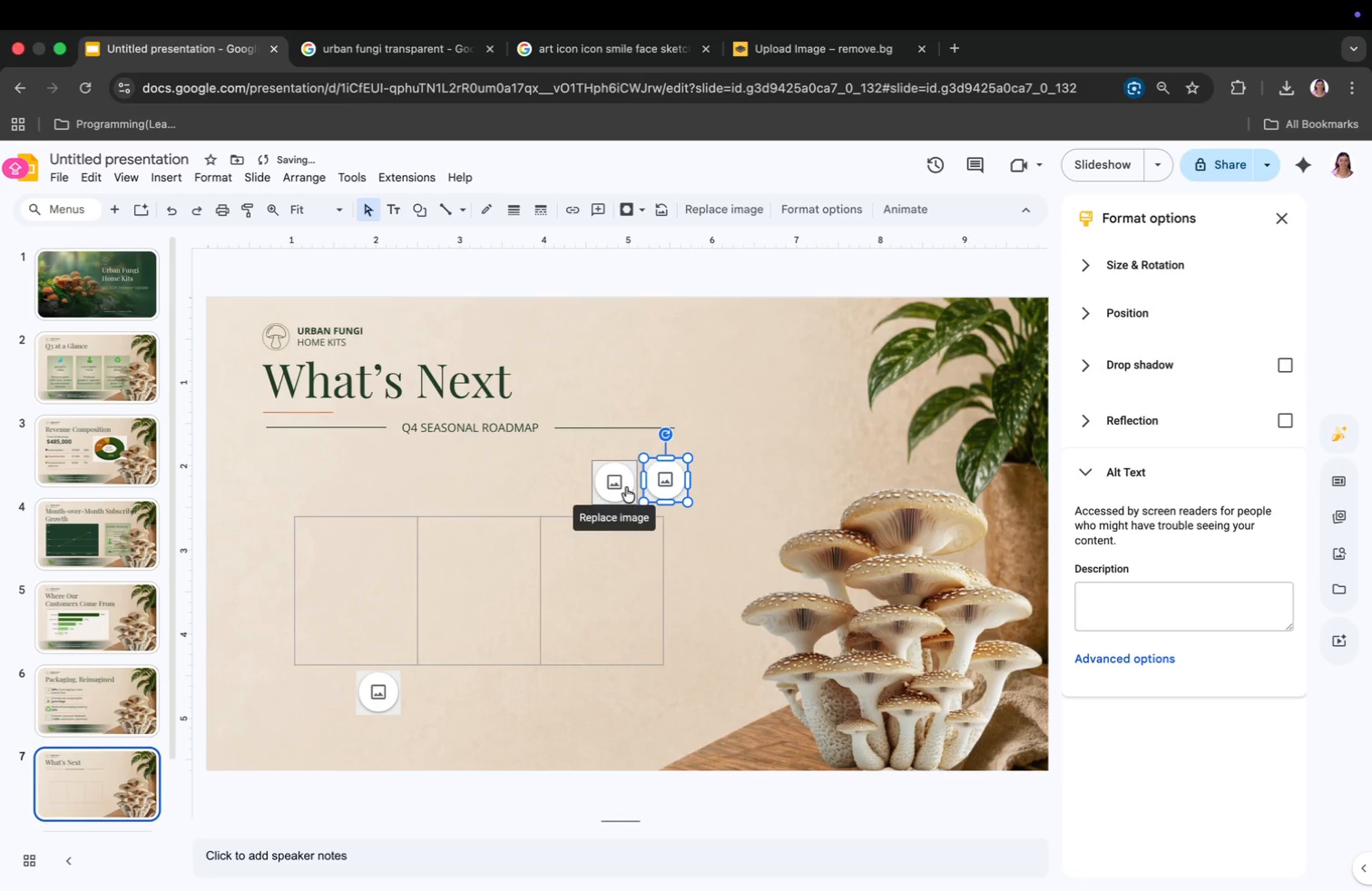 
left_click([626, 487])
 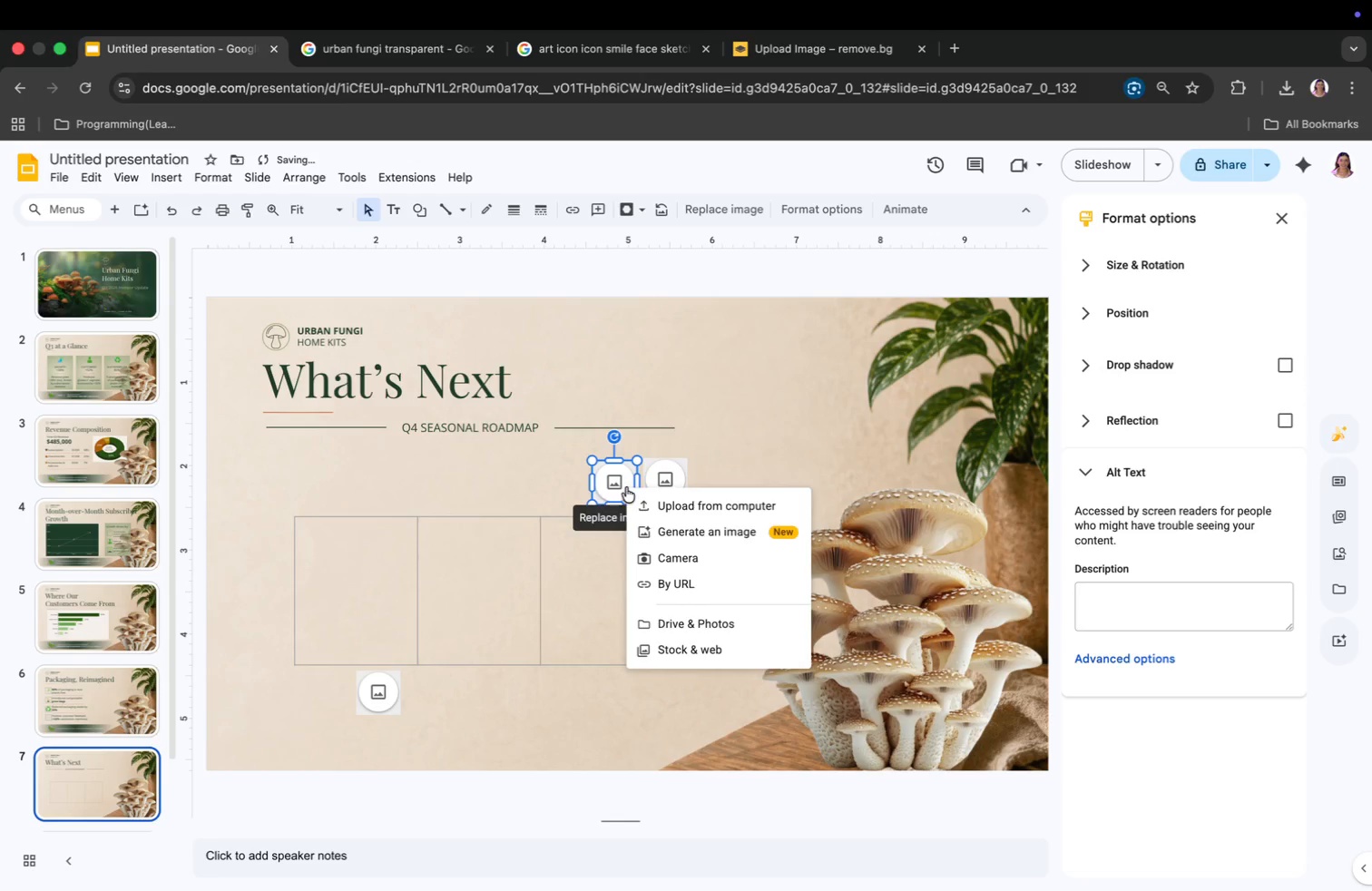 
key(Backspace)
 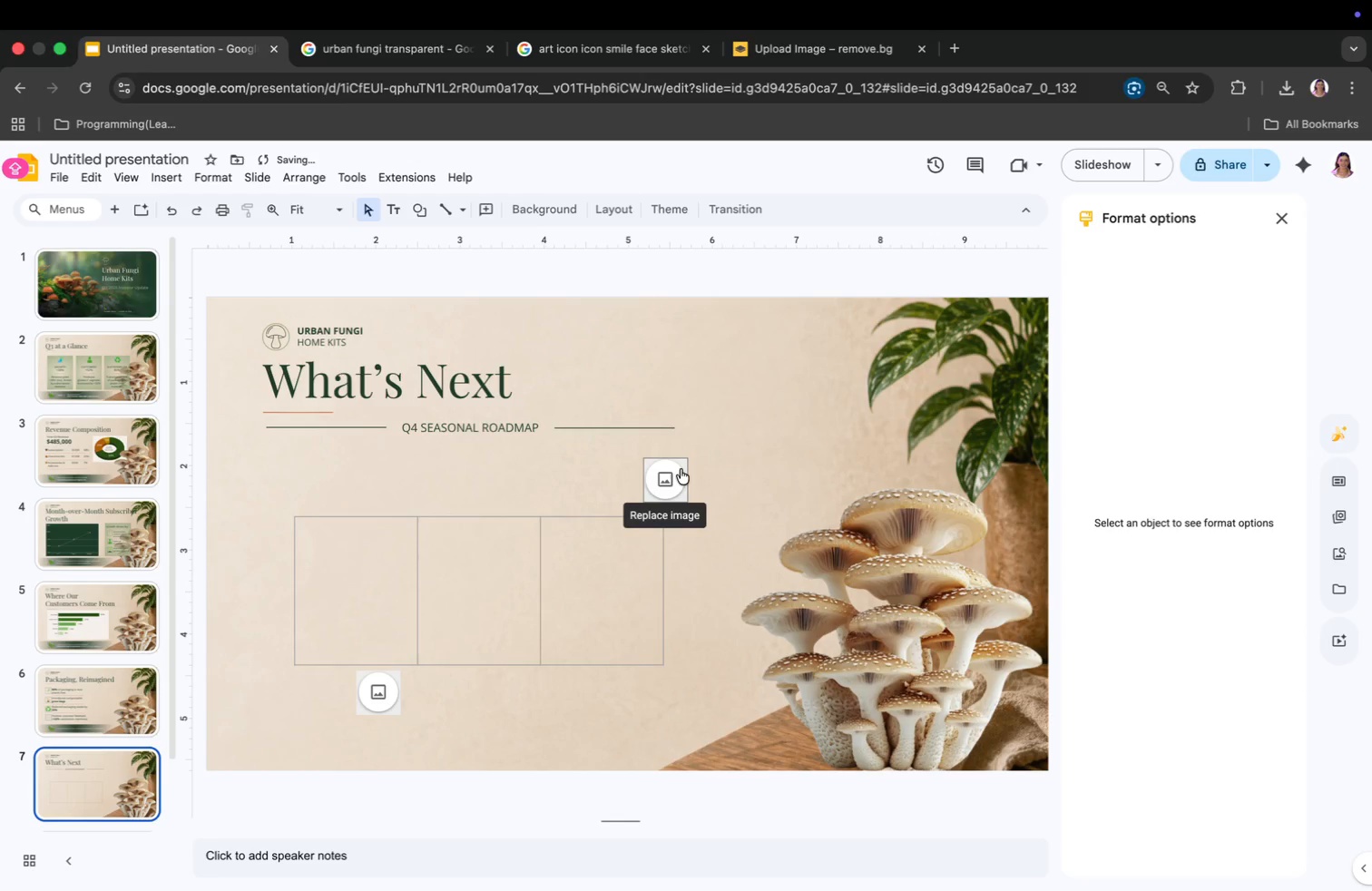 
key(Backspace)
 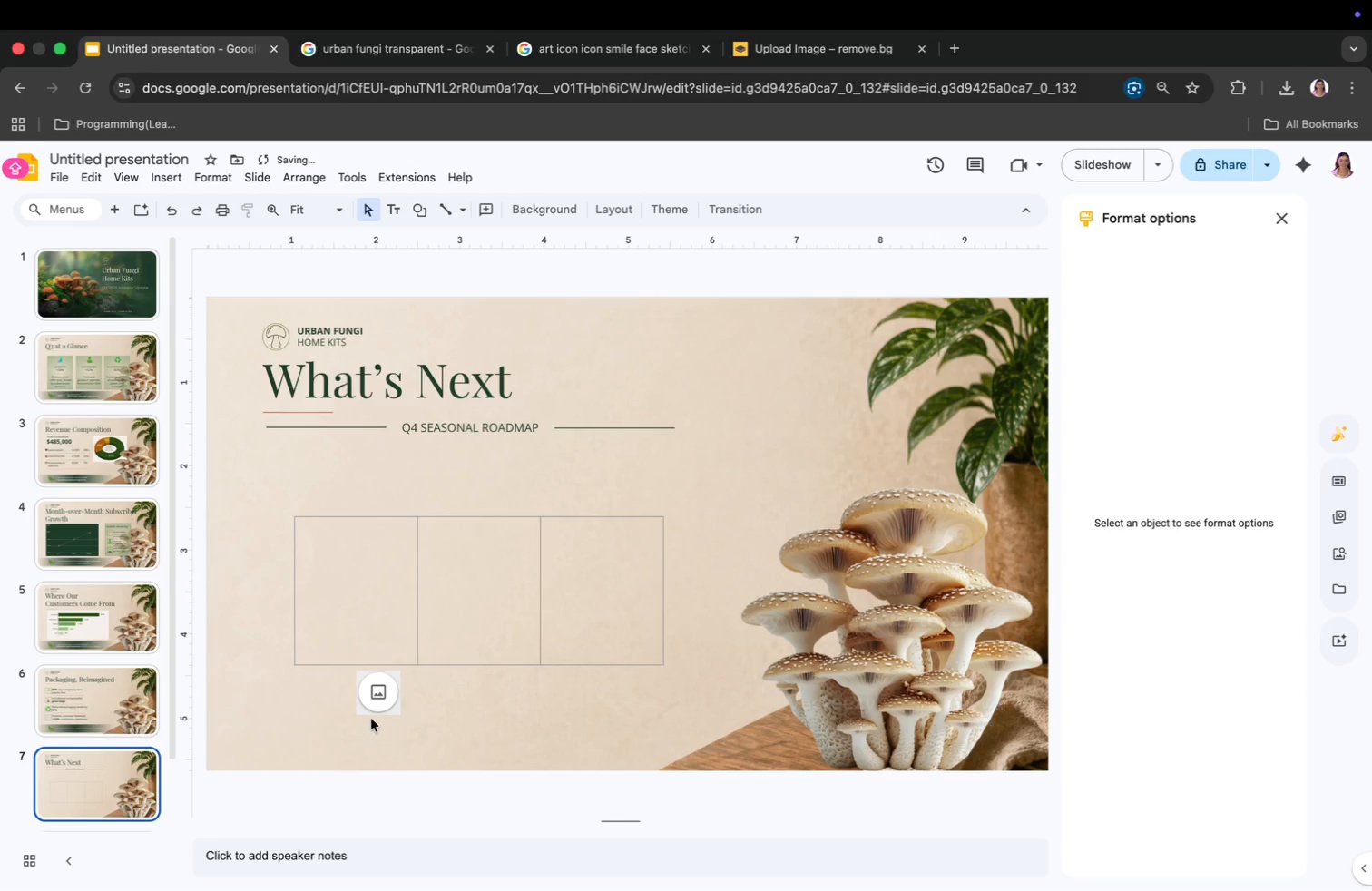 
left_click([374, 698])
 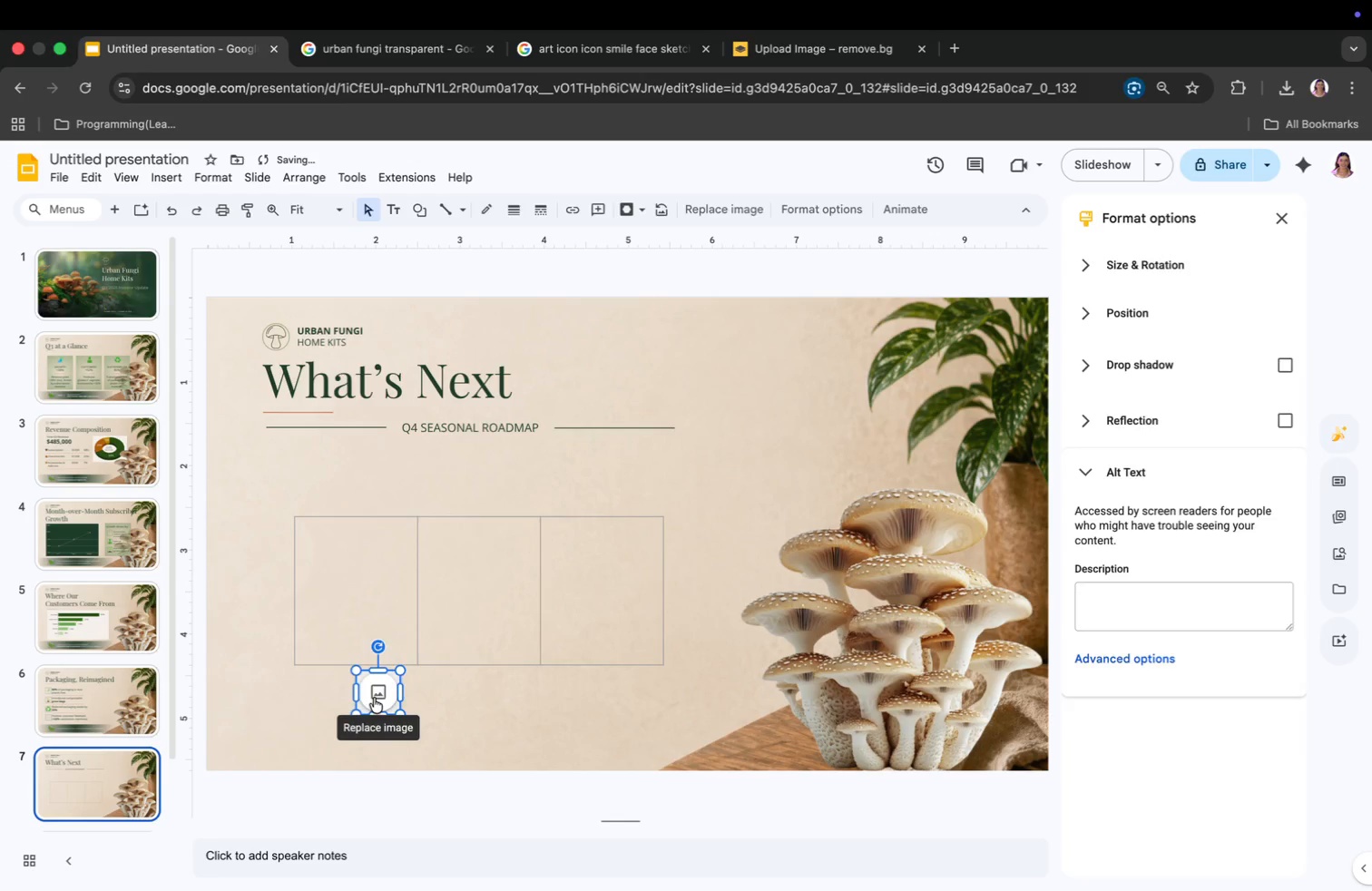 
key(Backspace)
 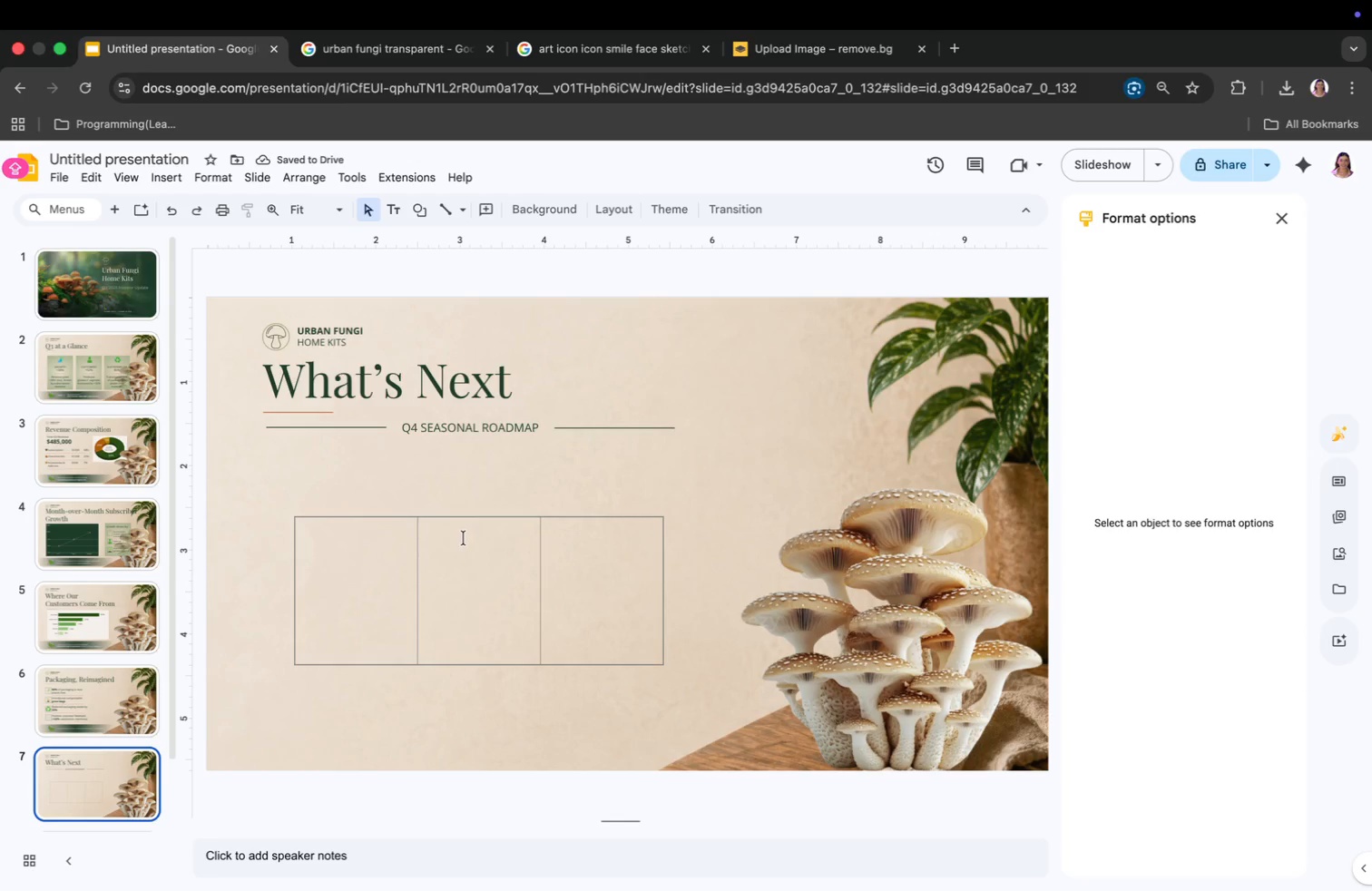 
left_click([481, 635])
 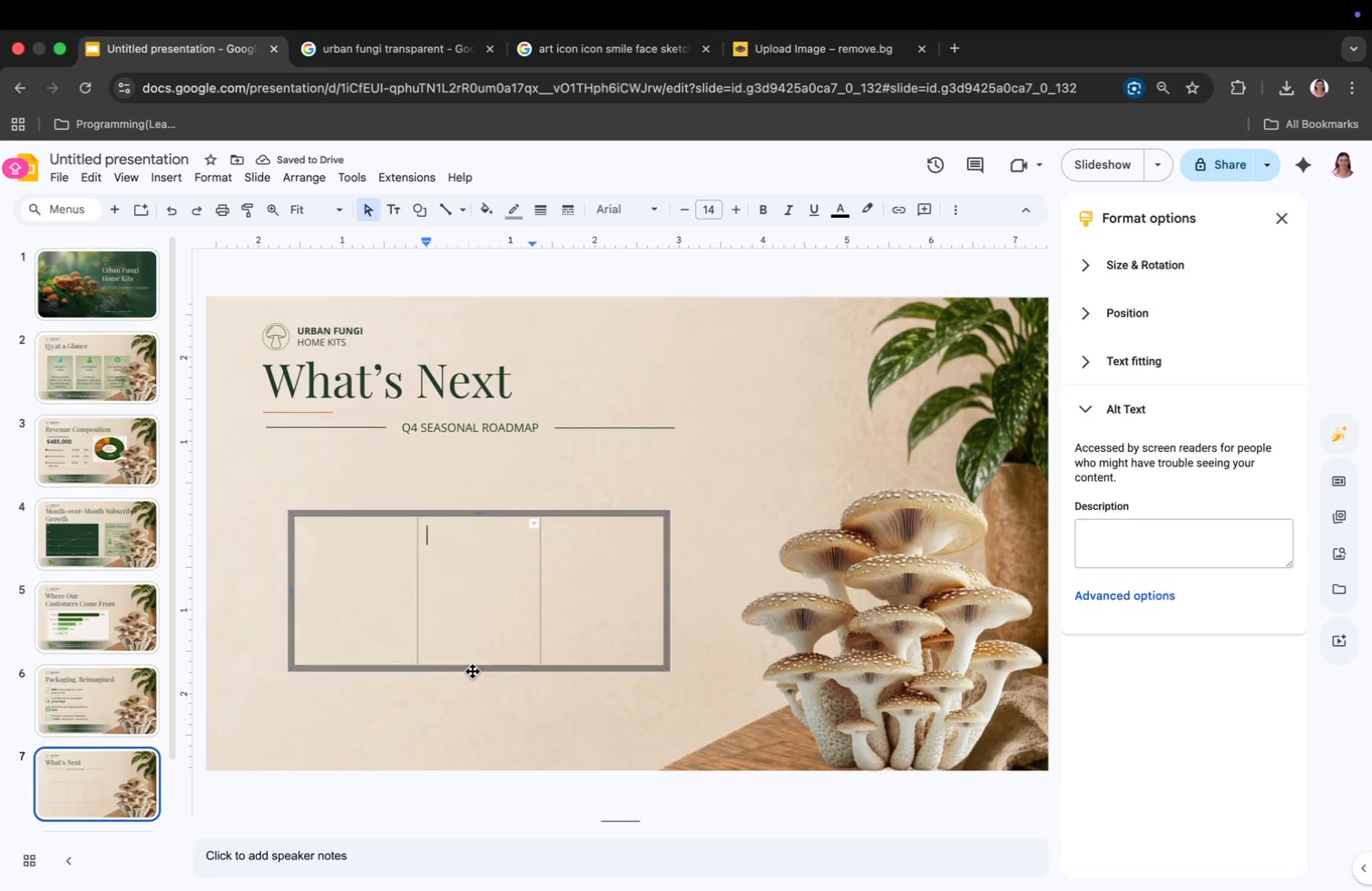 
left_click_drag(start_coordinate=[473, 671], to_coordinate=[448, 606])
 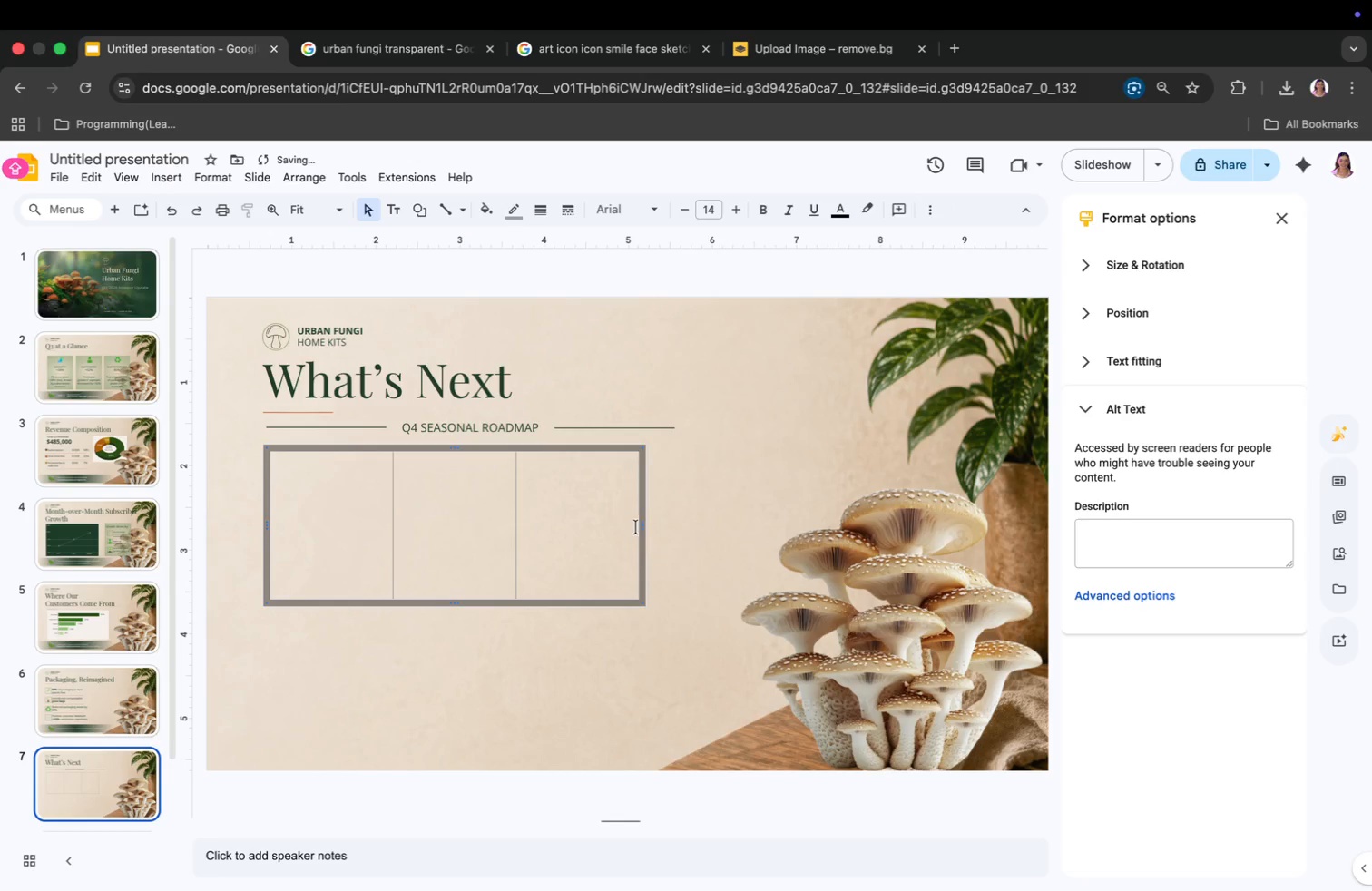 
left_click_drag(start_coordinate=[641, 527], to_coordinate=[674, 528])
 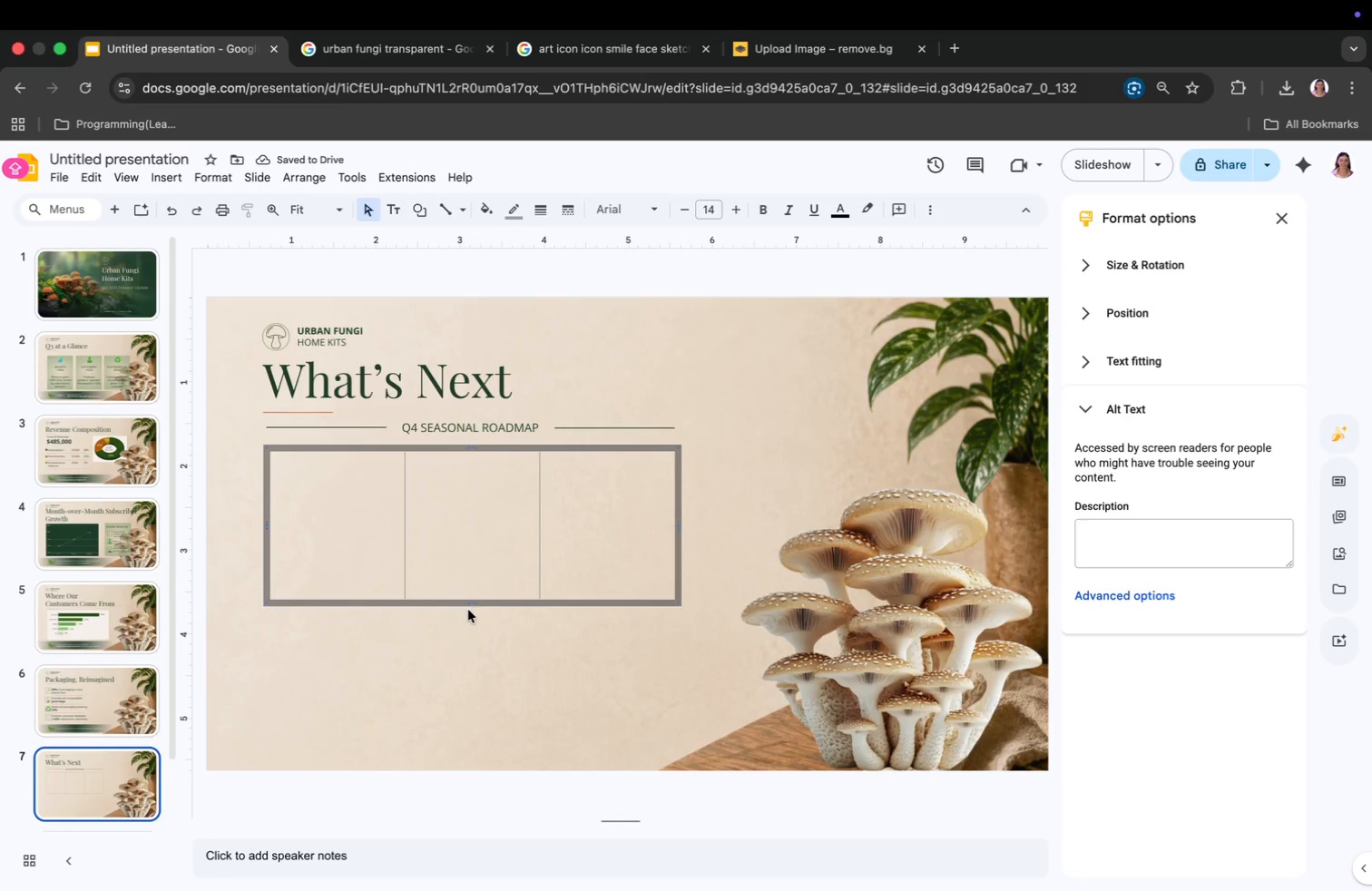 
left_click_drag(start_coordinate=[475, 604], to_coordinate=[479, 627])
 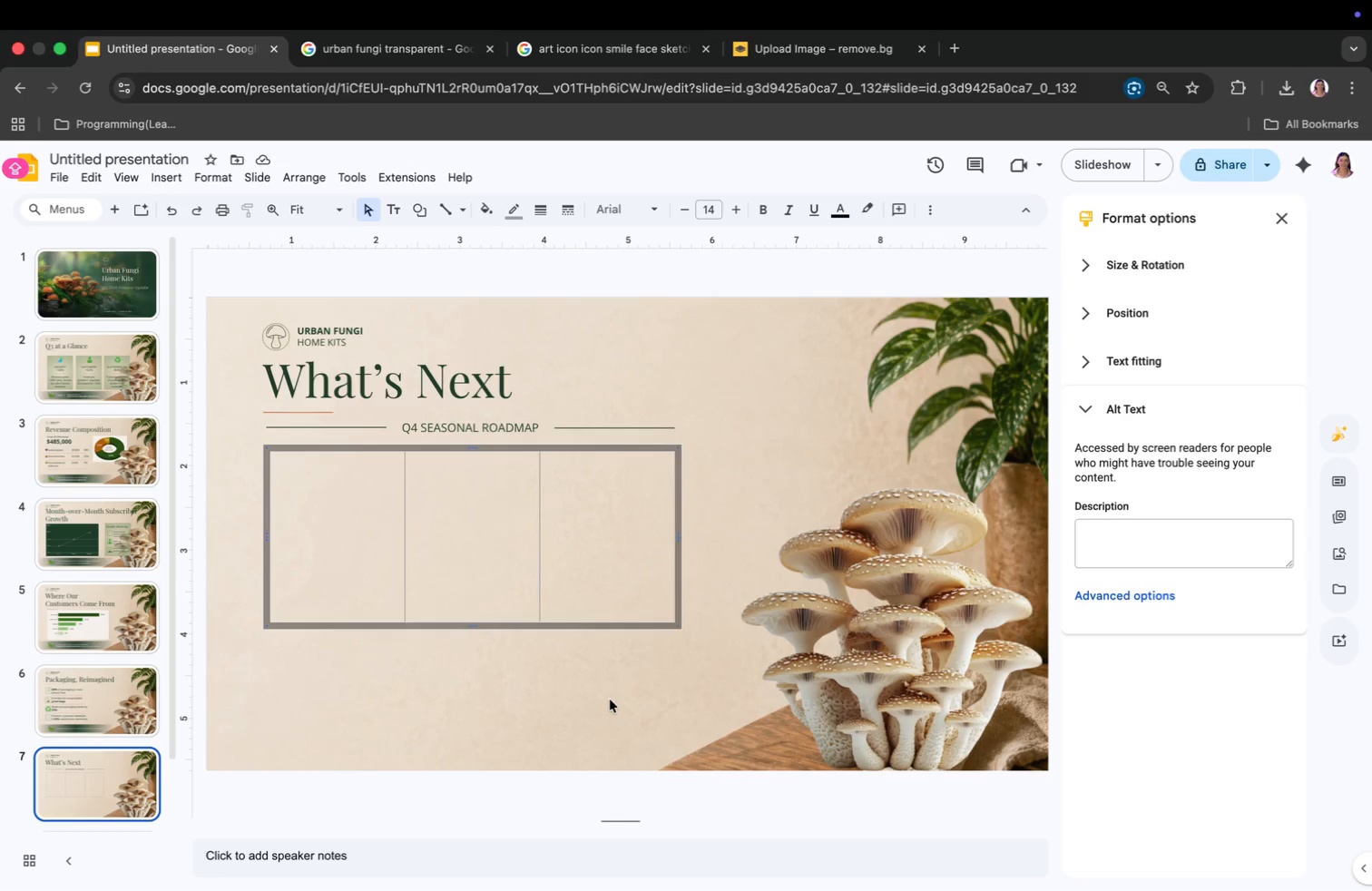 
wait(11.01)
 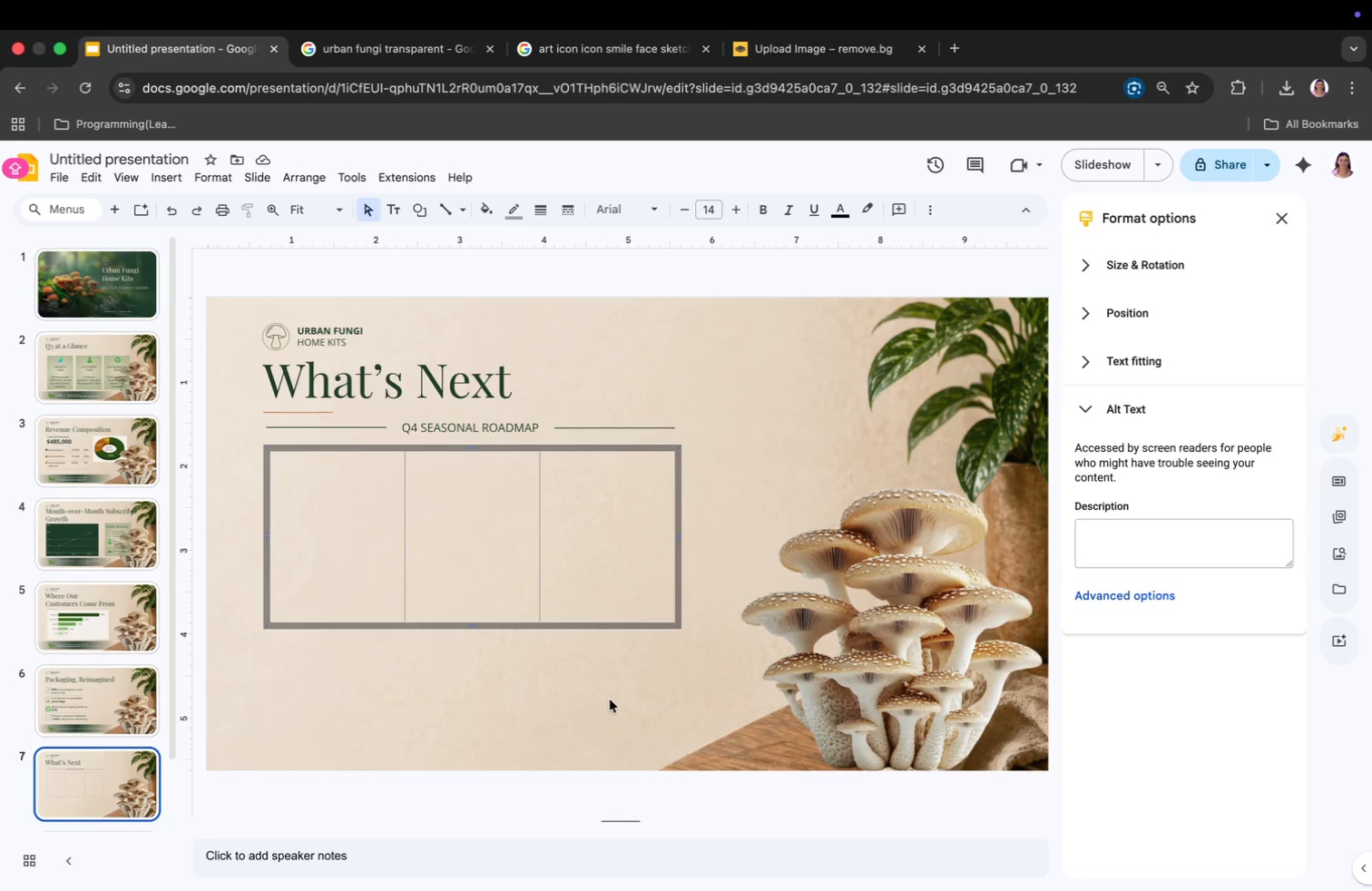 
left_click([169, 178])
 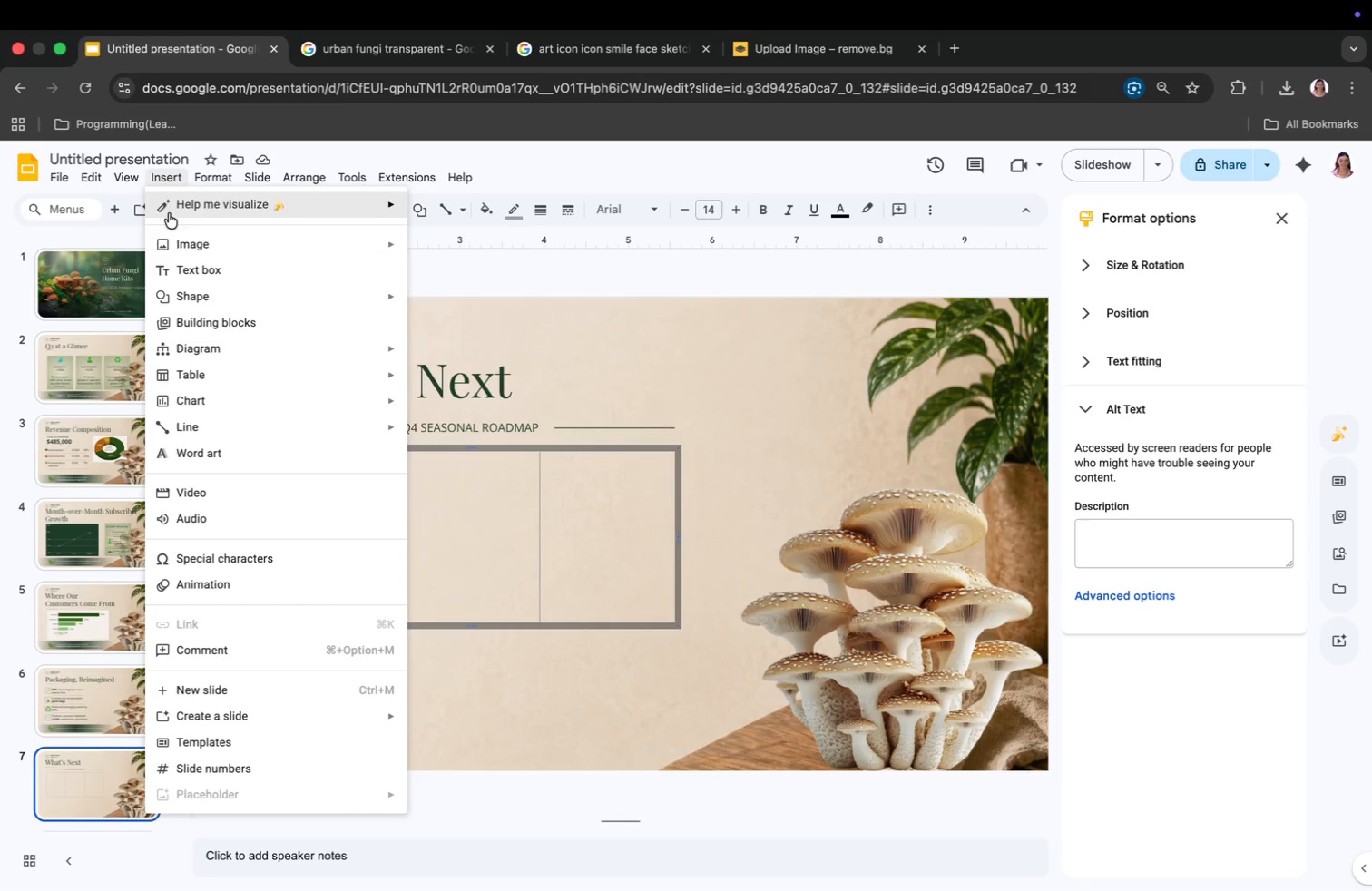 
mouse_move([217, 300])
 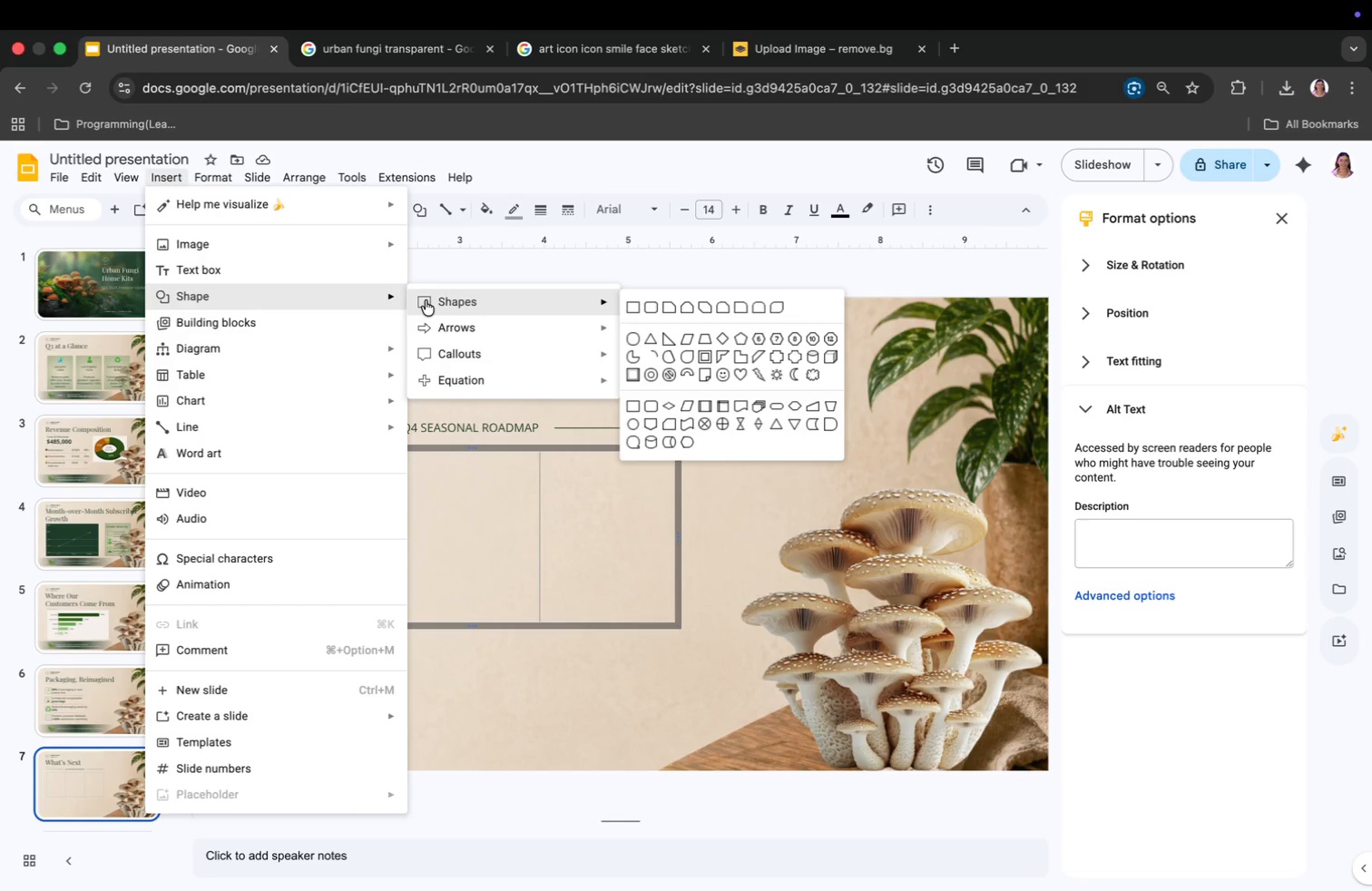 
left_click([426, 299])
 